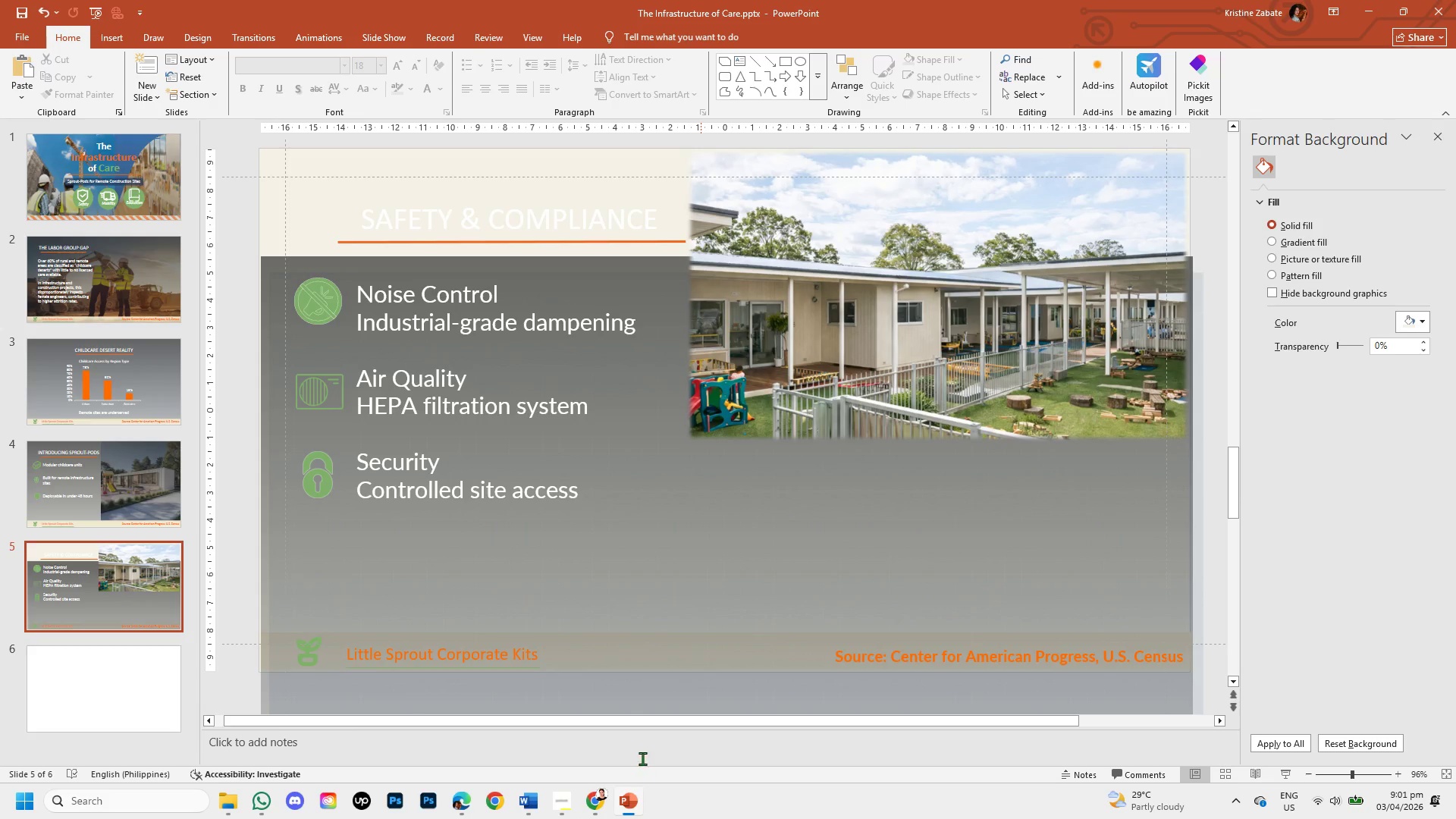 
wait(8.34)
 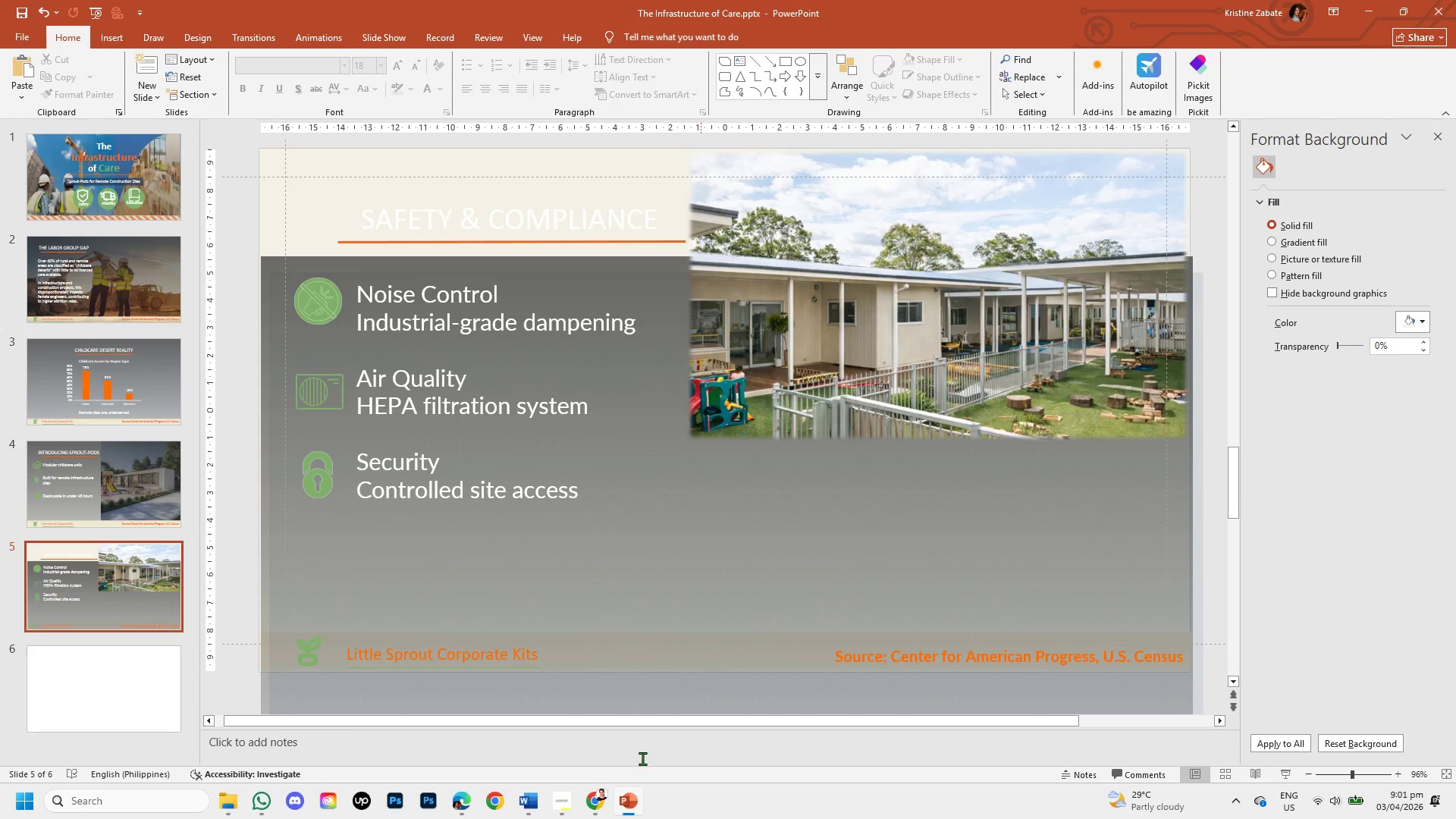 
scroll: coordinate [99, 285], scroll_direction: up, amount: 1.0
 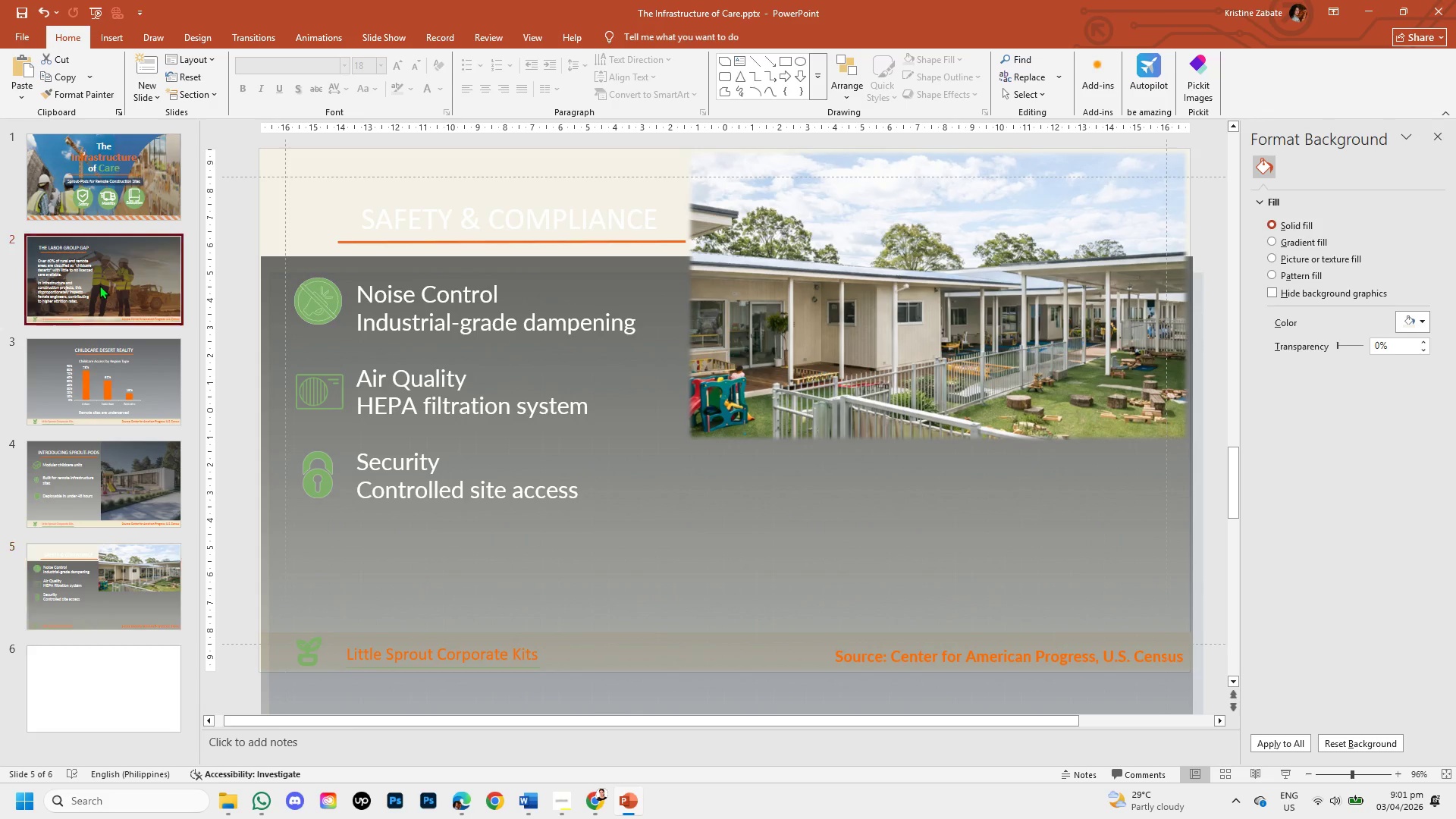 
left_click([99, 285])
 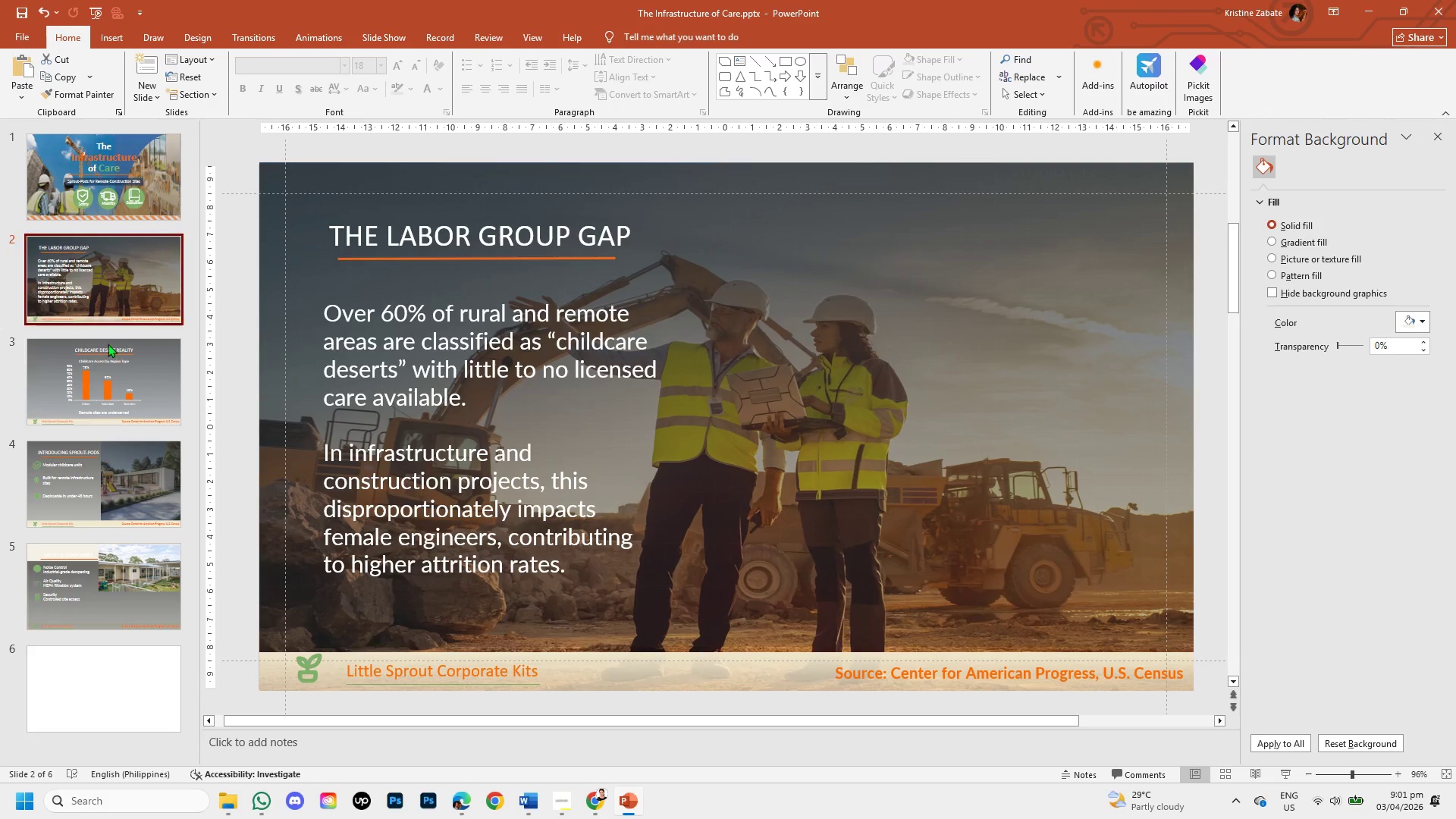 
left_click([92, 375])
 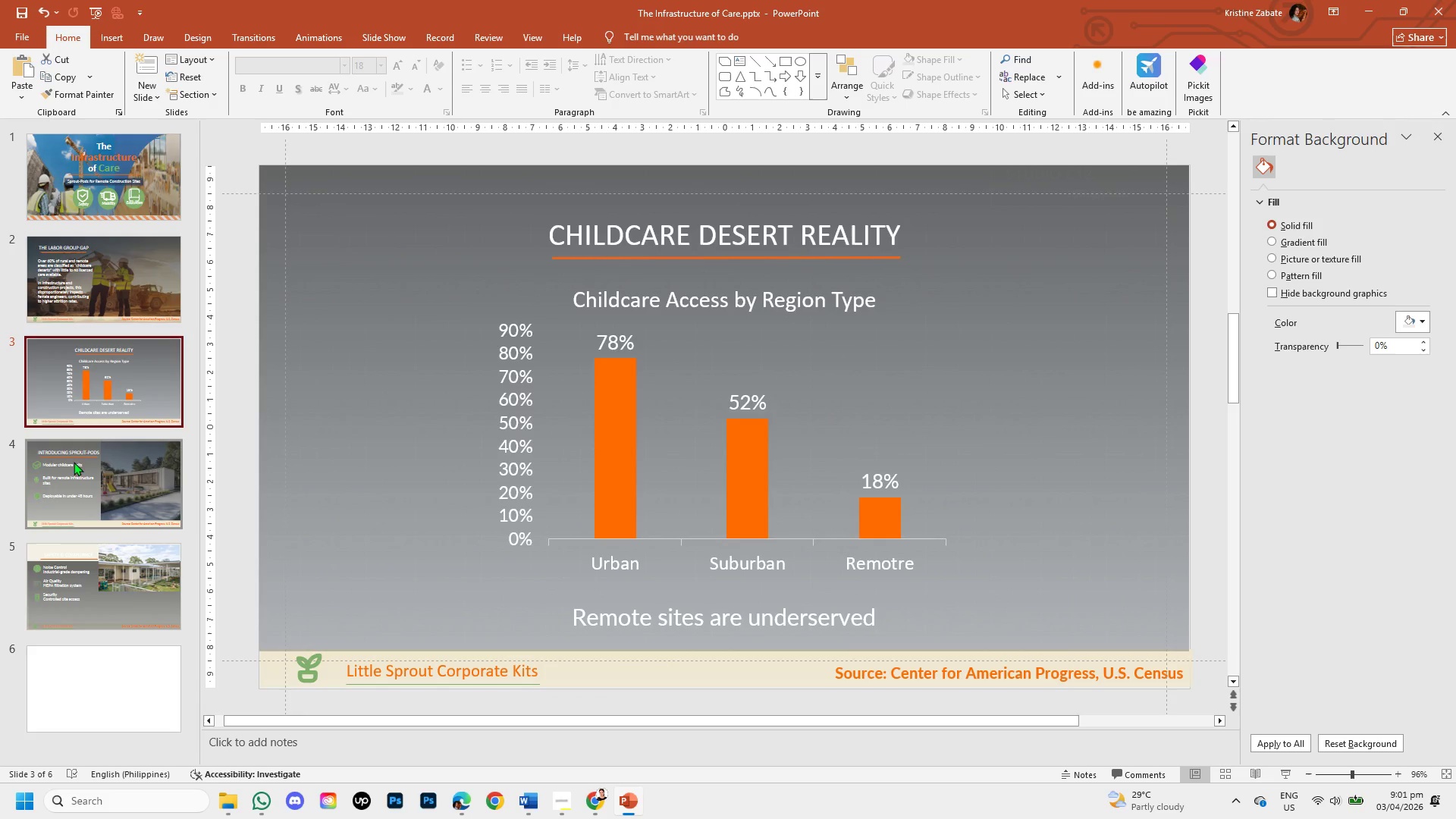 
left_click([72, 475])
 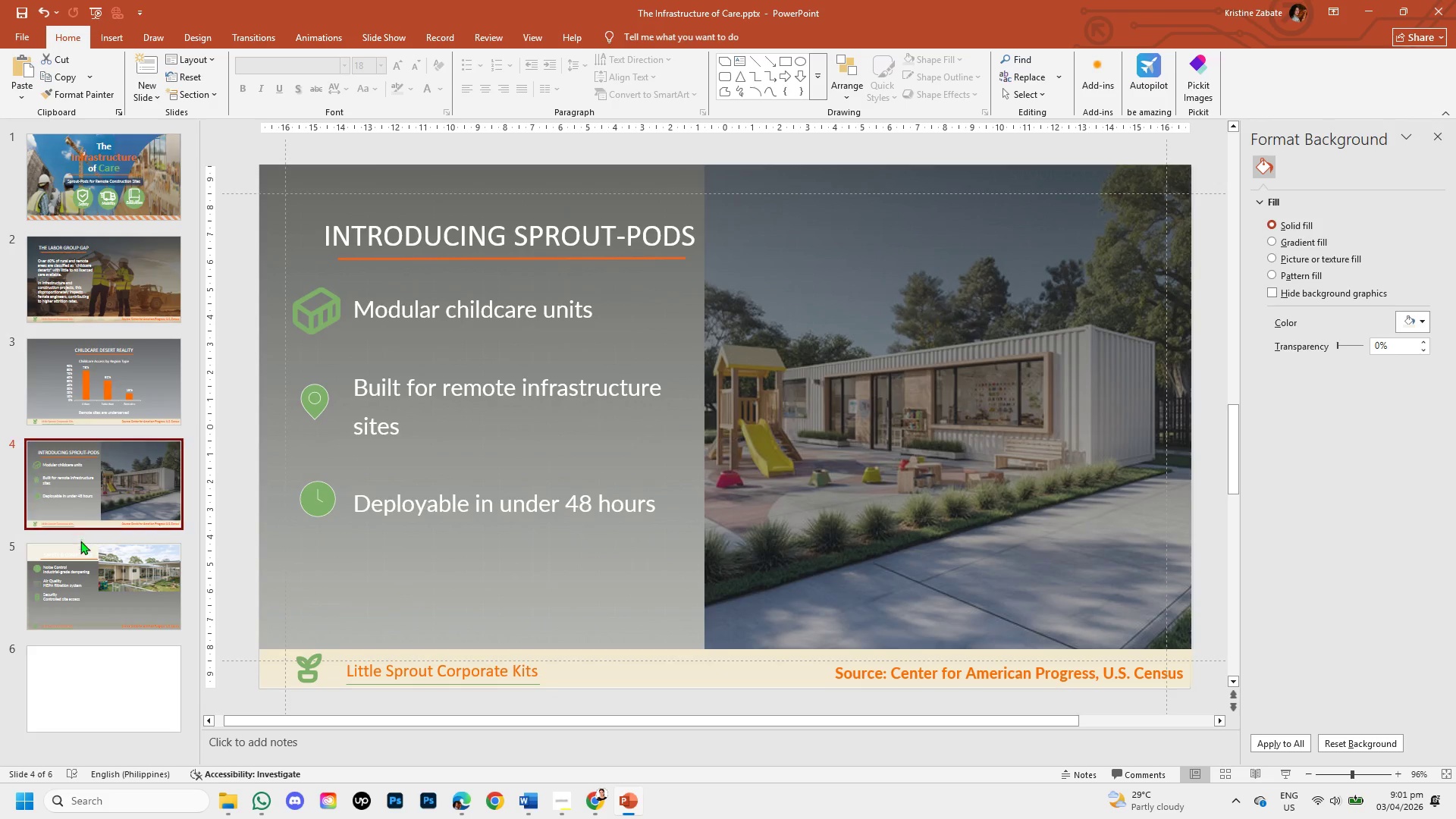 
left_click([74, 564])
 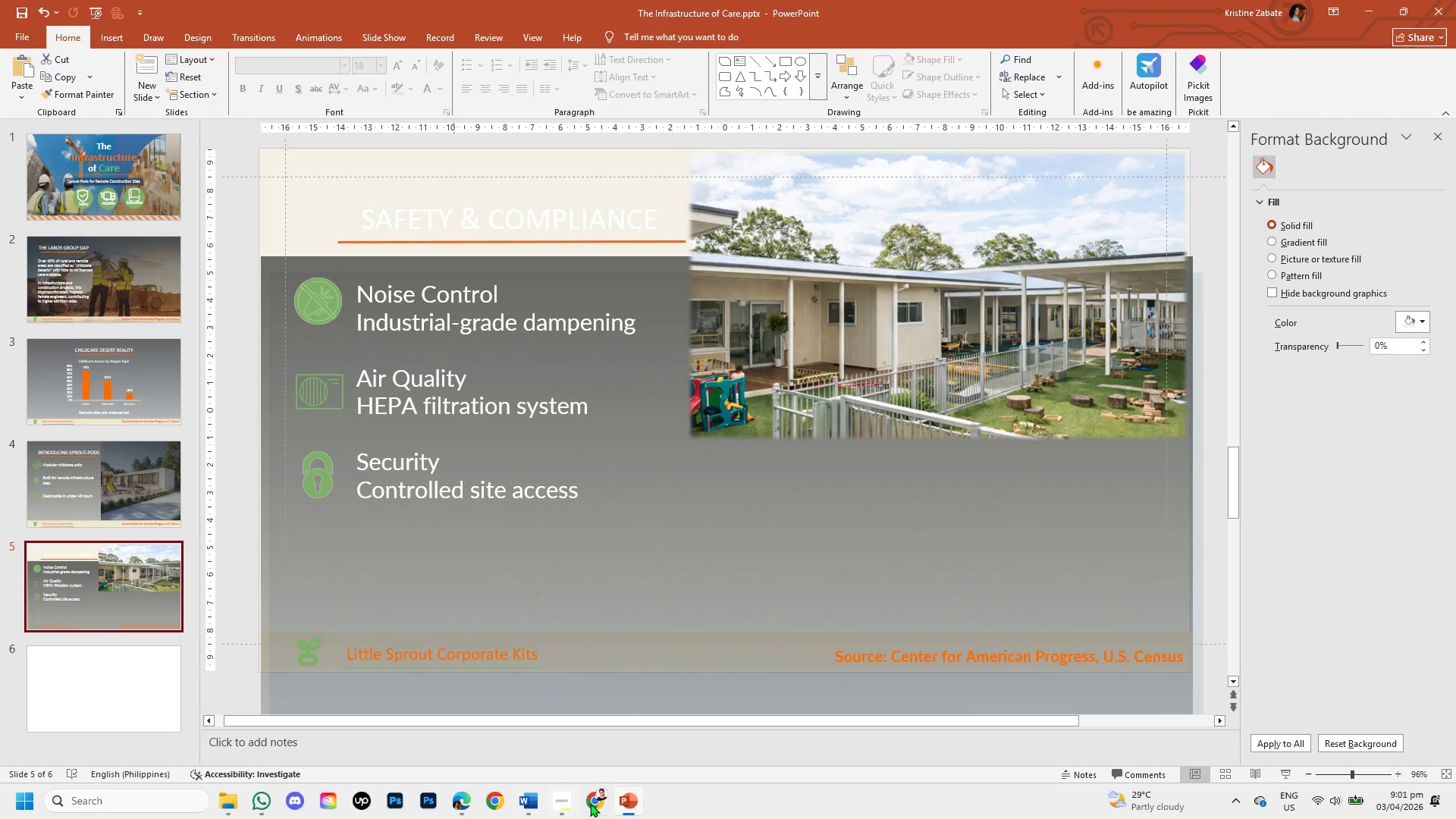 
left_click([601, 802])
 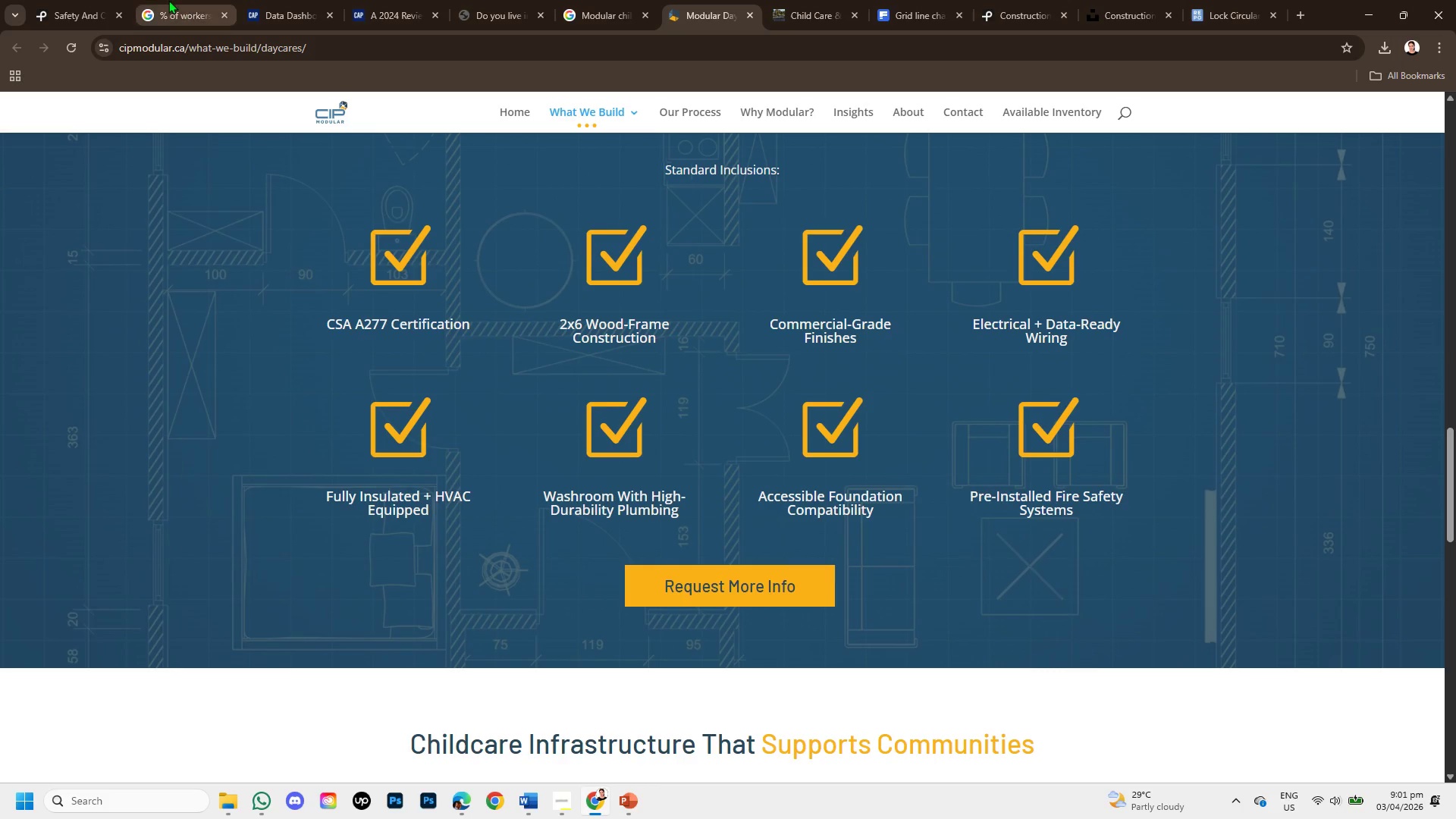 
left_click([165, 0])
 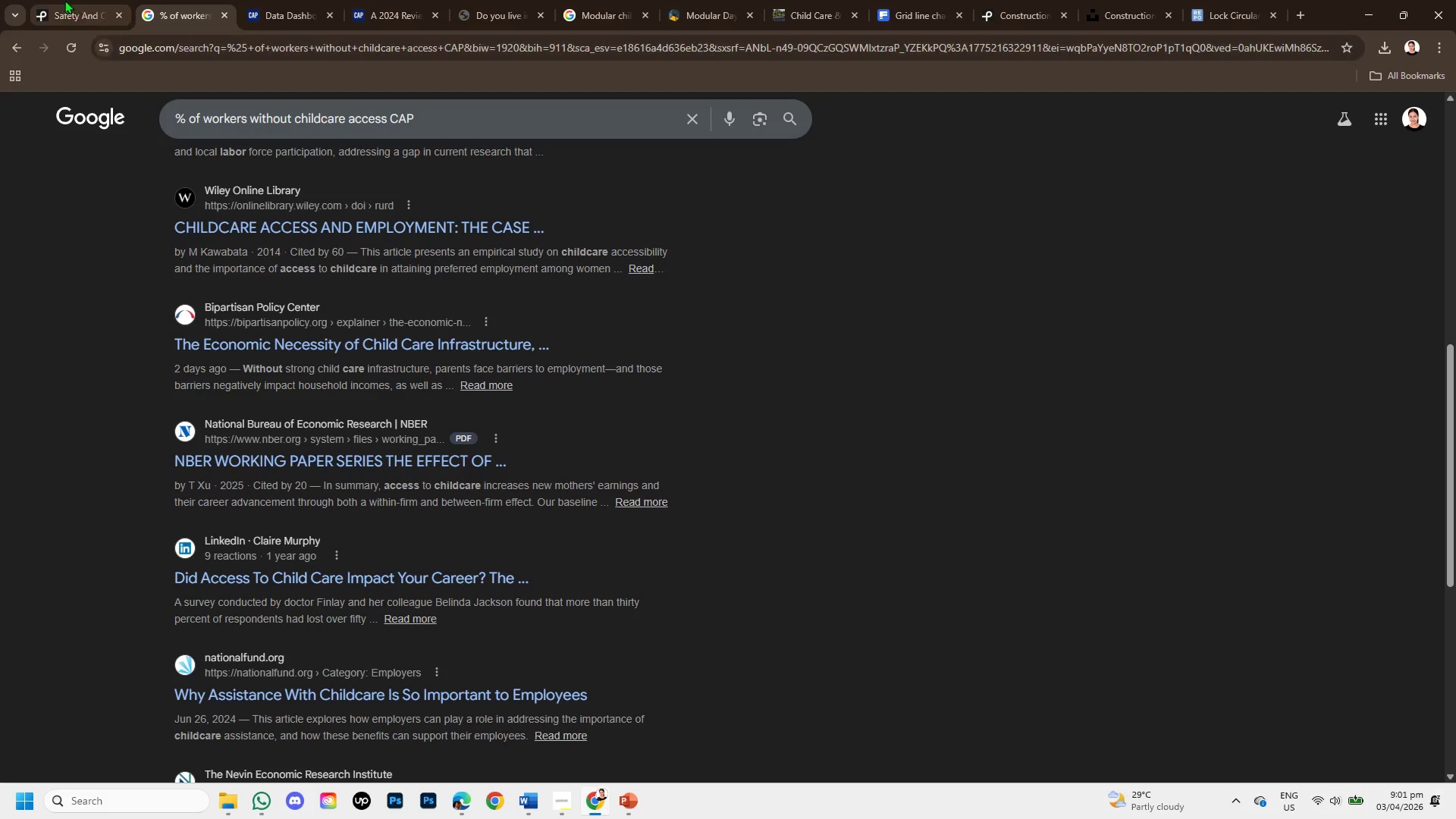 
left_click([62, 0])
 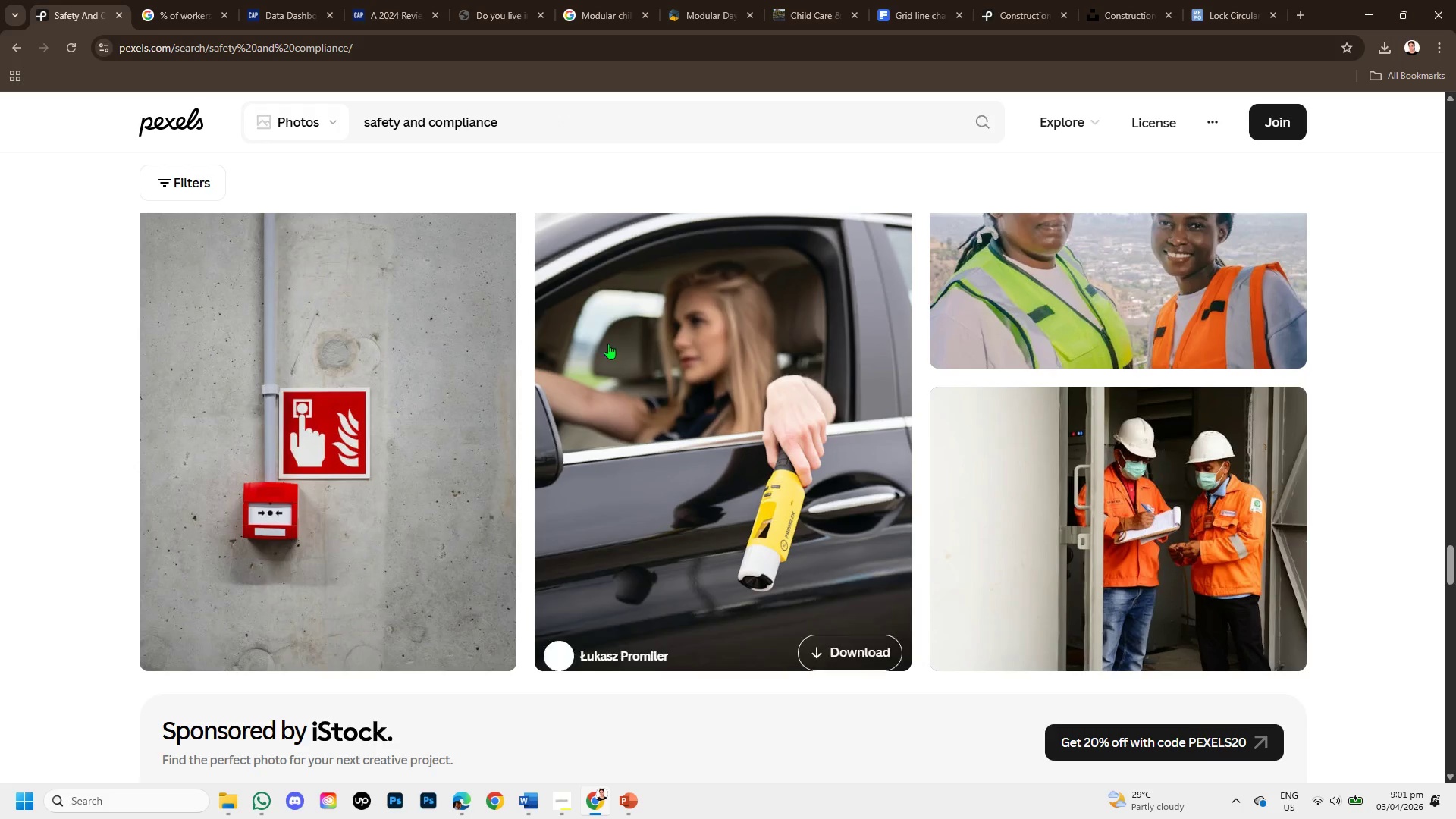 
scroll: coordinate [962, 493], scroll_direction: down, amount: 4.0
 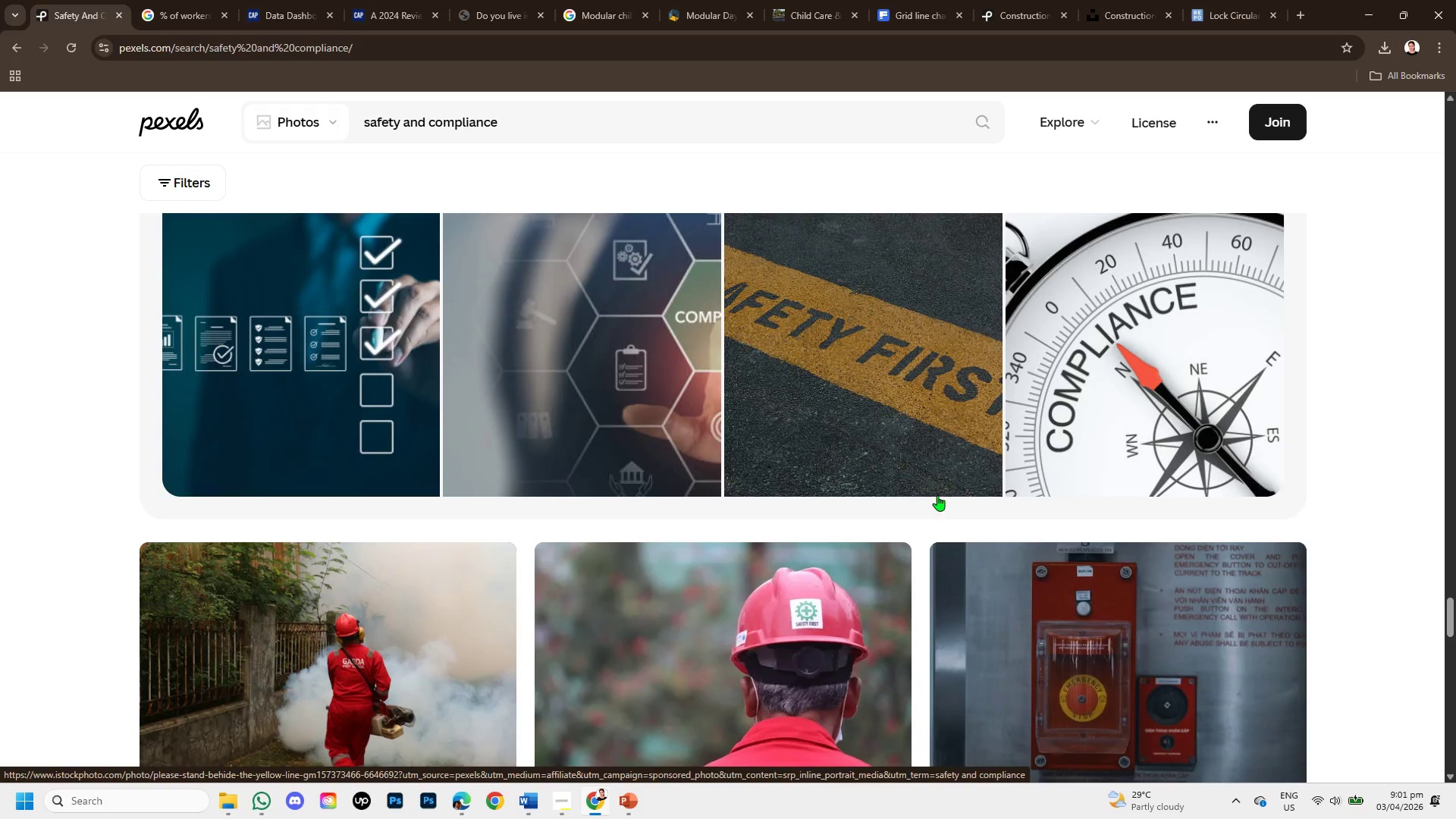 
mouse_move([865, 560])
 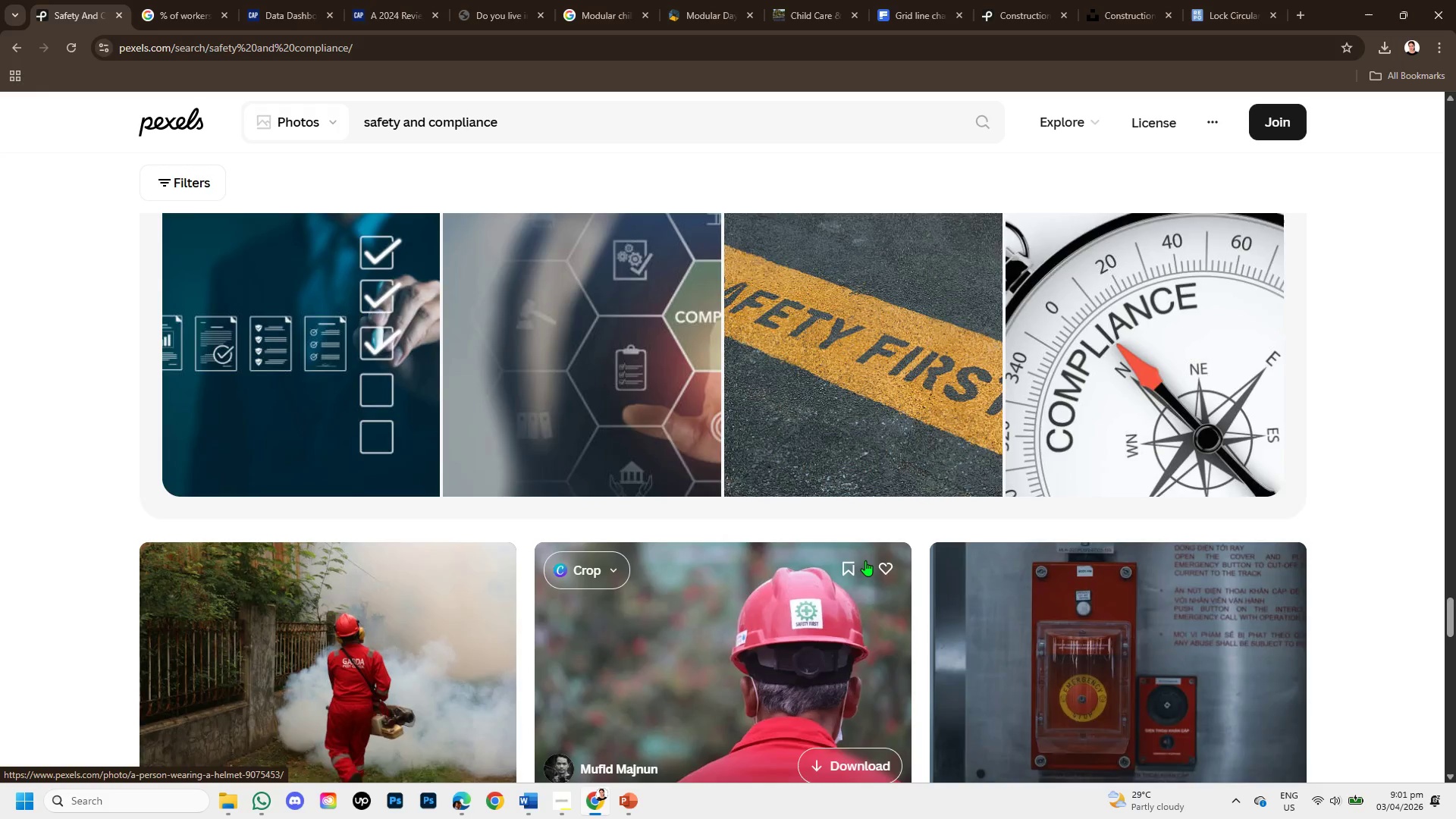 
scroll: coordinate [865, 560], scroll_direction: down, amount: 2.0
 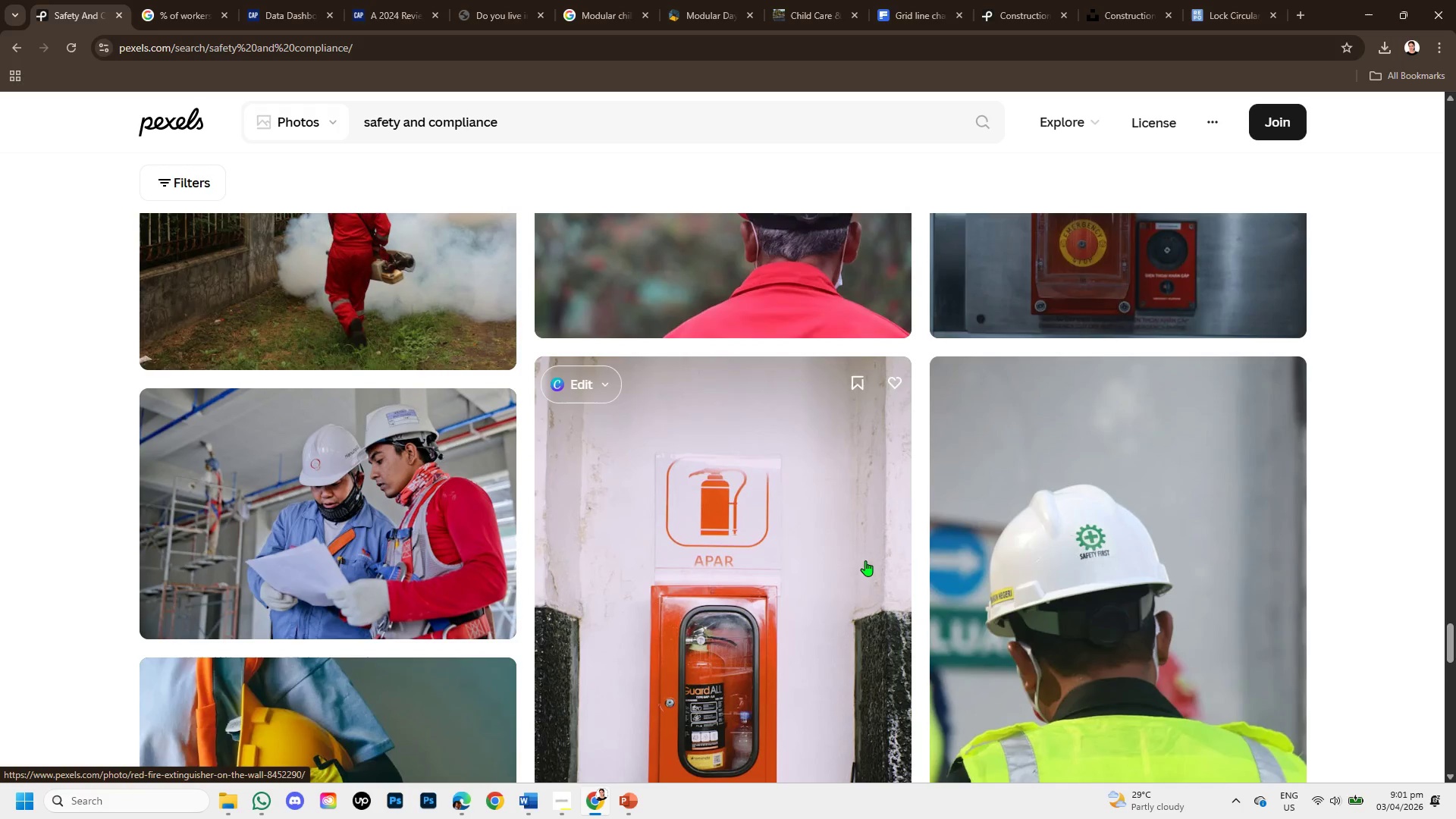 
scroll: coordinate [865, 560], scroll_direction: up, amount: 1.0
 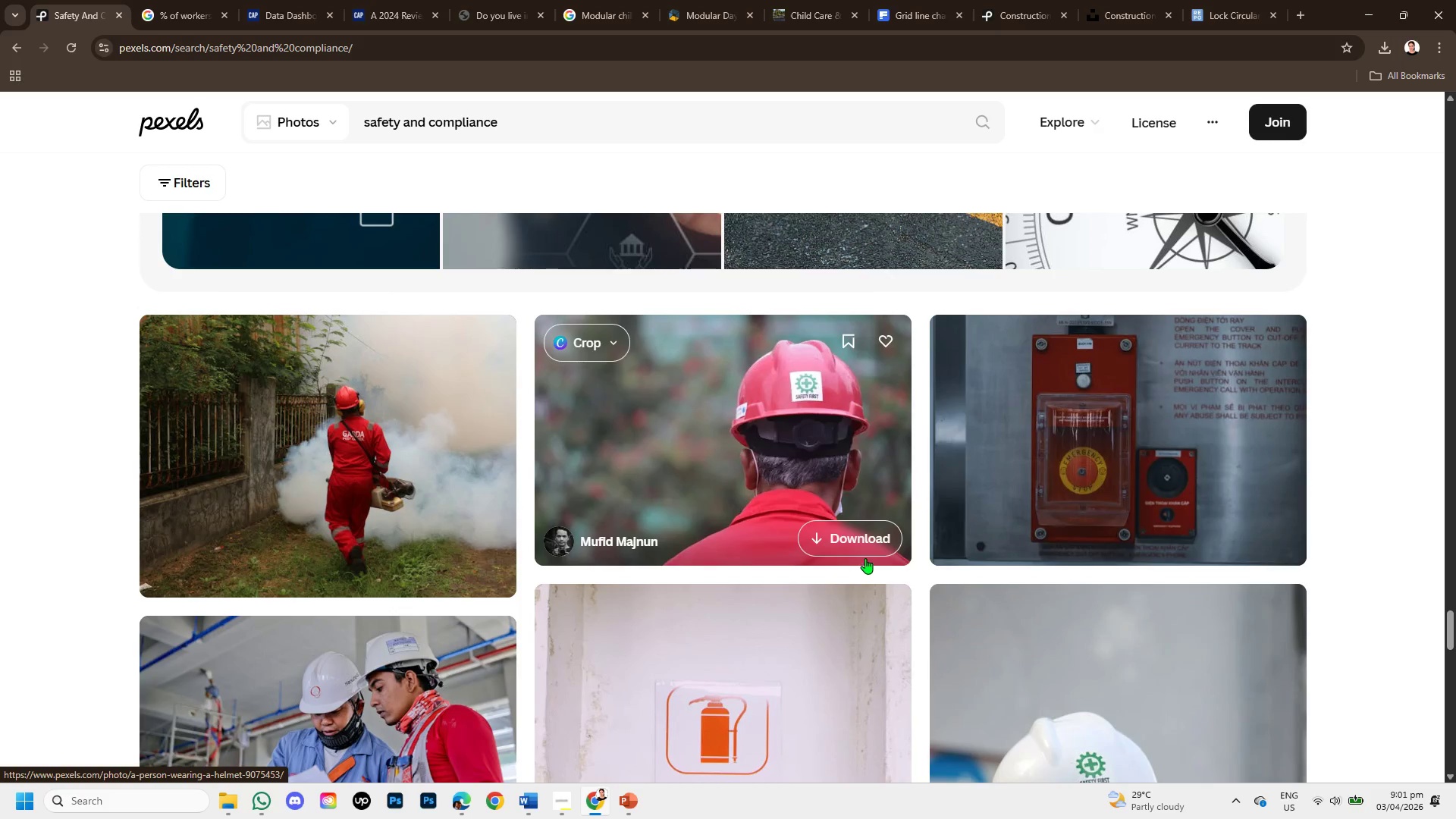 
scroll: coordinate [869, 574], scroll_direction: down, amount: 1.0
 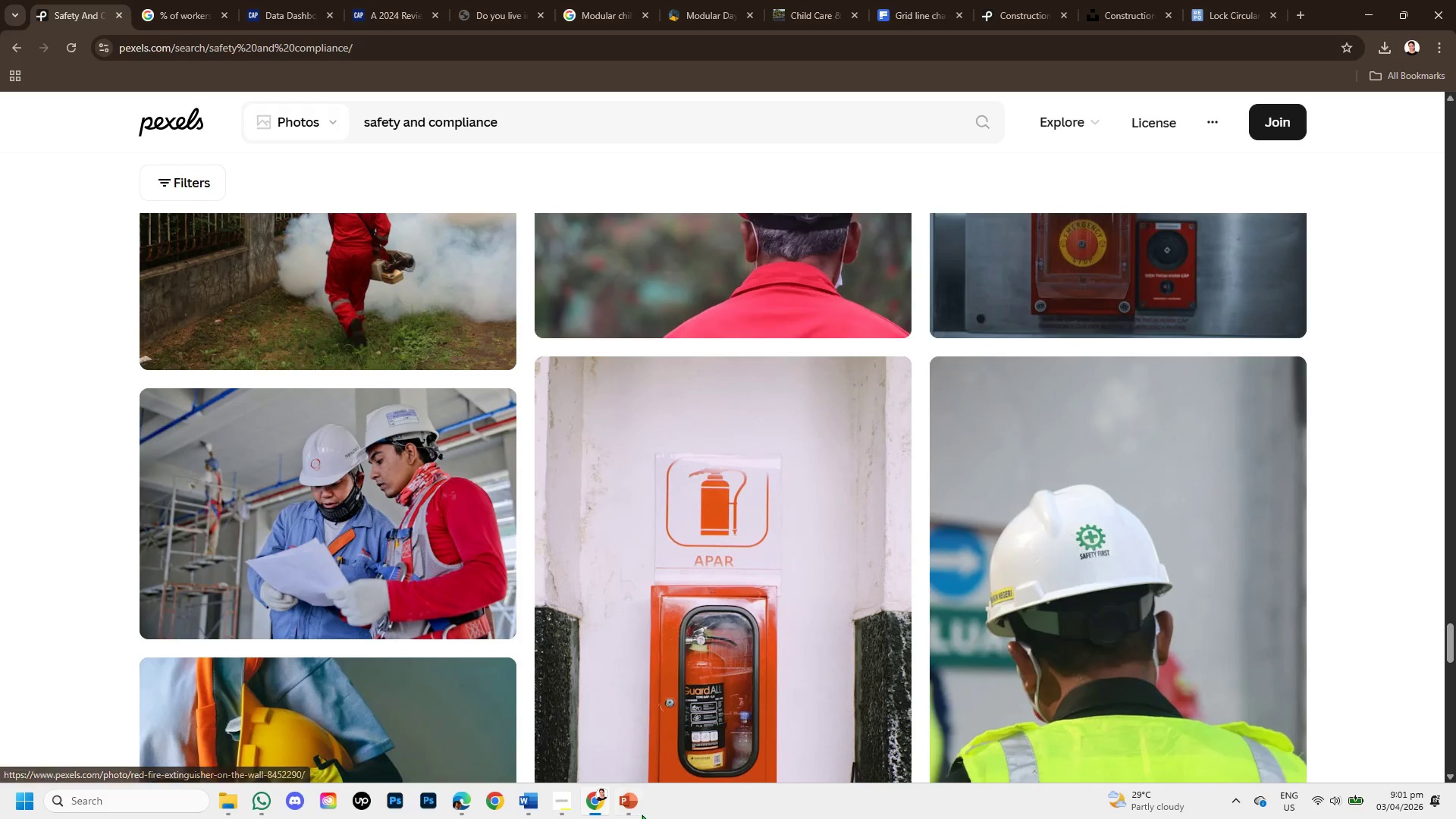 
left_click([631, 813])
 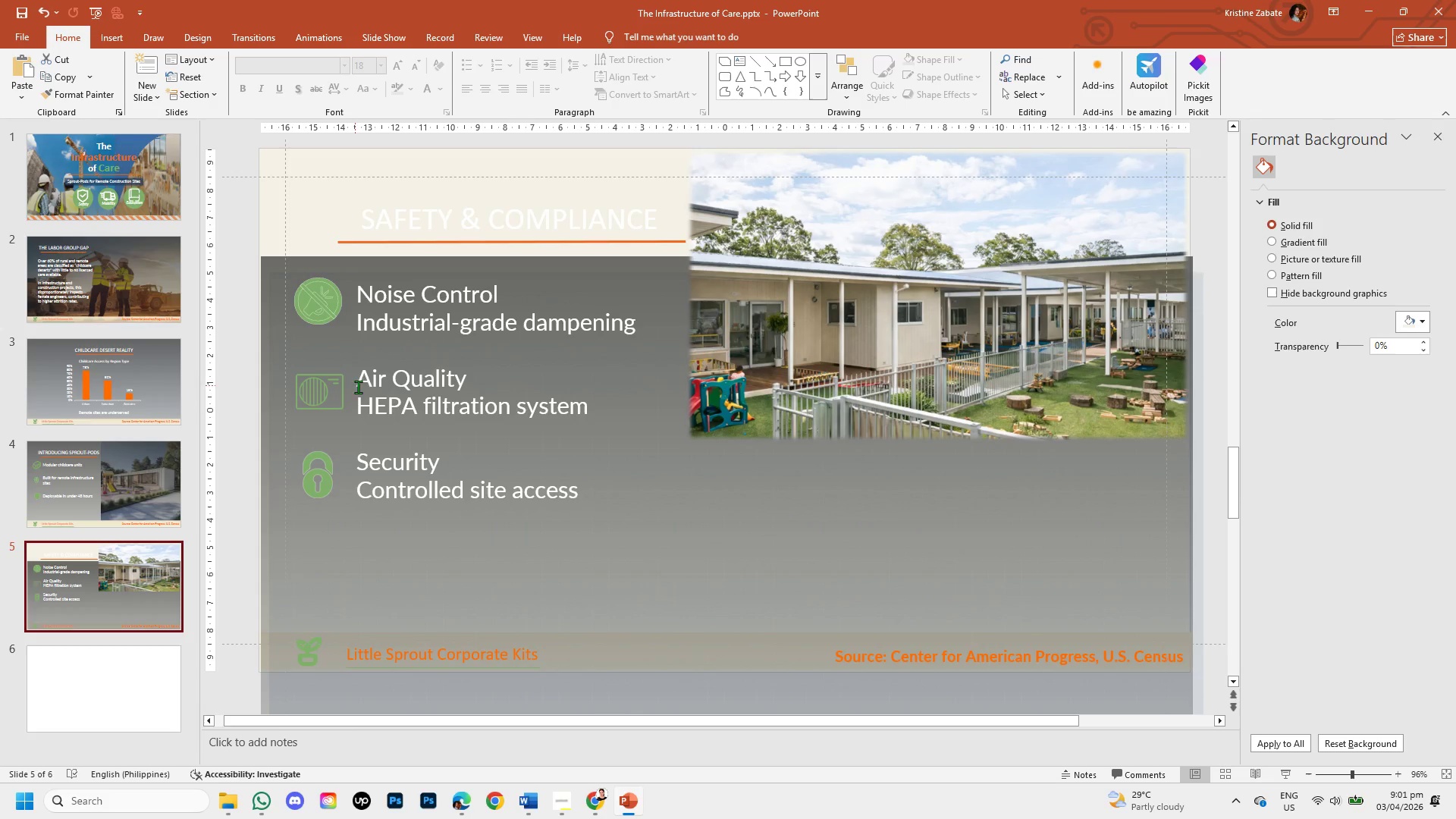 
left_click_drag(start_coordinate=[362, 381], to_coordinate=[610, 416])
 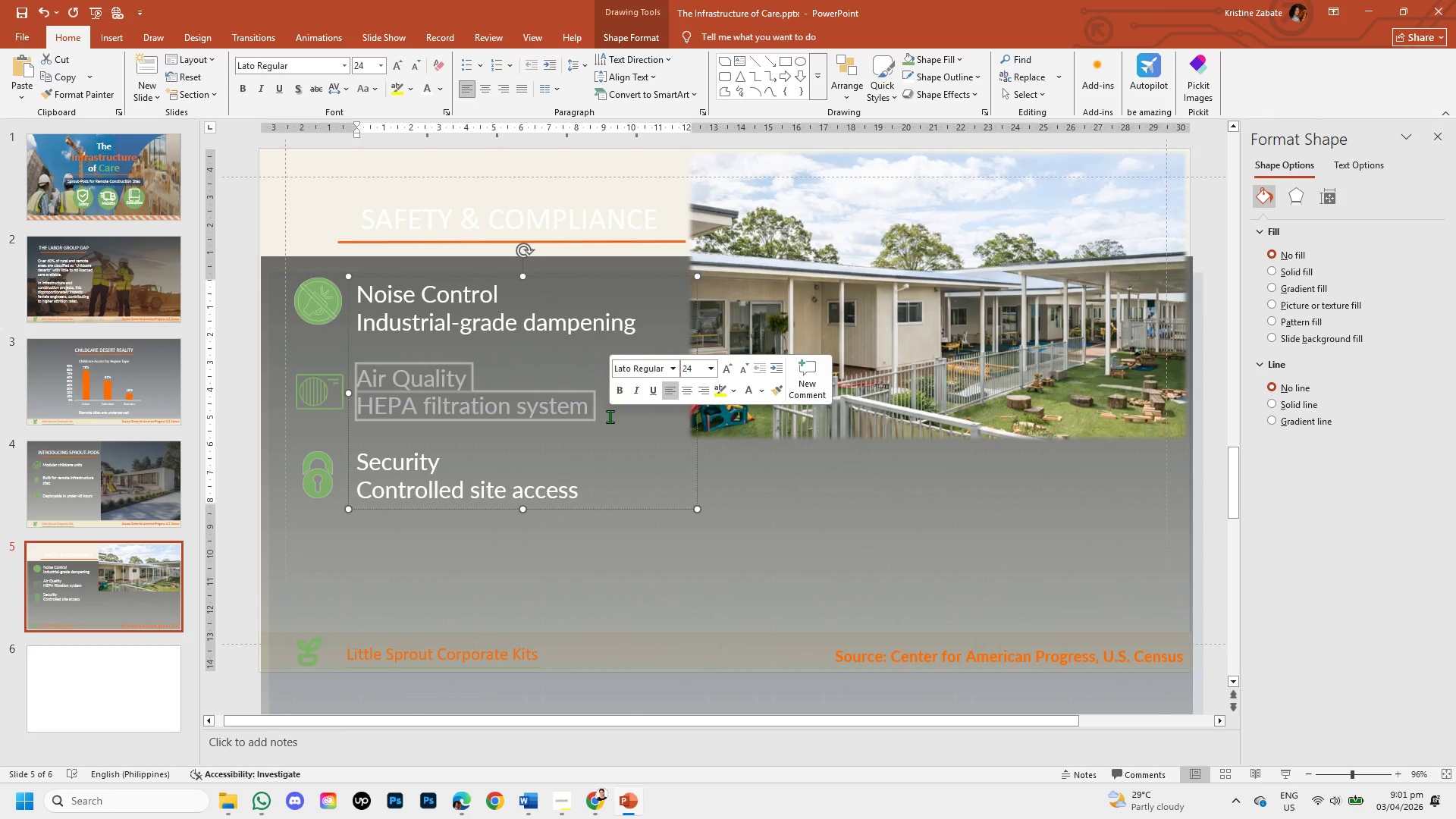 
key(Control+C)
 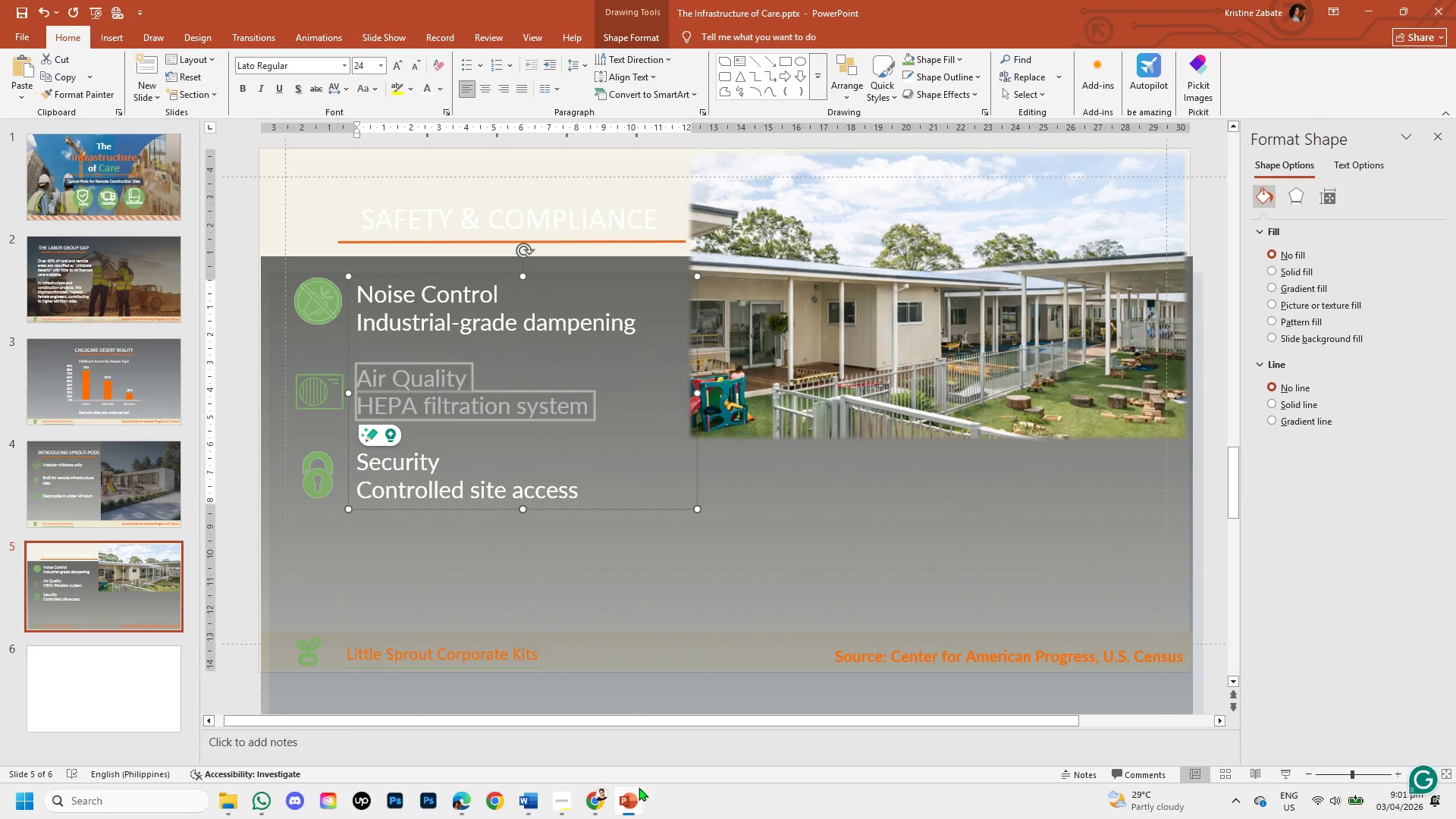 
left_click([595, 789])
 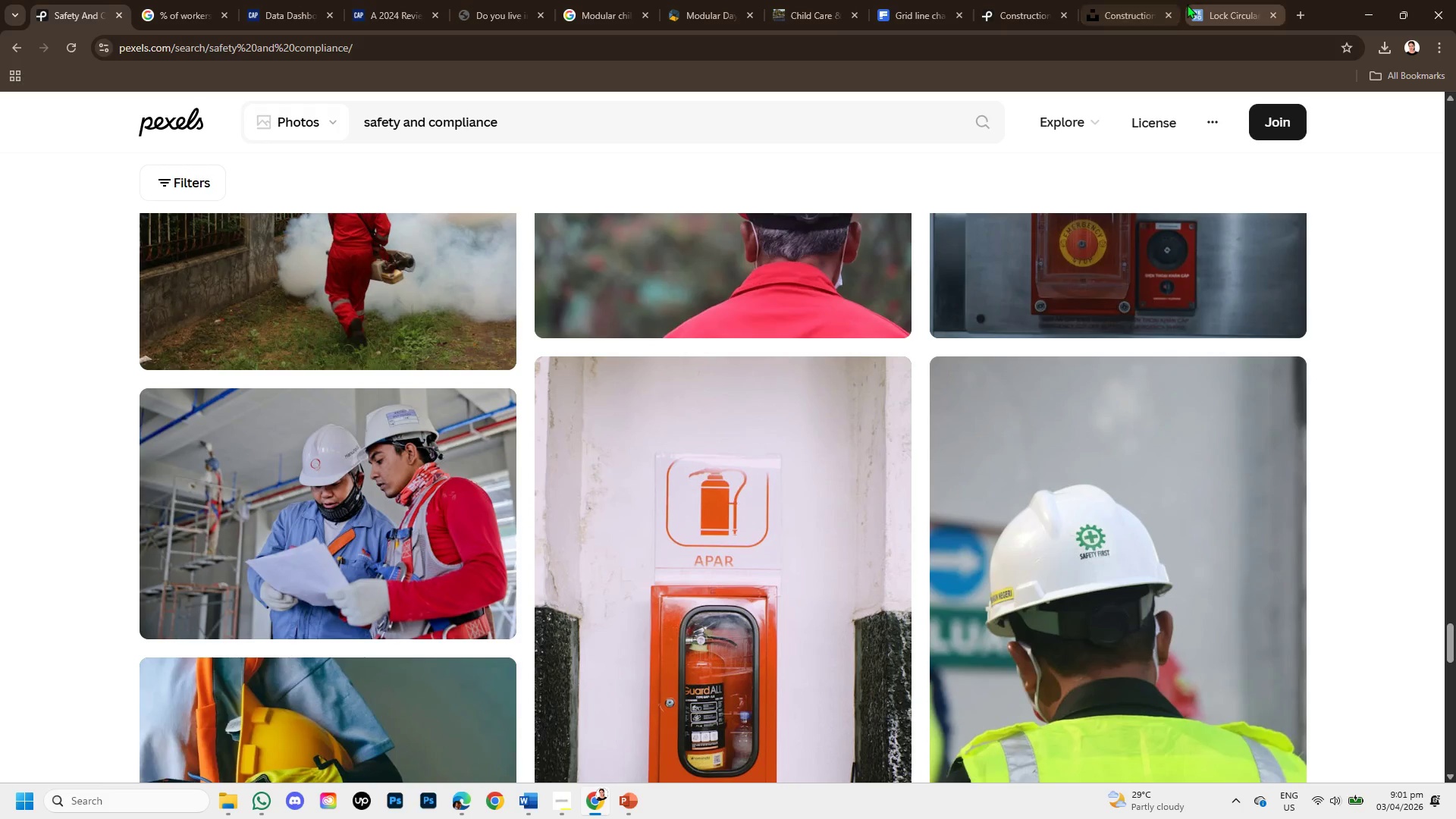 
left_click([1143, 0])
 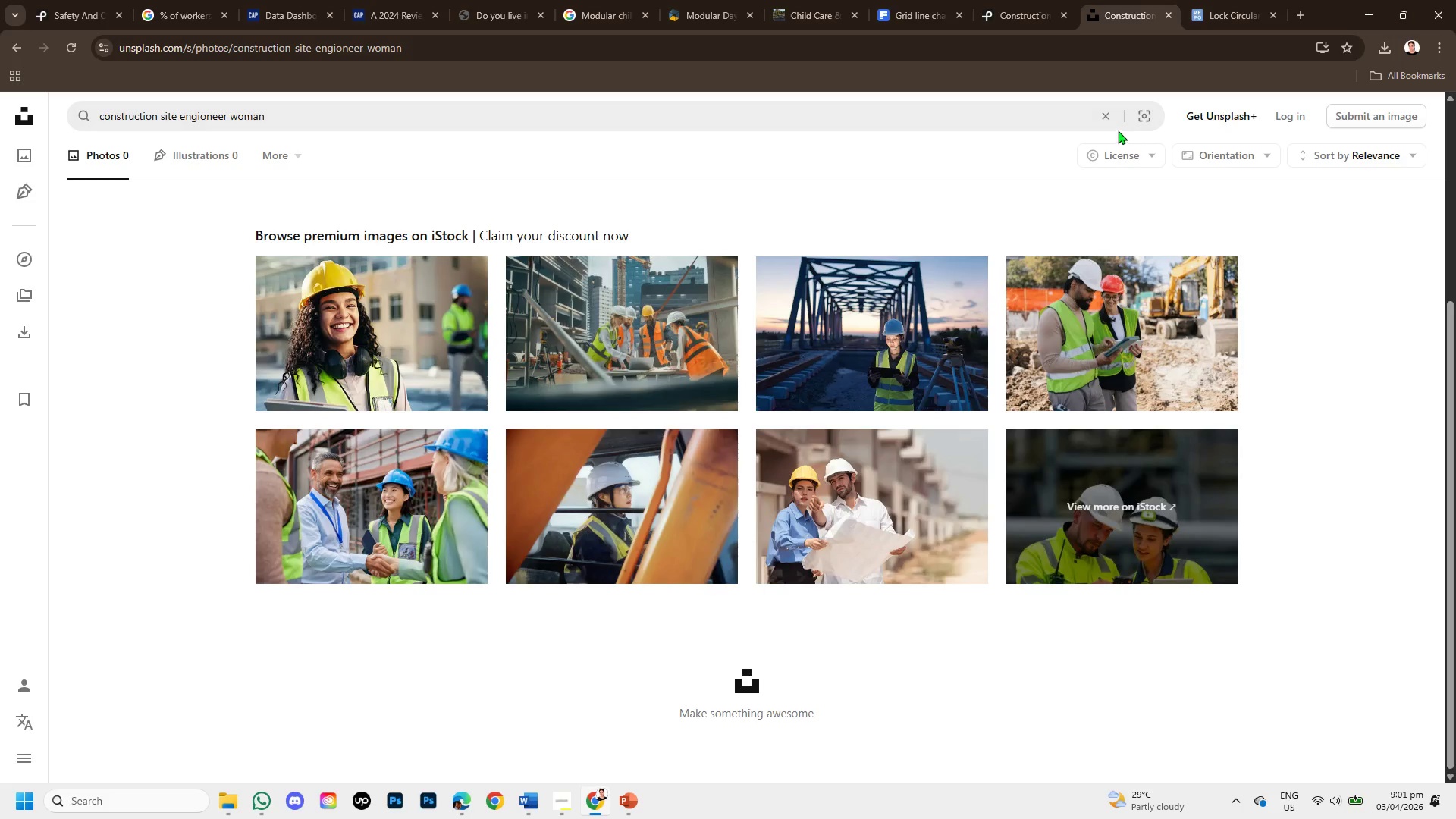 
left_click([1111, 121])
 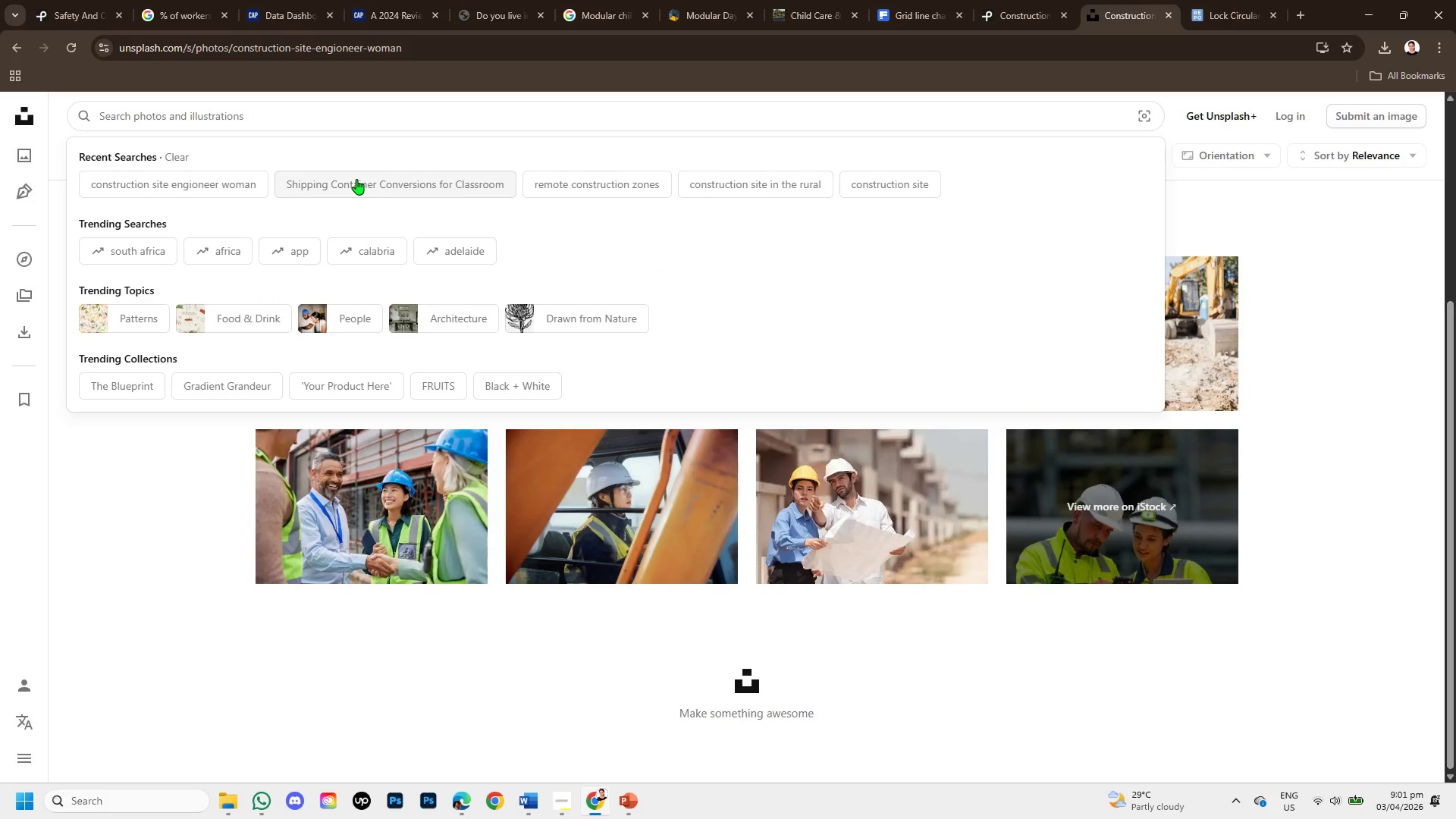 
key(Control+V)
 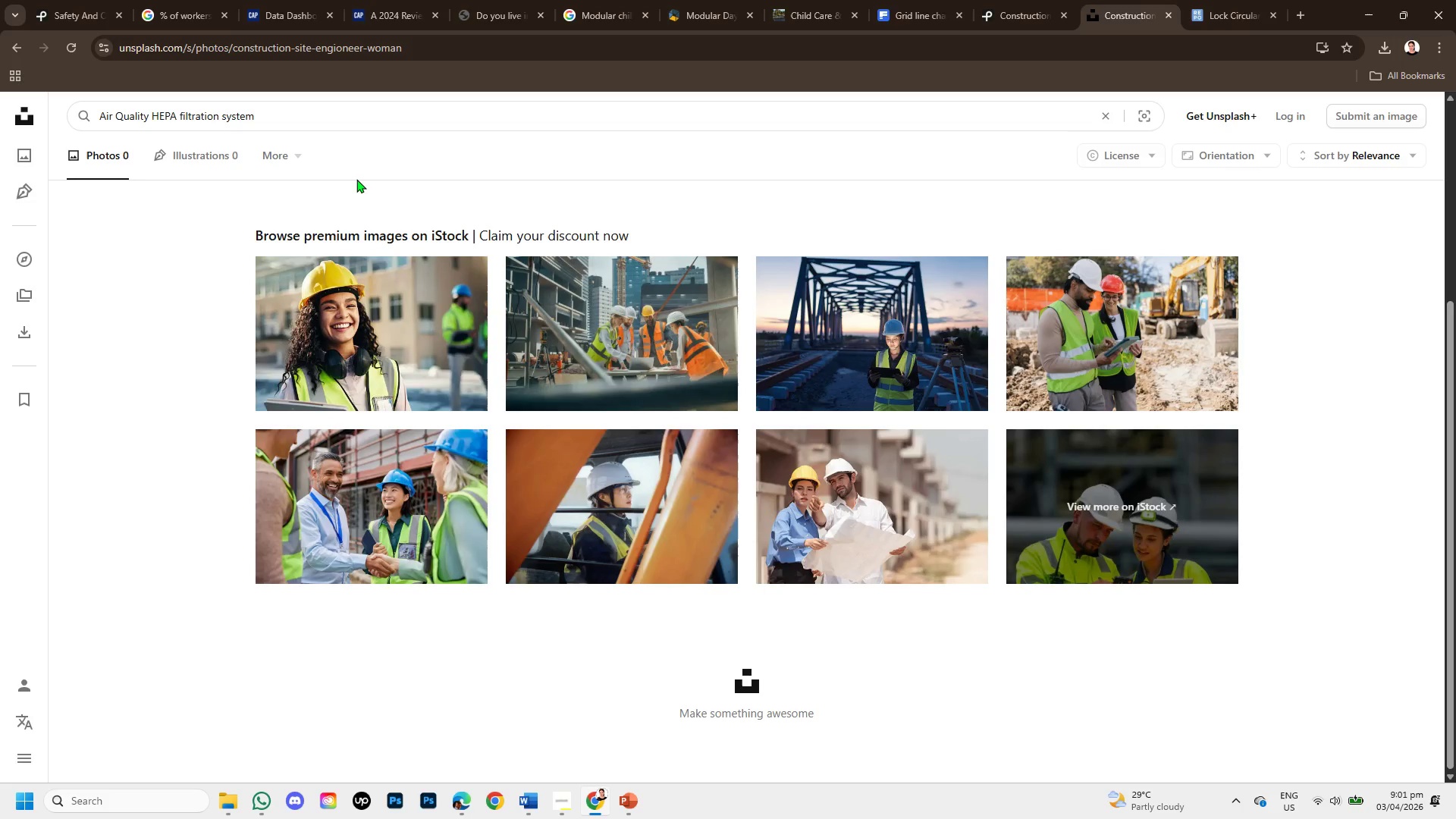 
key(Enter)
 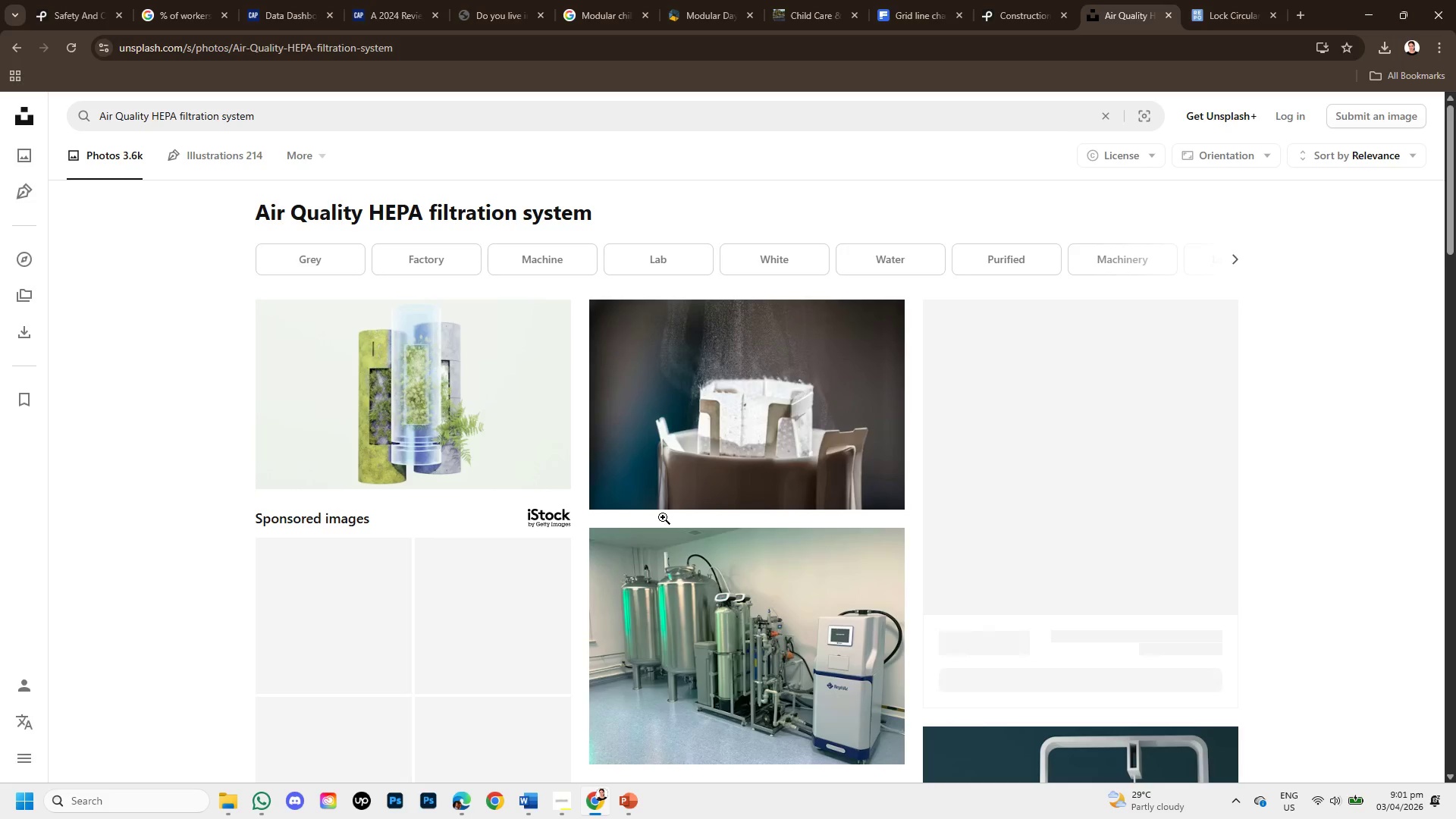 
scroll: coordinate [689, 553], scroll_direction: down, amount: 7.0
 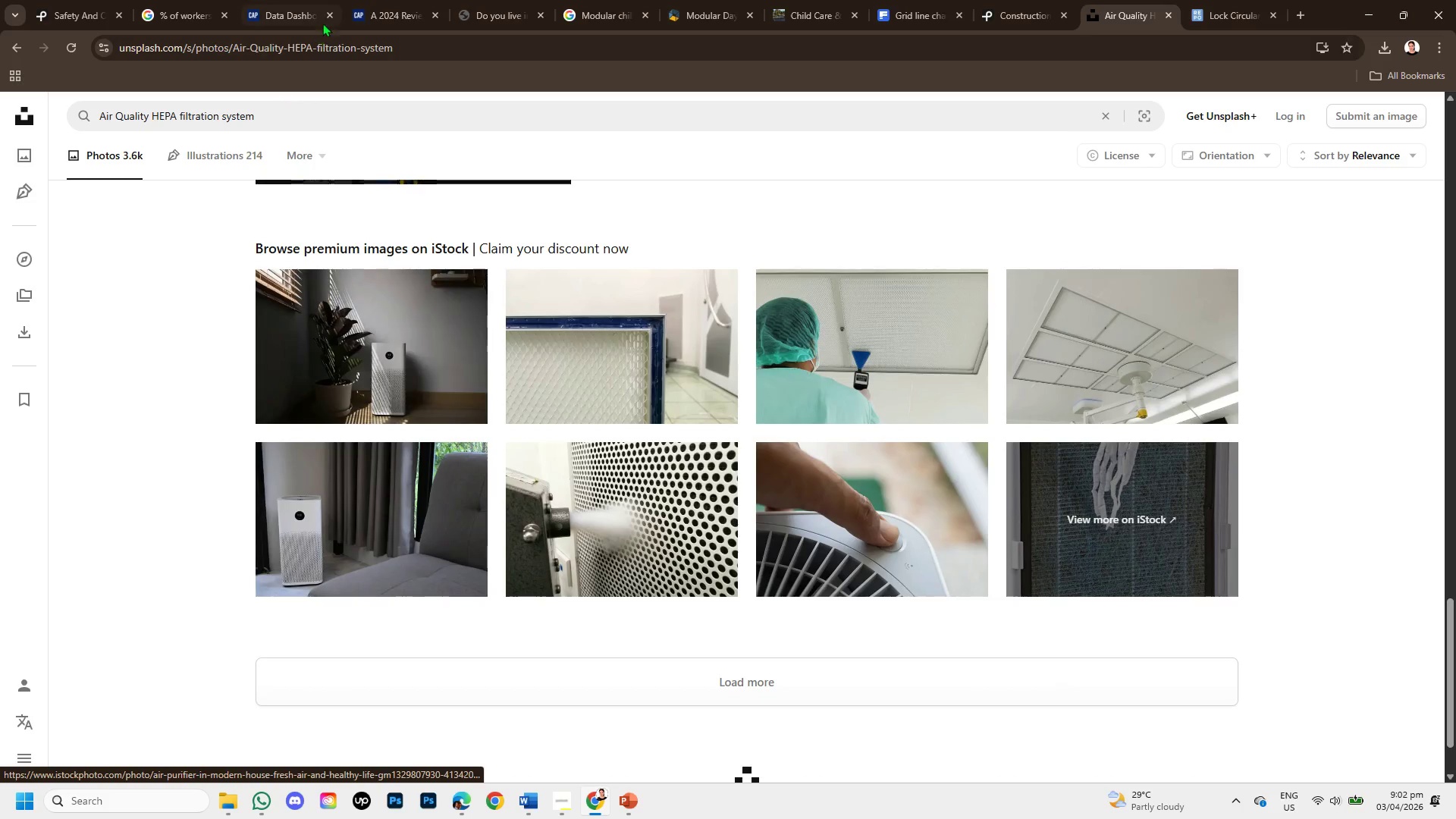 
left_click([277, 111])
 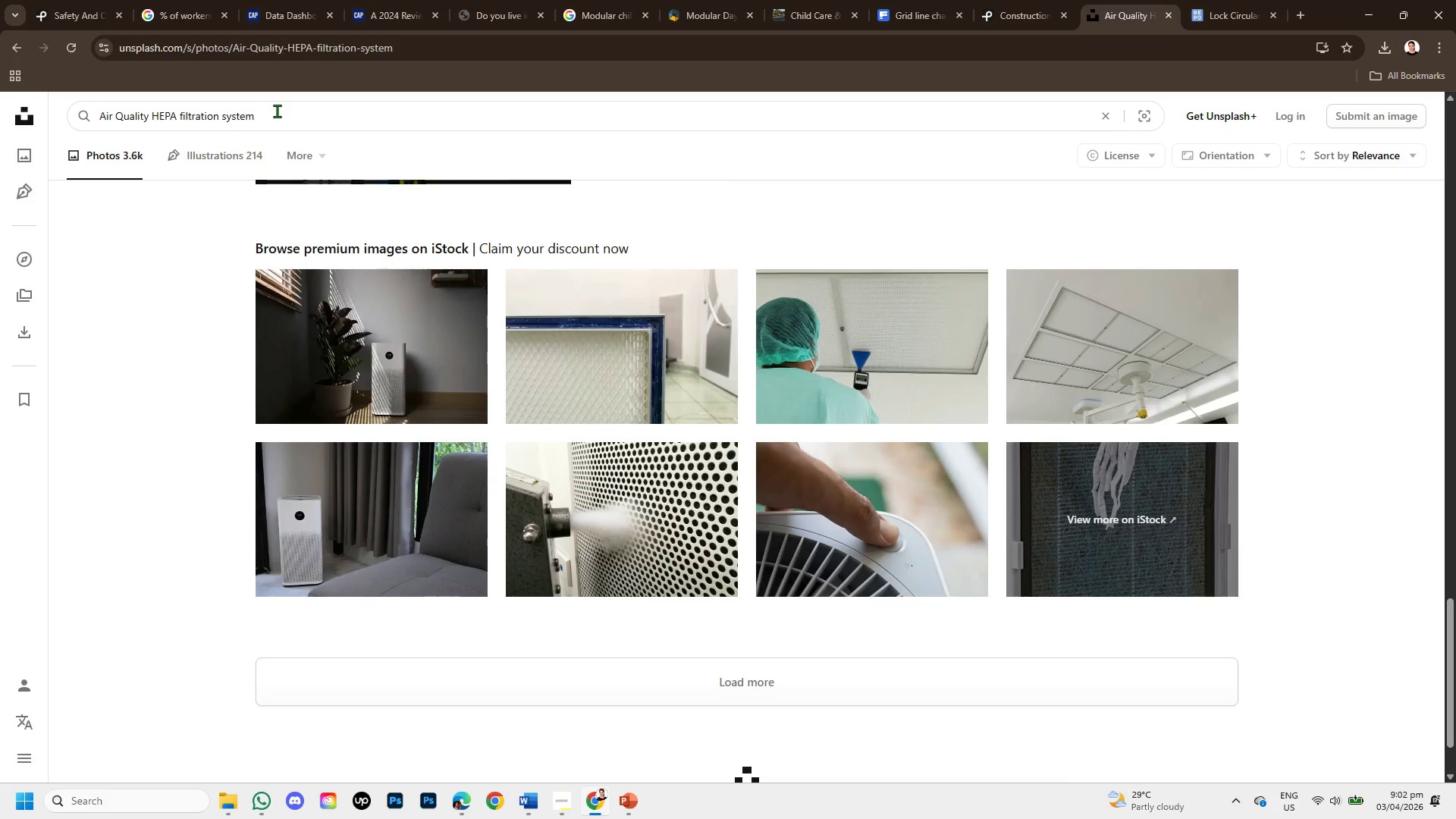 
key(Space)
 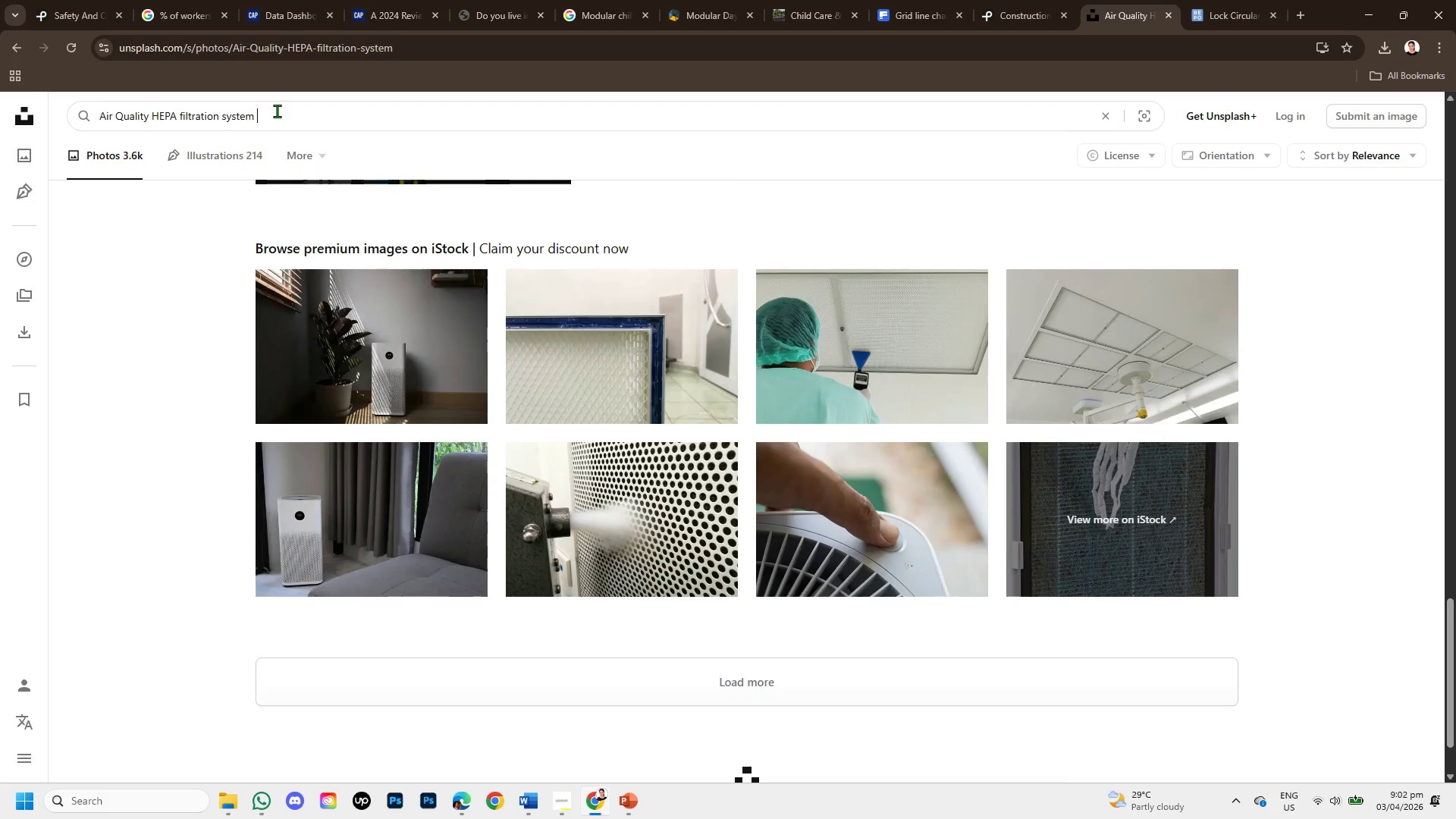 
type(shipping cointainer )
 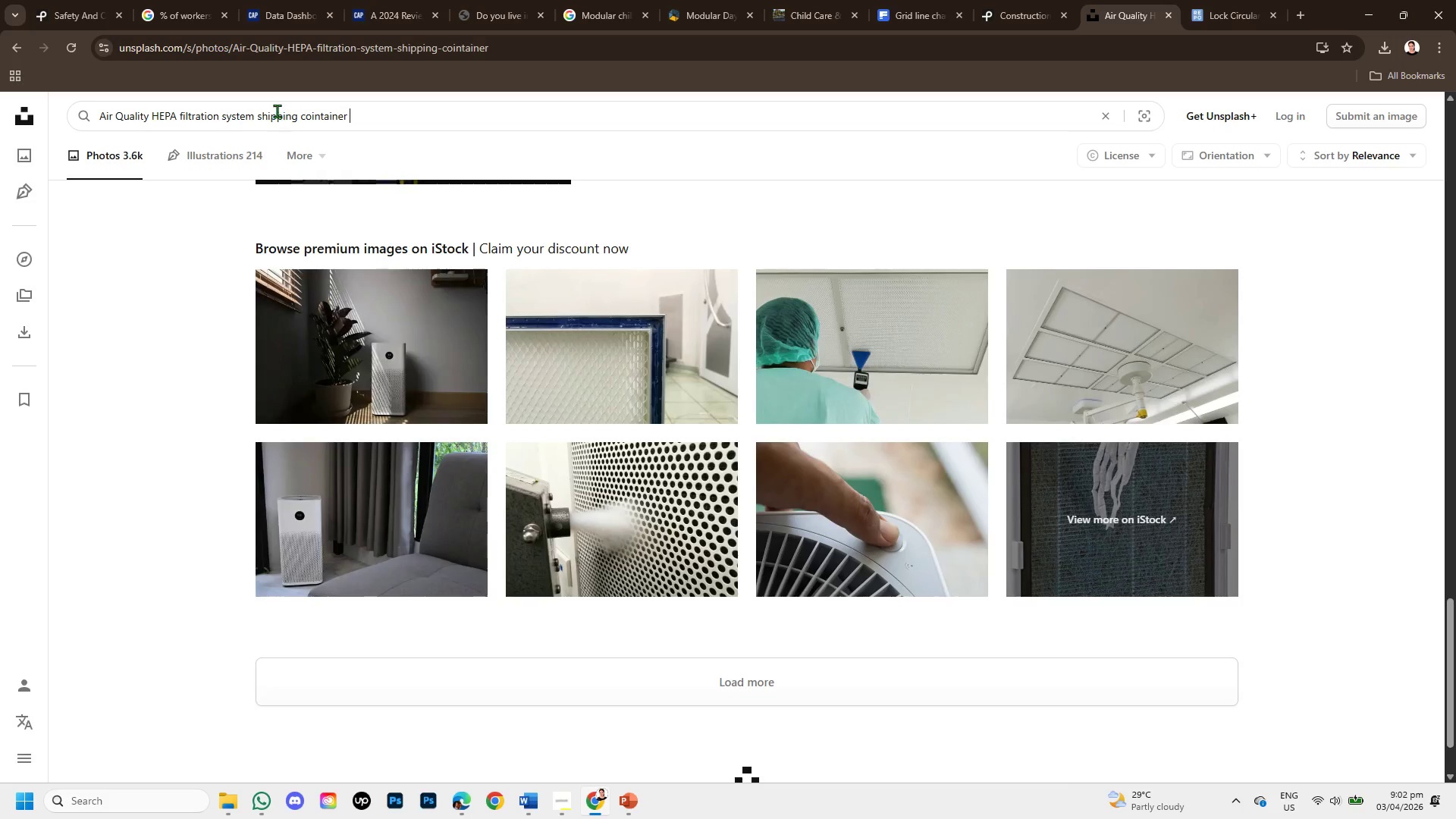 
key(Enter)
 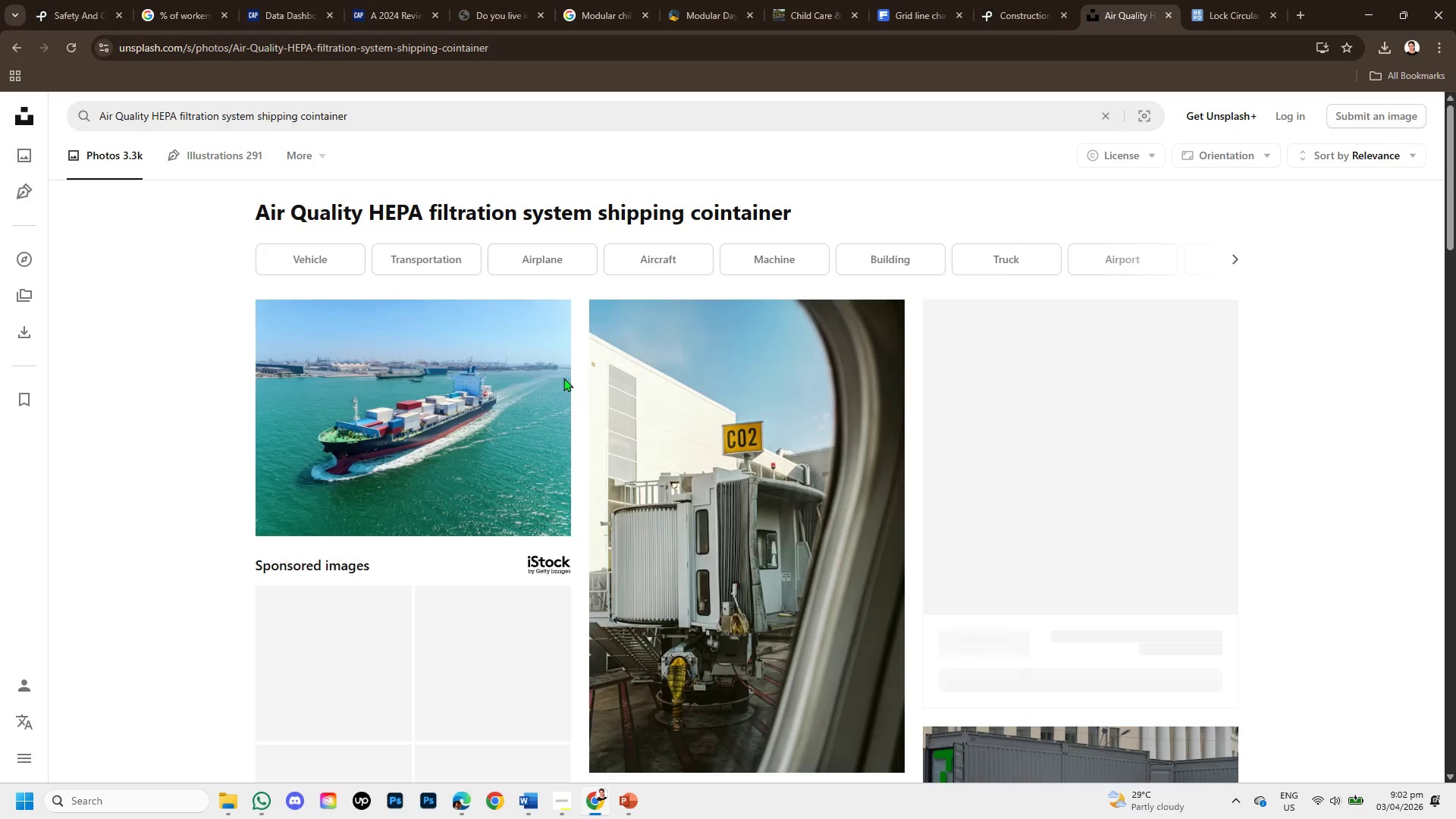 
scroll: coordinate [853, 651], scroll_direction: down, amount: 4.0
 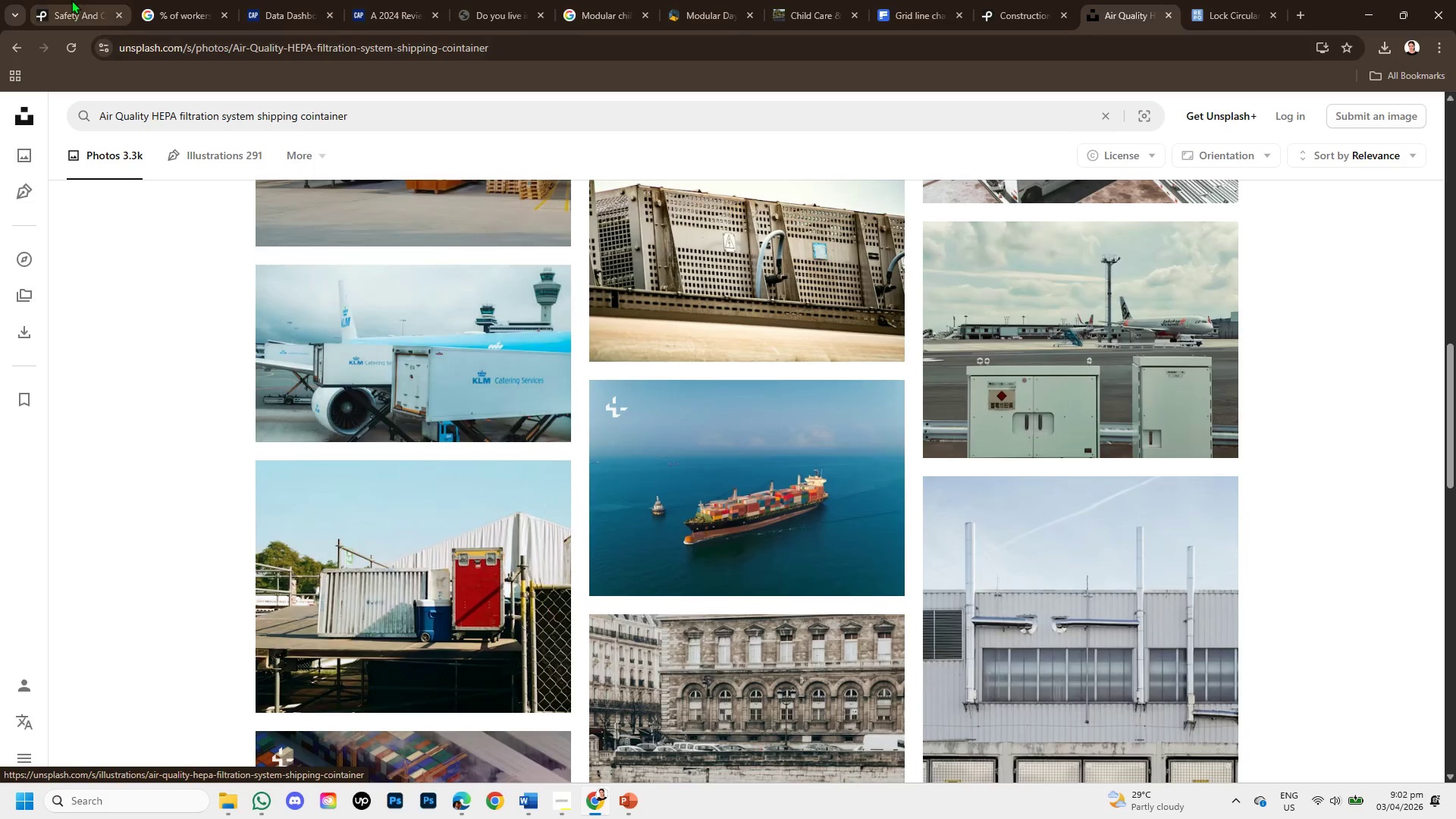 
left_click([33, 0])
 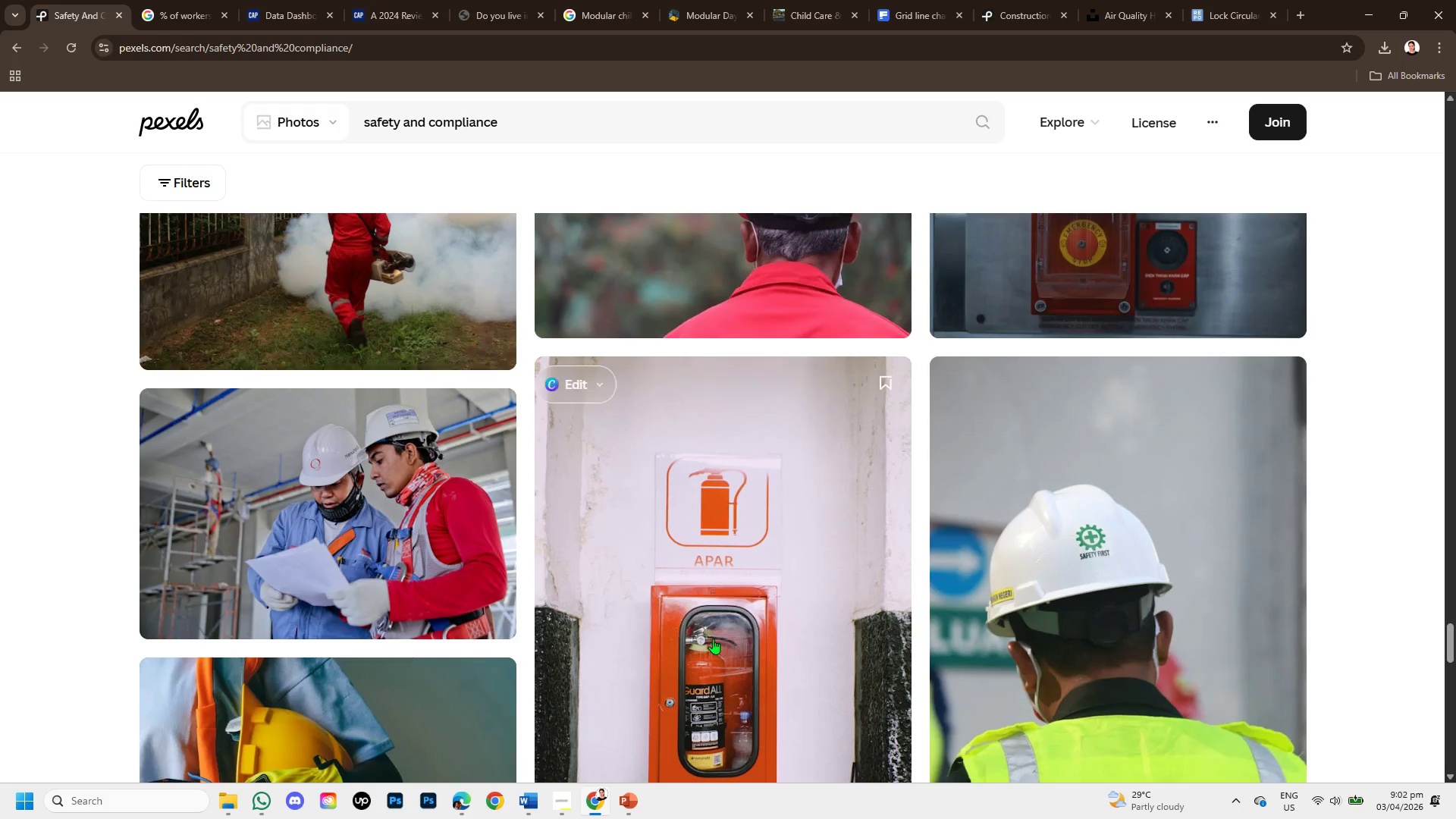 
scroll: coordinate [807, 677], scroll_direction: down, amount: 11.0
 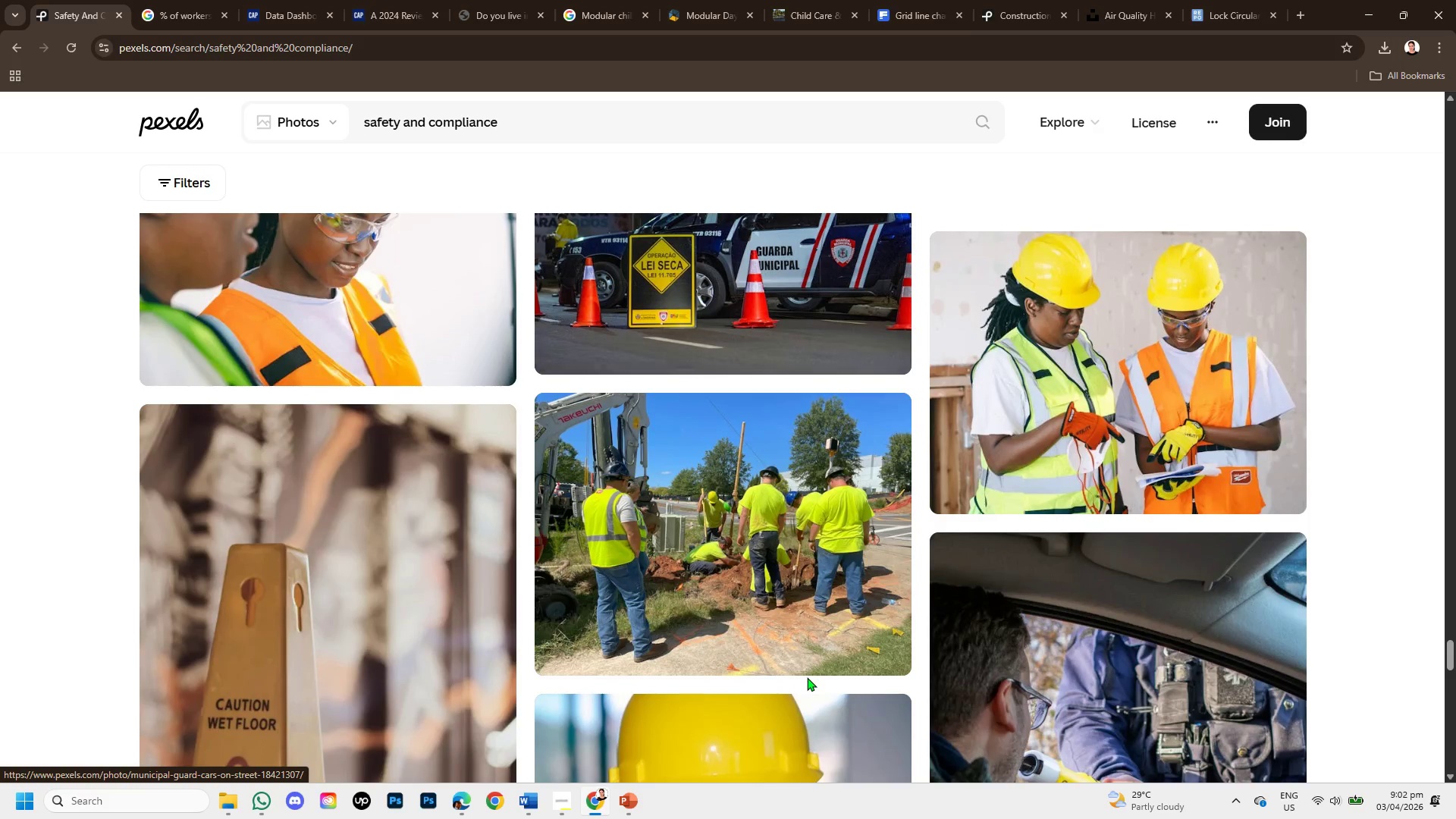 
scroll: coordinate [870, 579], scroll_direction: down, amount: 8.0
 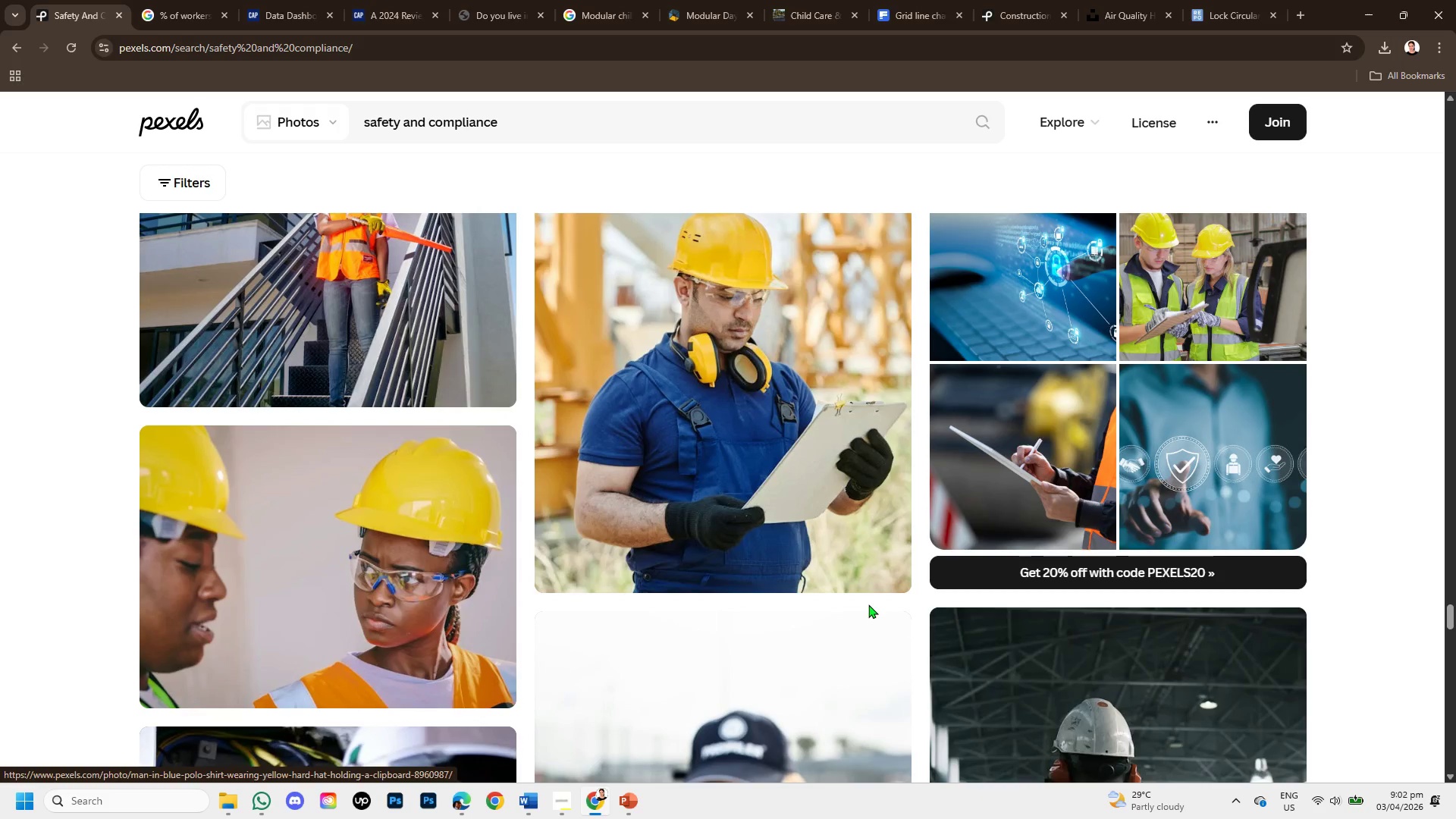 
scroll: coordinate [895, 612], scroll_direction: down, amount: 4.0
 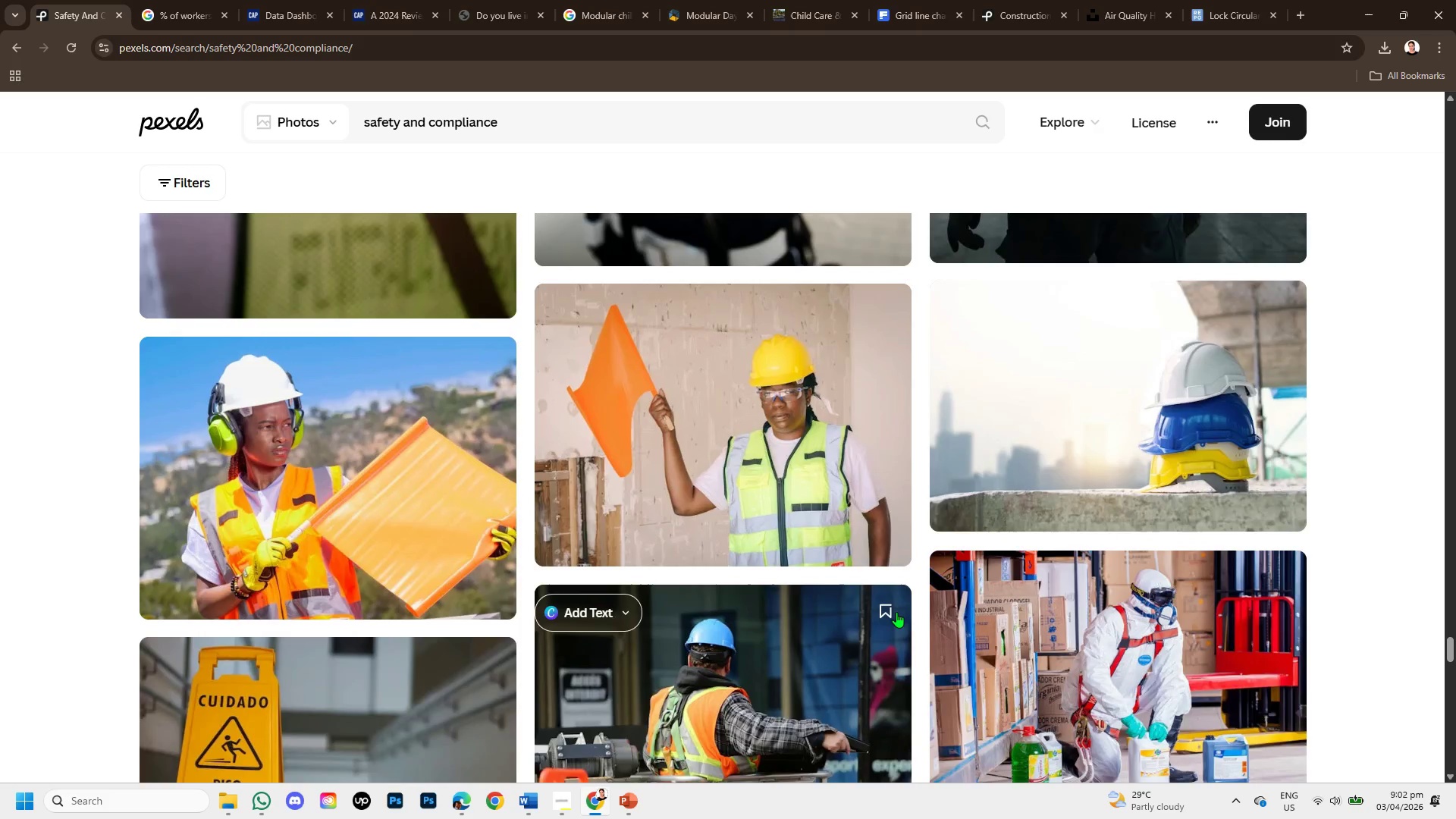 
scroll: coordinate [896, 612], scroll_direction: up, amount: 2.0
 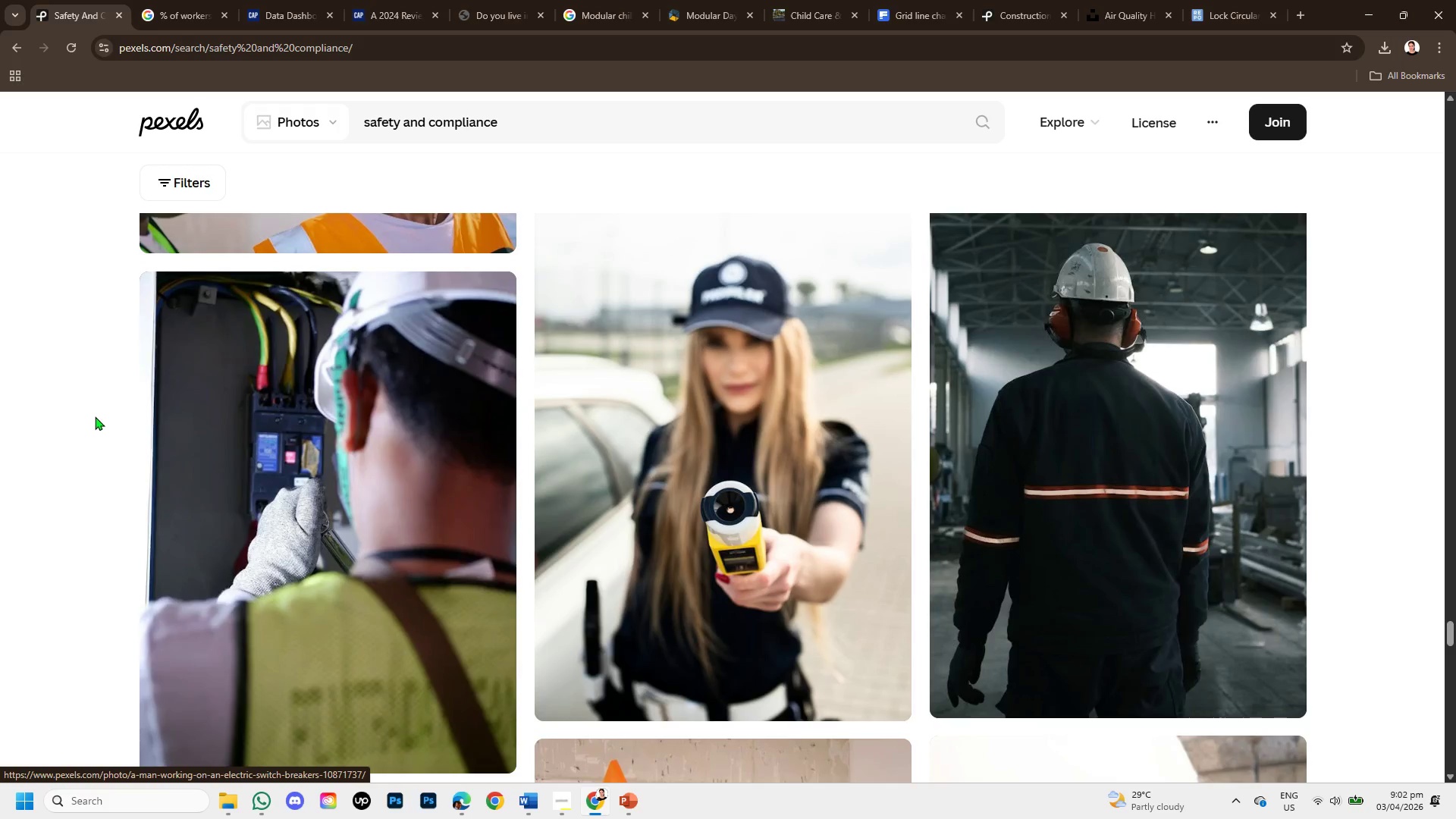 
left_click([338, 476])
 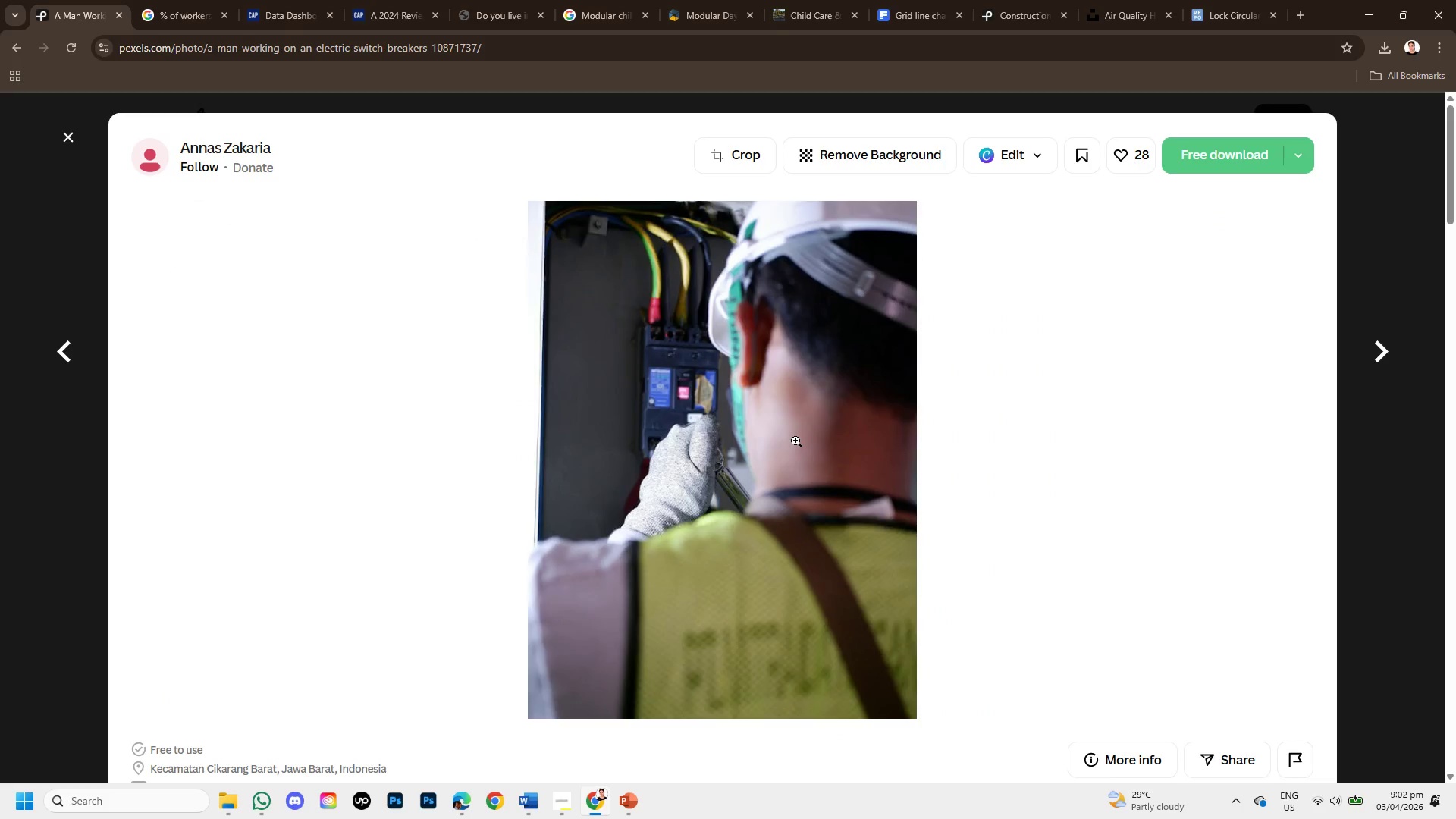 
scroll: coordinate [636, 523], scroll_direction: down, amount: 8.0
 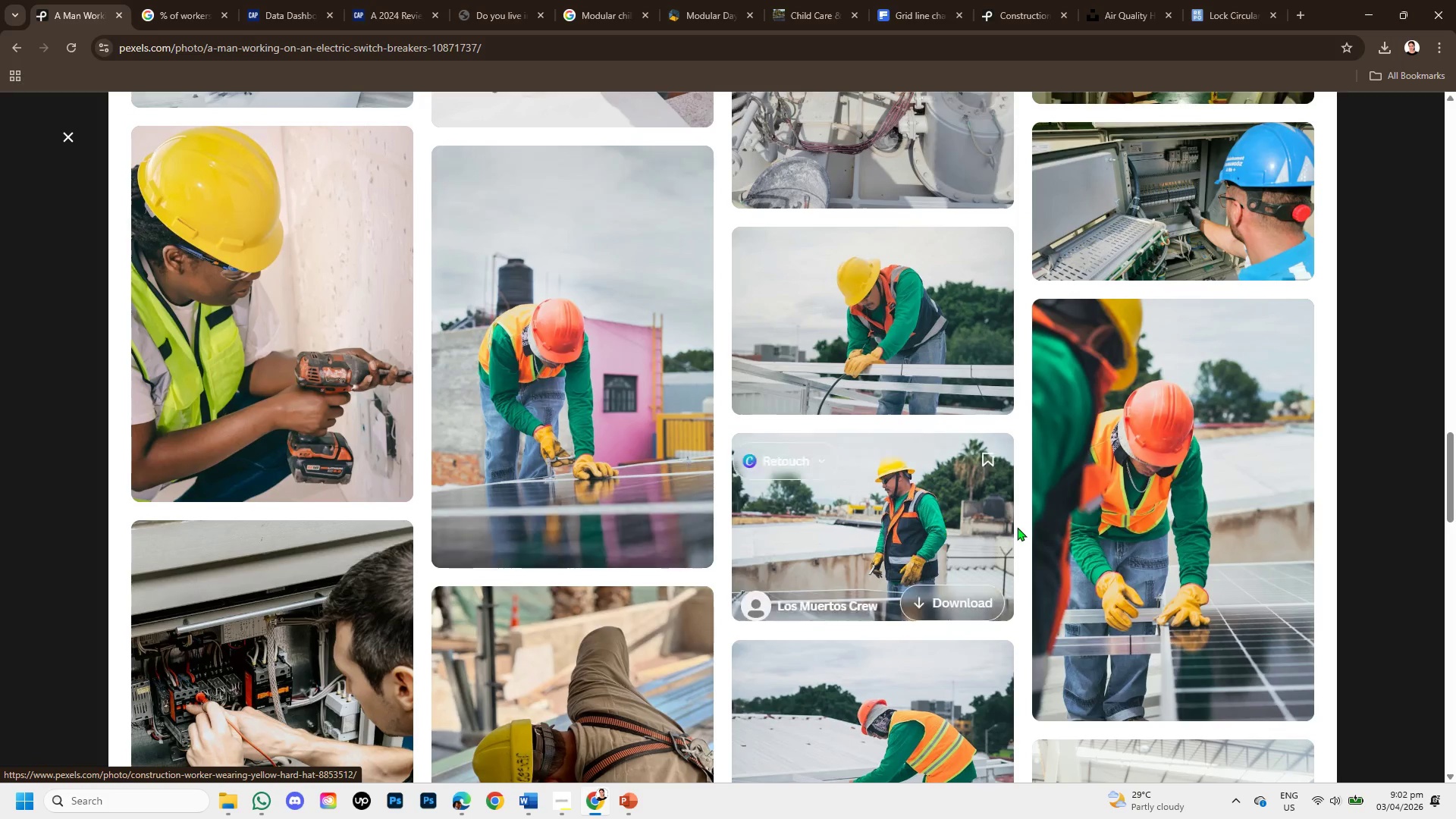 
scroll: coordinate [971, 602], scroll_direction: down, amount: 4.0
 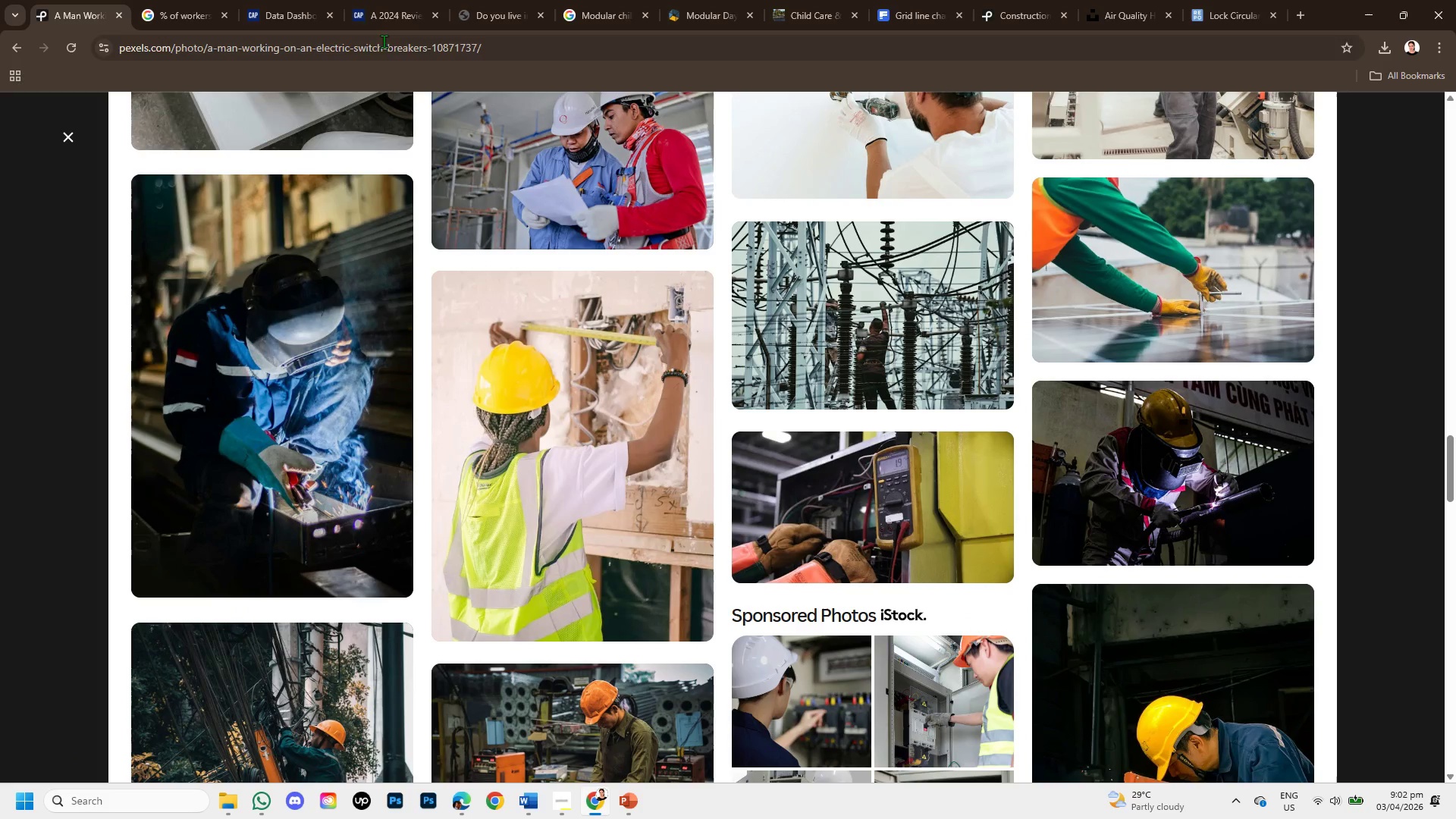 
scroll: coordinate [422, 124], scroll_direction: up, amount: 20.0
 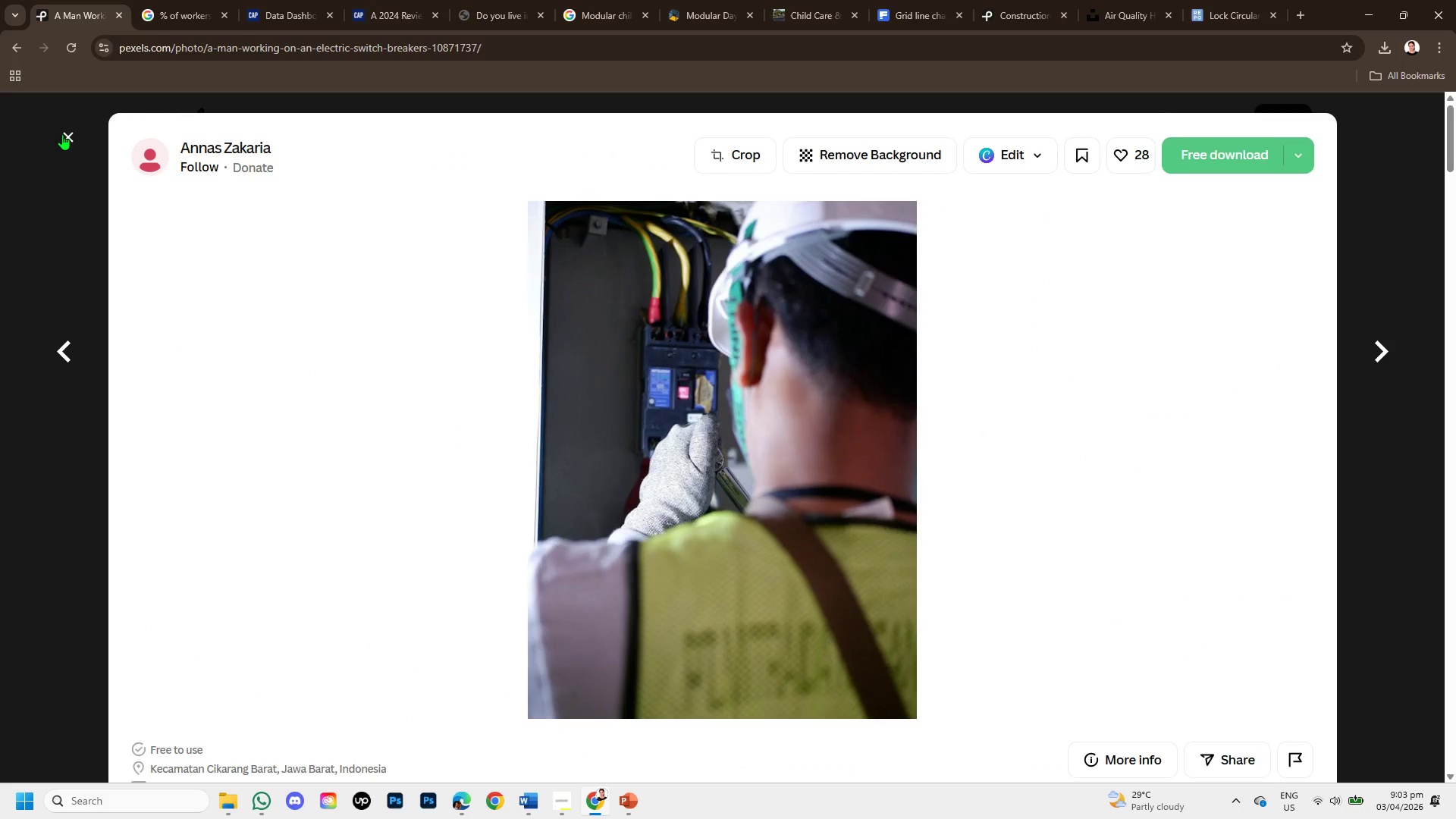 
left_click([62, 134])
 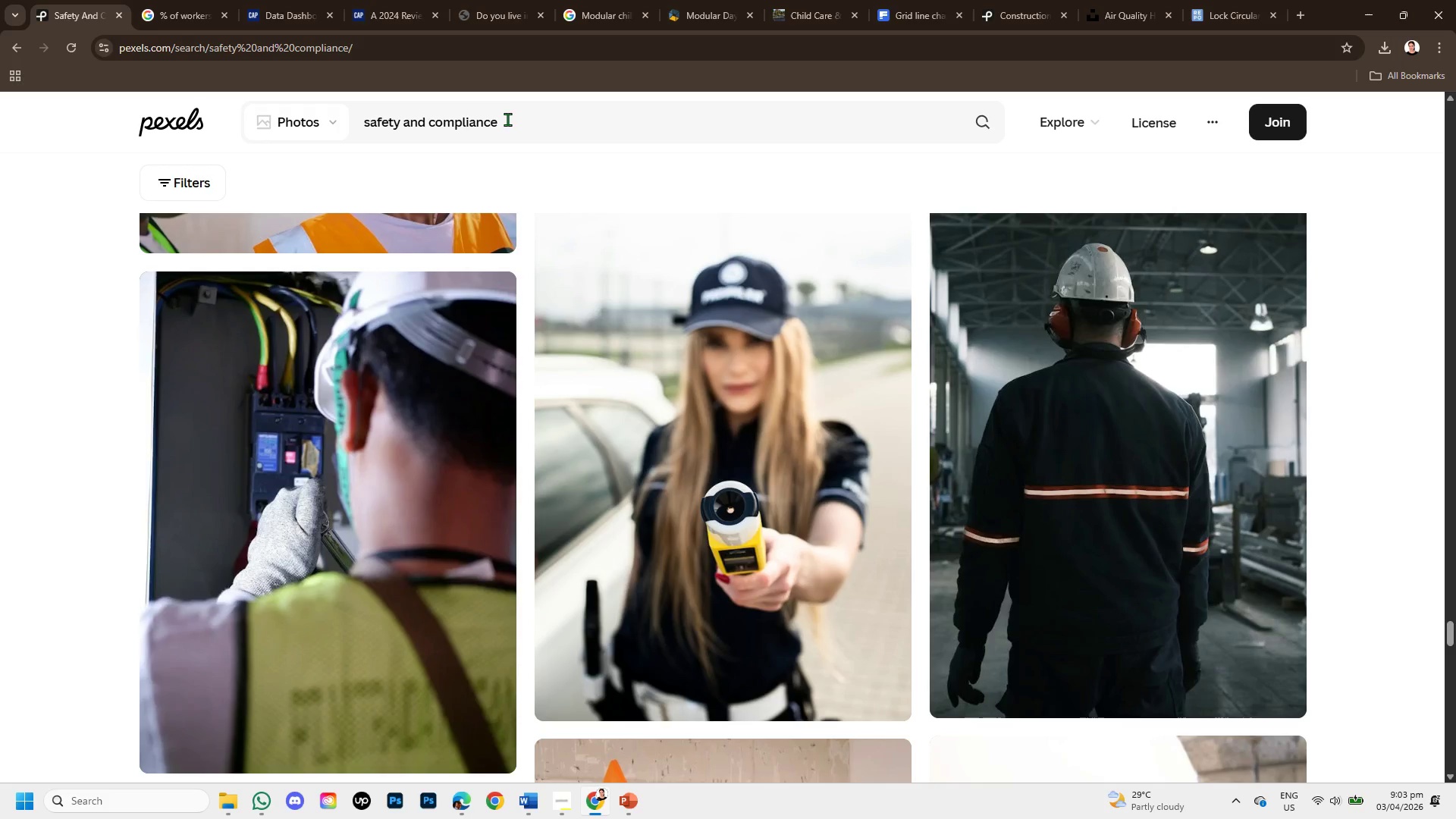 
left_click([528, 124])
 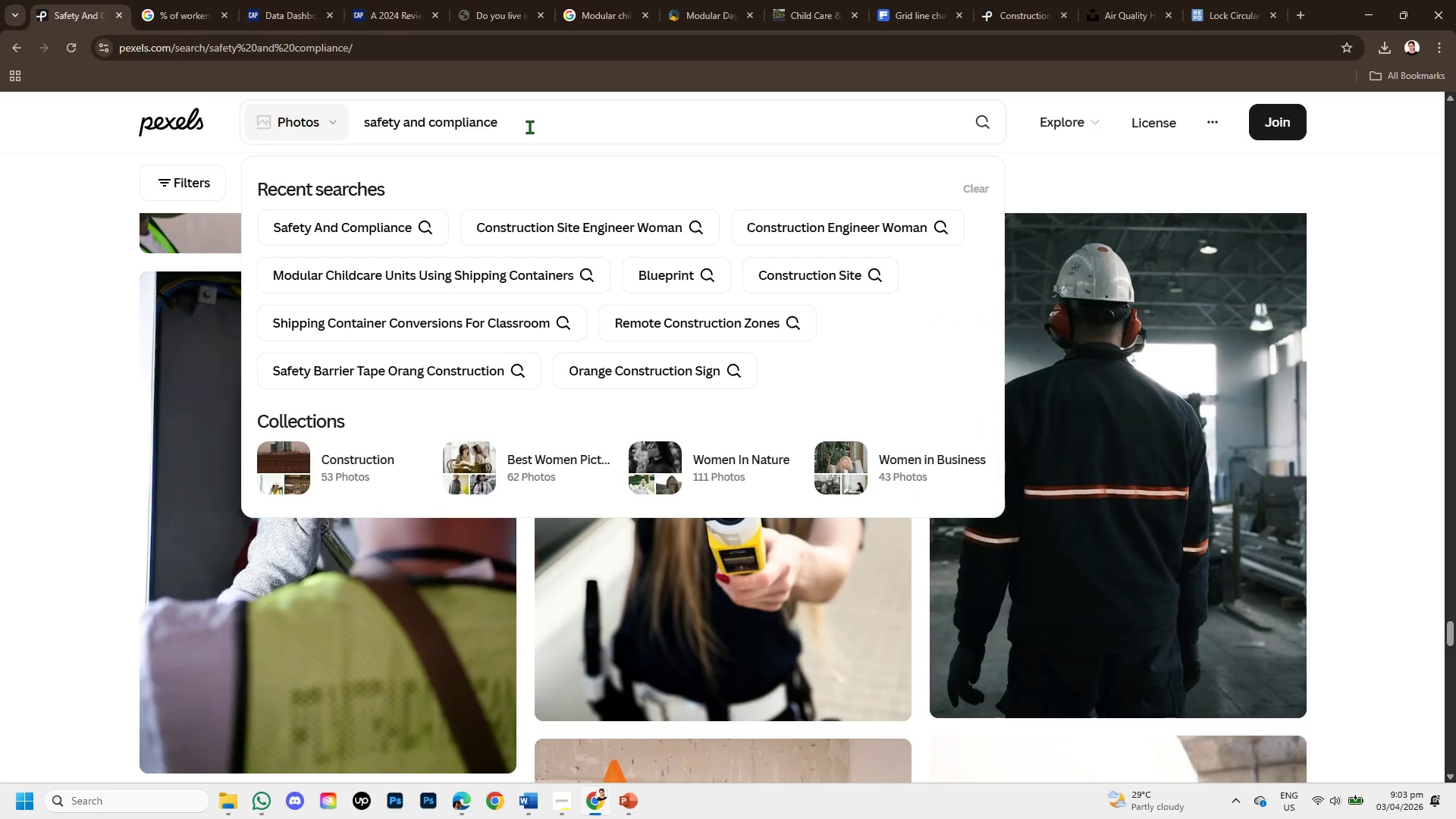 
type( construcv)
key(Backspace)
key(Backspace)
type(ction )
 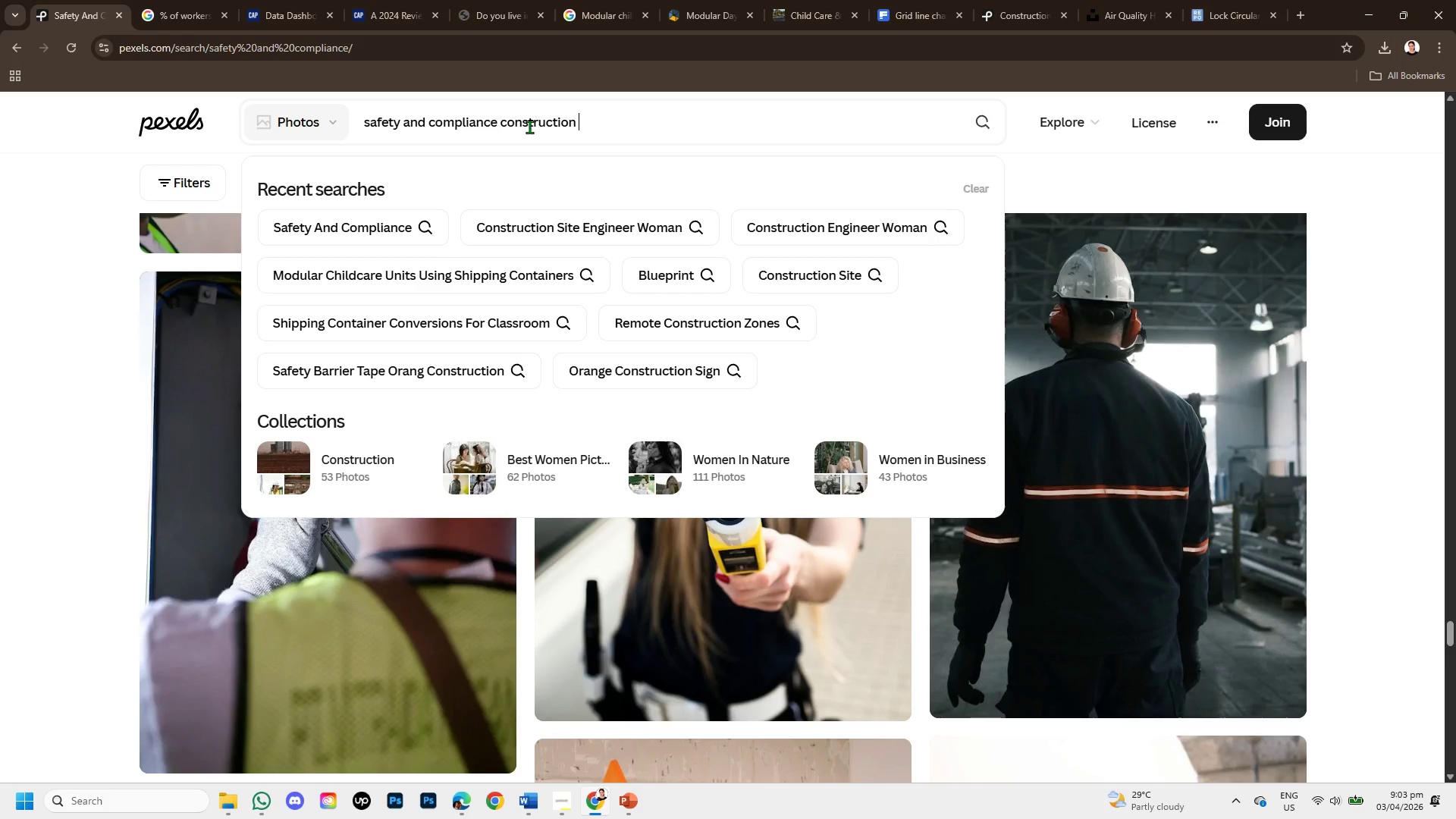 
key(Enter)
 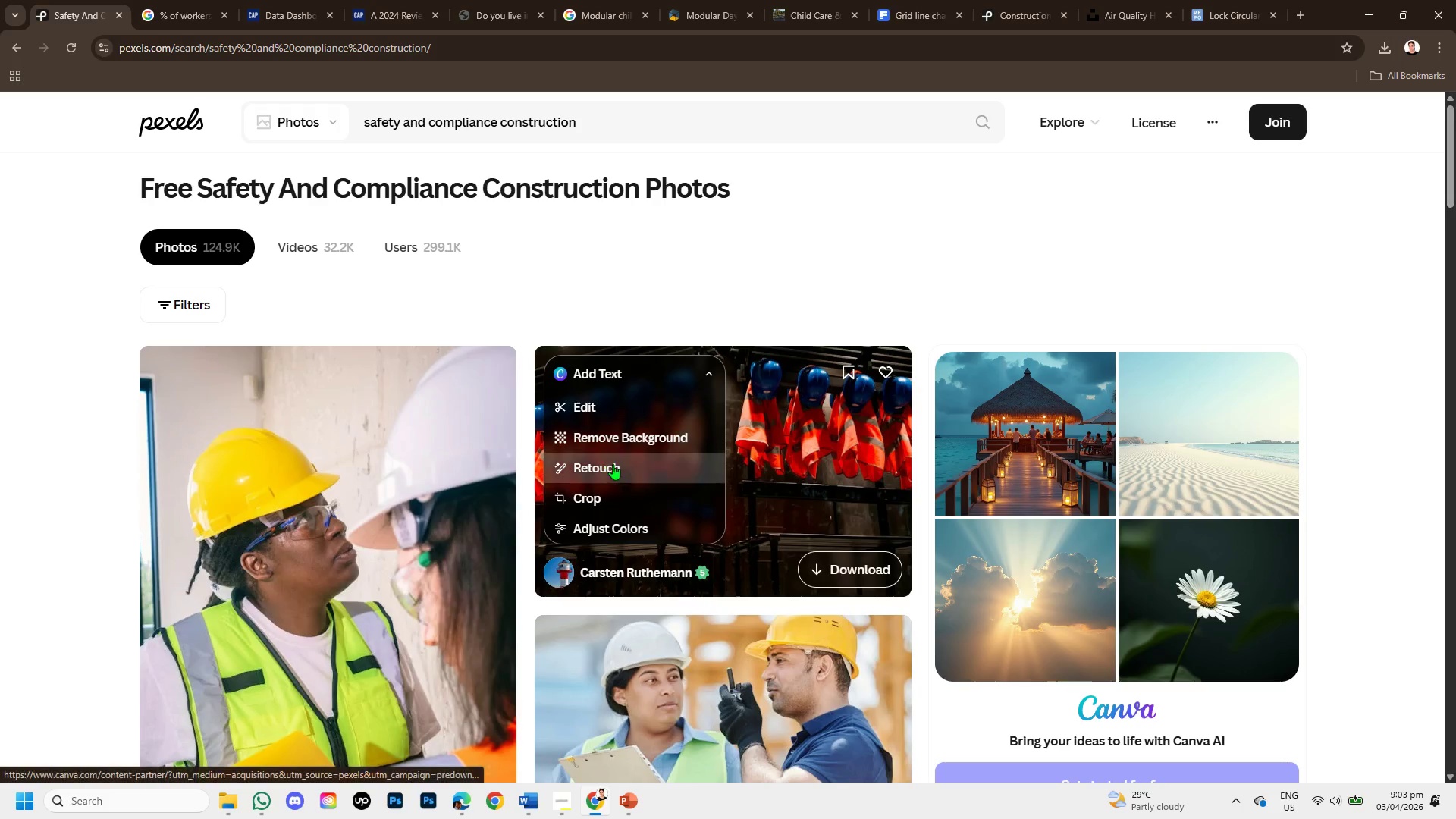 
scroll: coordinate [644, 546], scroll_direction: down, amount: 15.0
 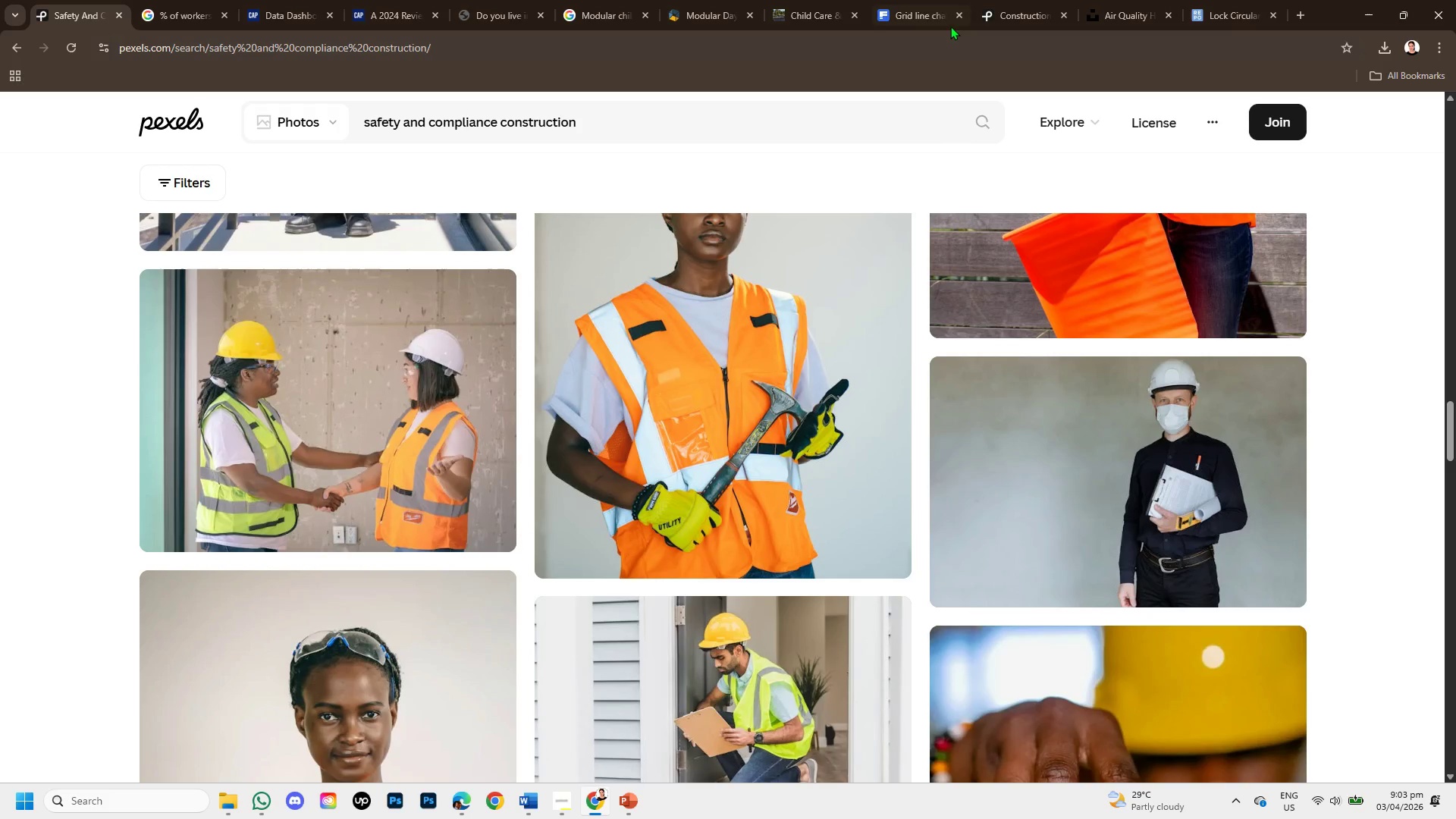 
left_click([618, 0])
 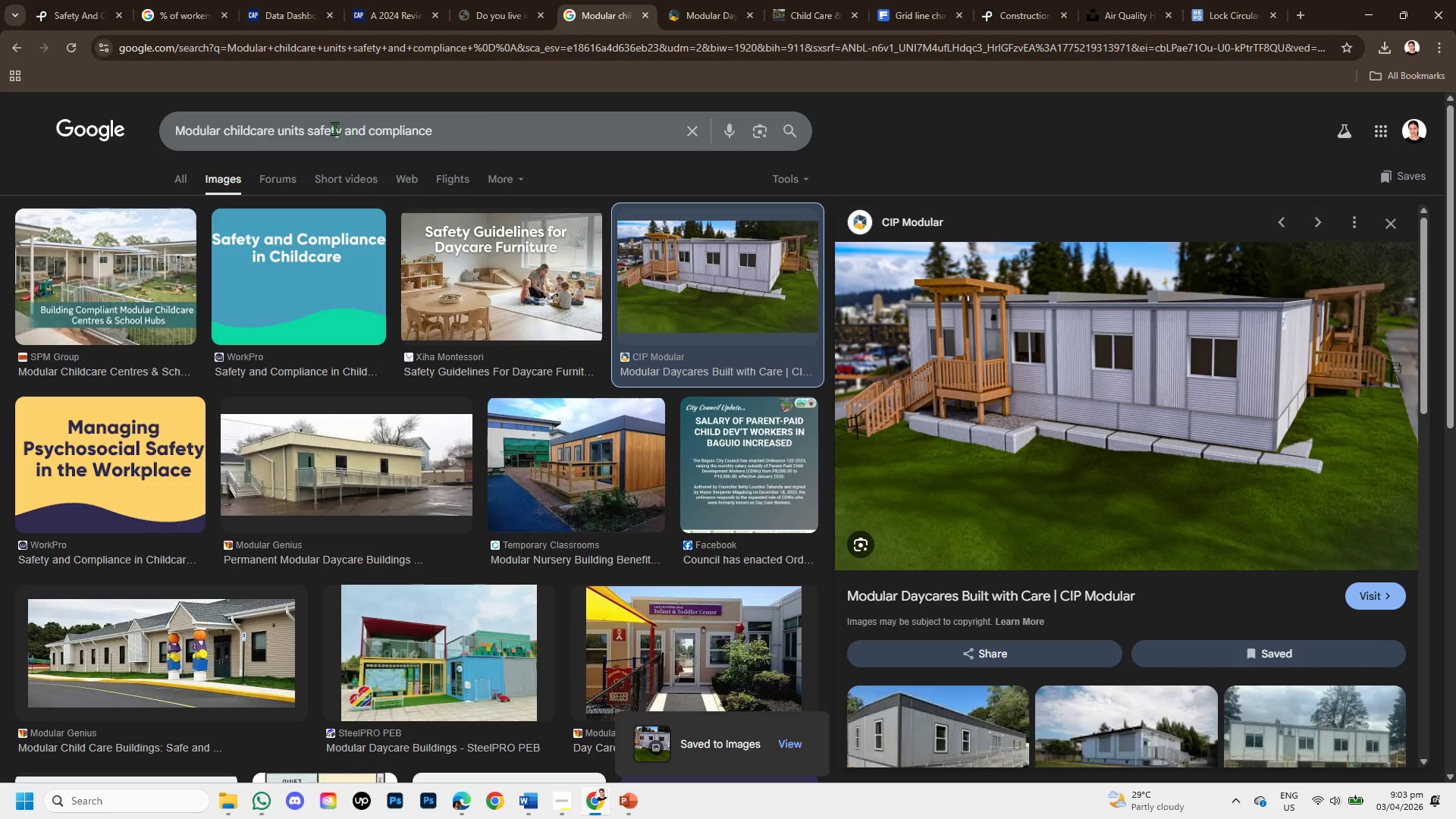 
wait(6.97)
 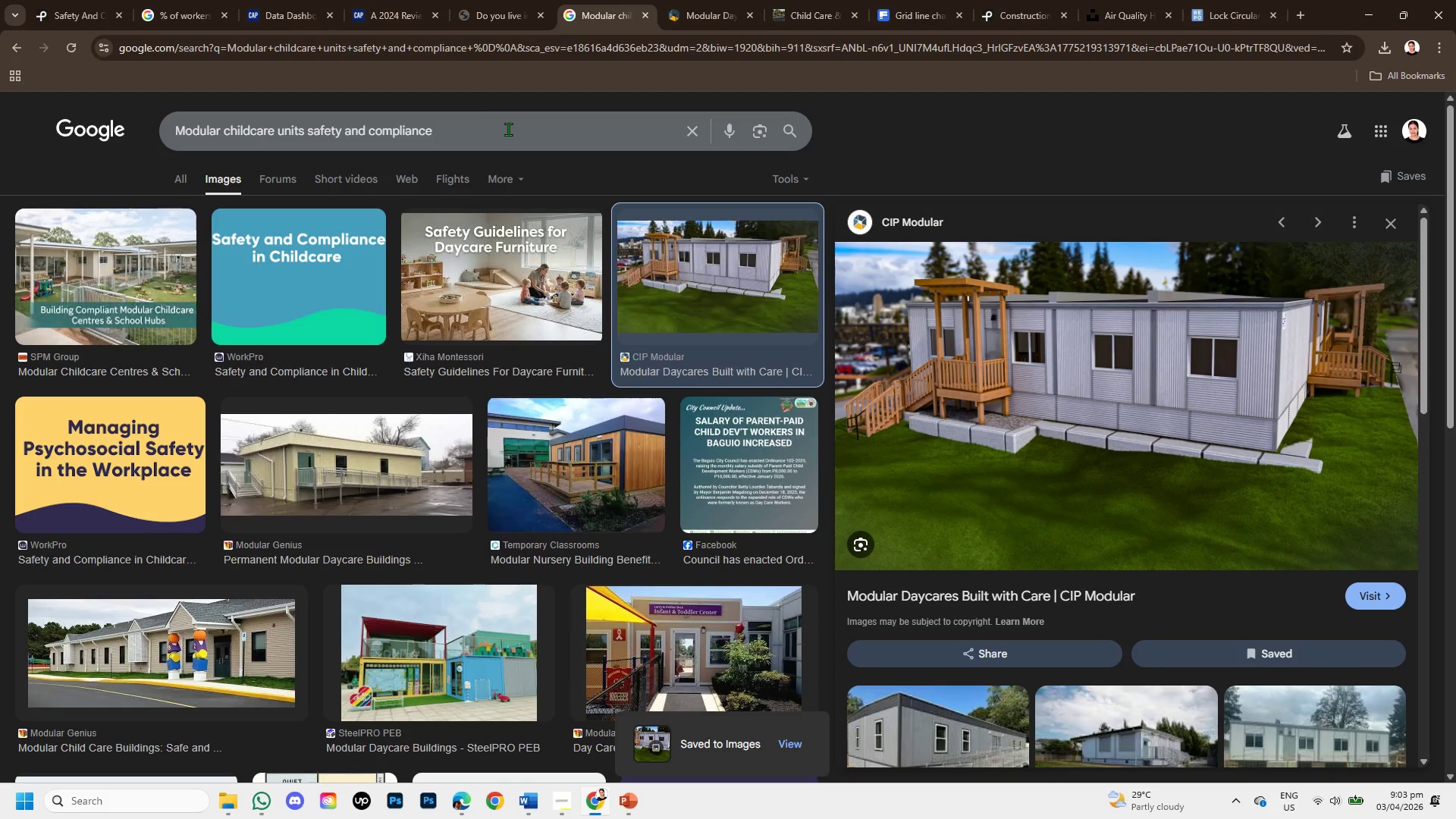 
left_click_drag(start_coordinate=[304, 130], to_coordinate=[281, 130])
 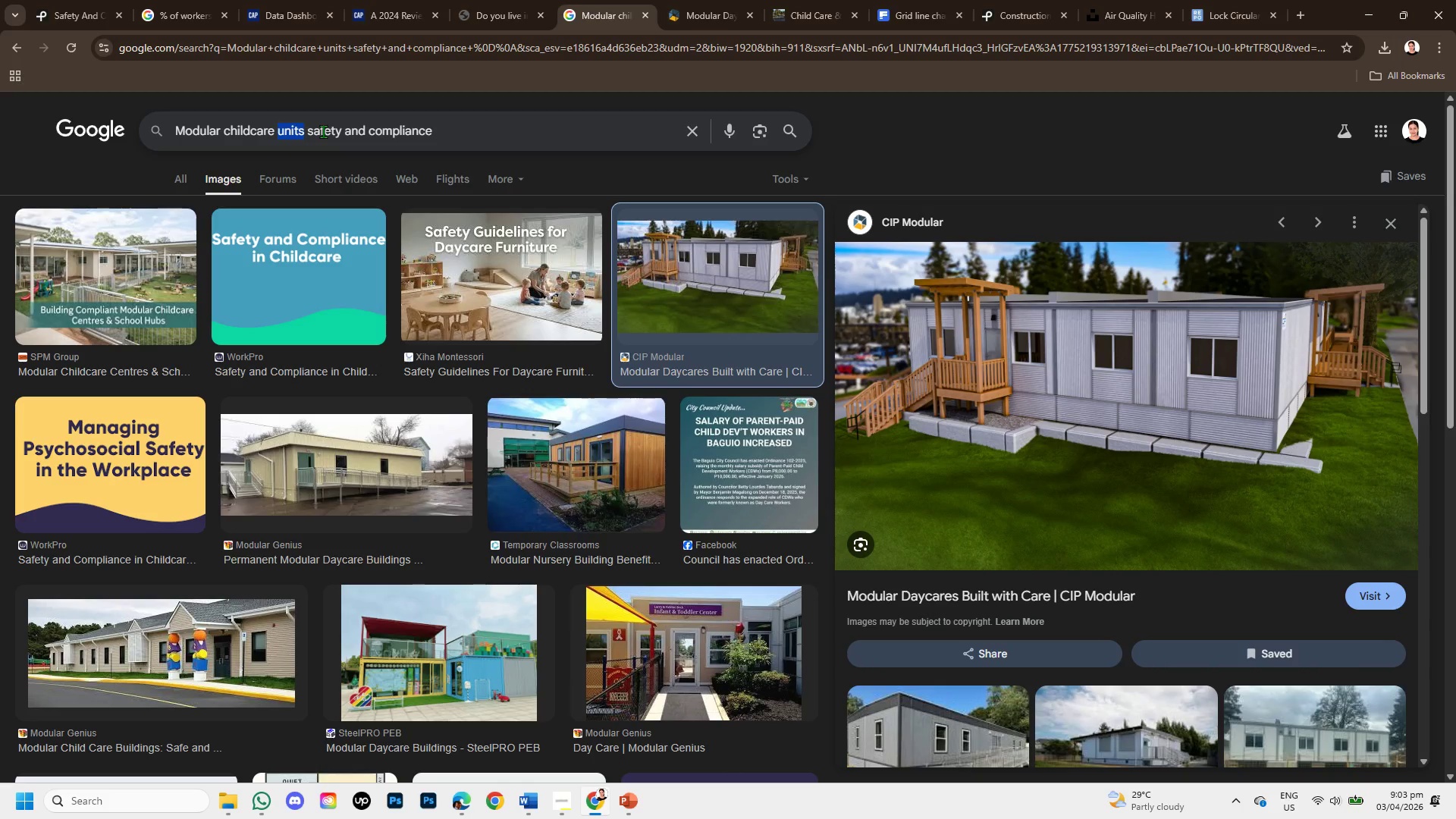 
key(Backspace)
 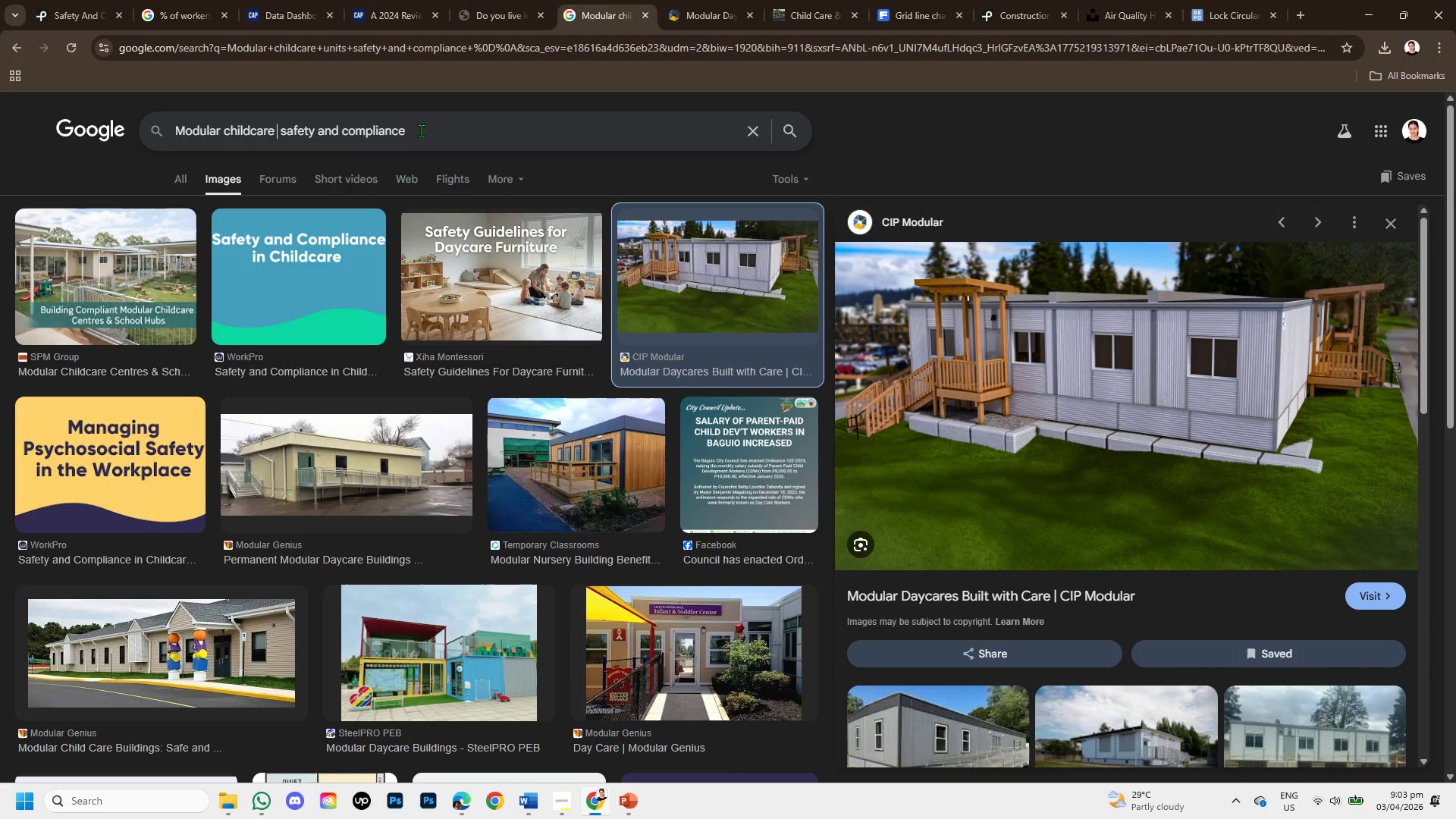 
key(Backspace)
 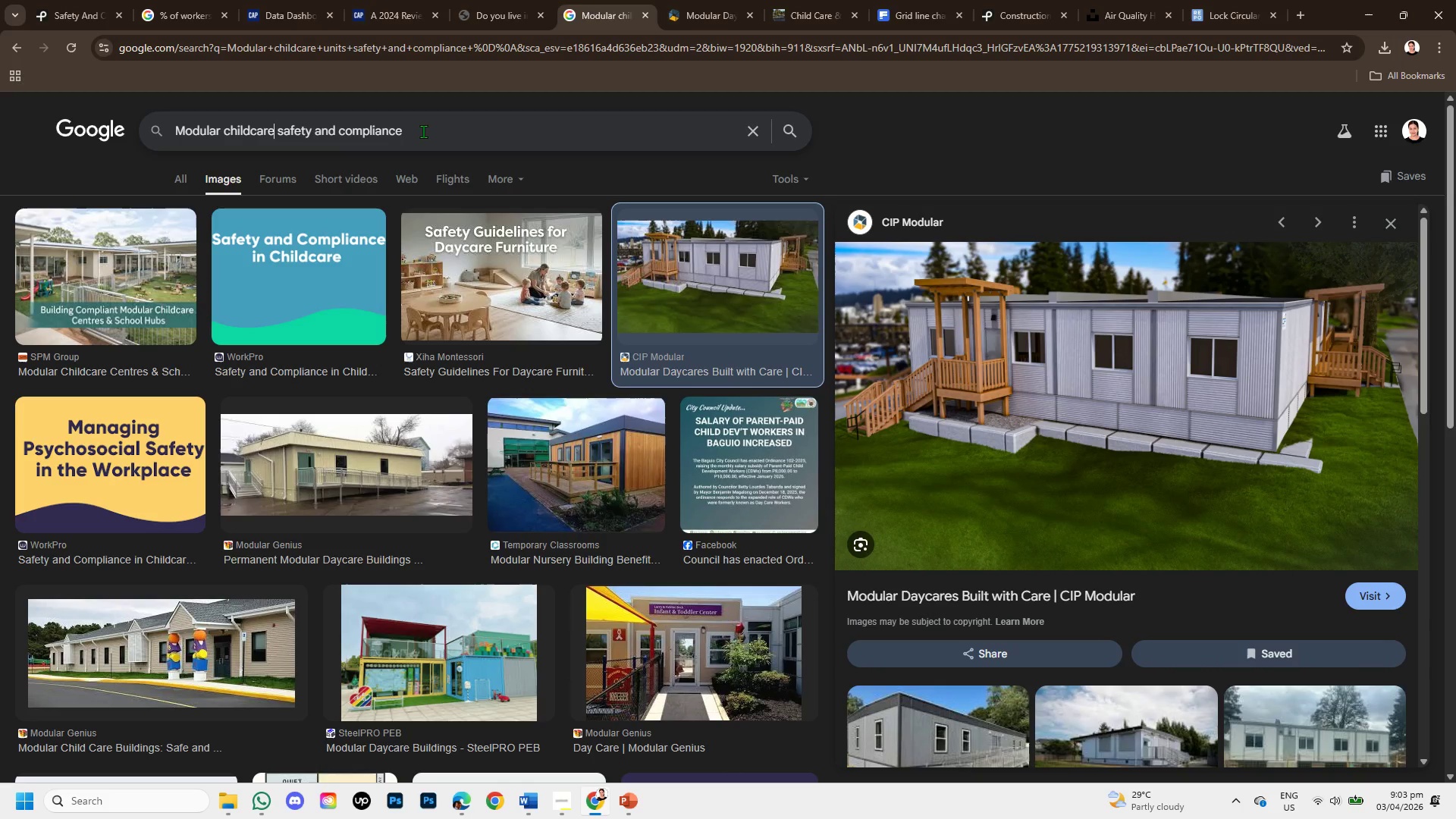 
key(Enter)
 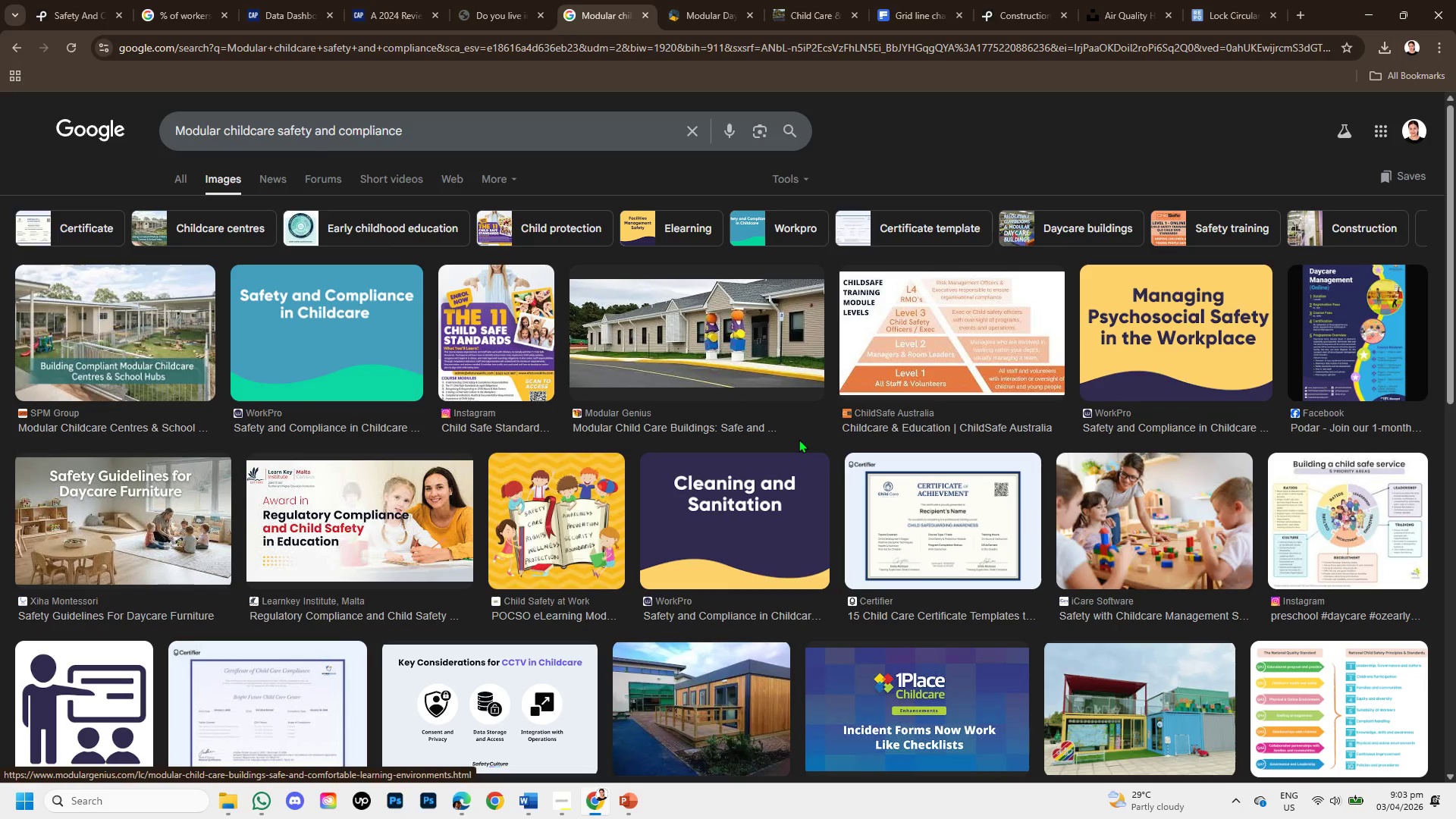 
scroll: coordinate [764, 523], scroll_direction: down, amount: 1.0
 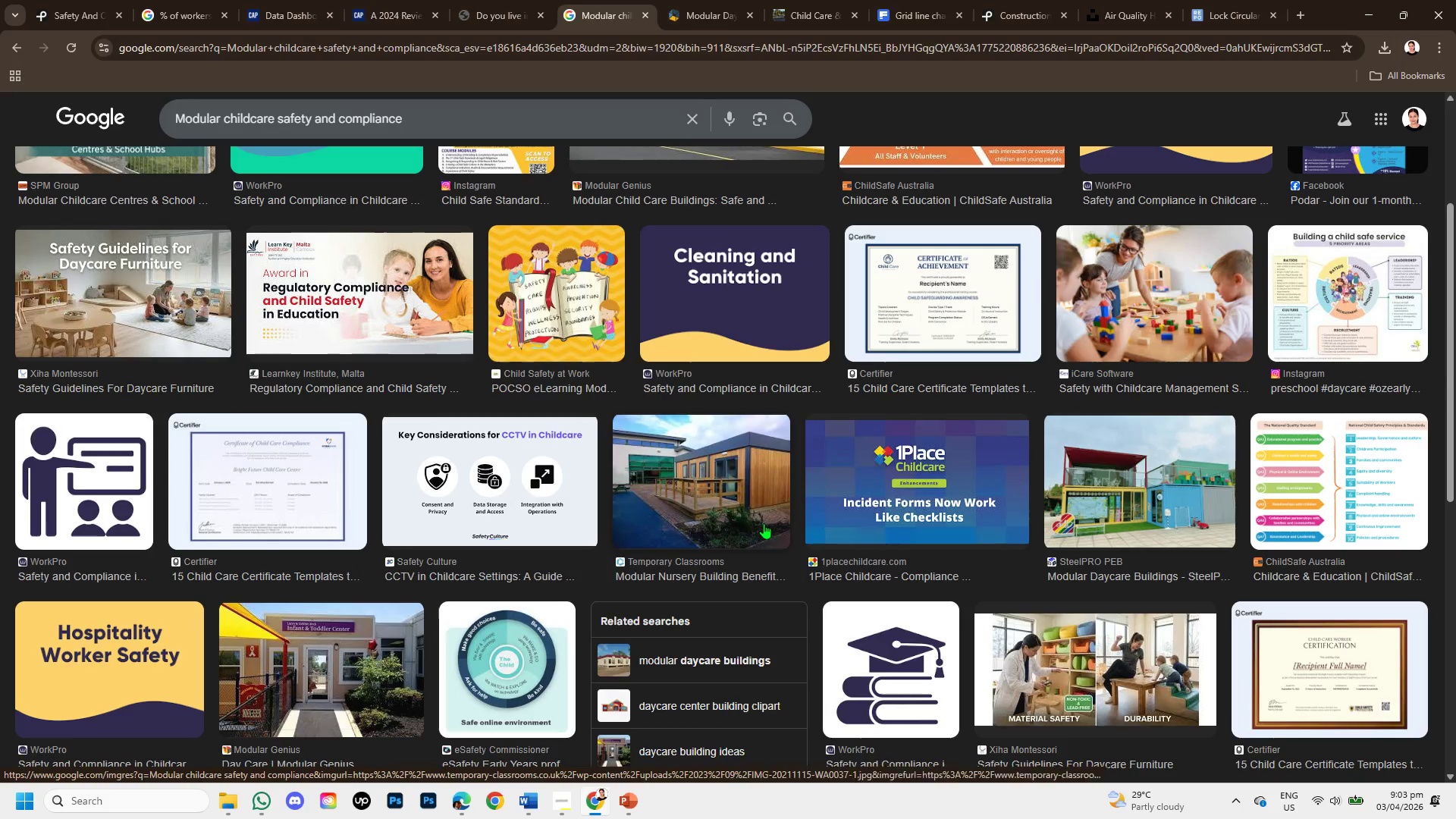 
left_click([747, 505])
 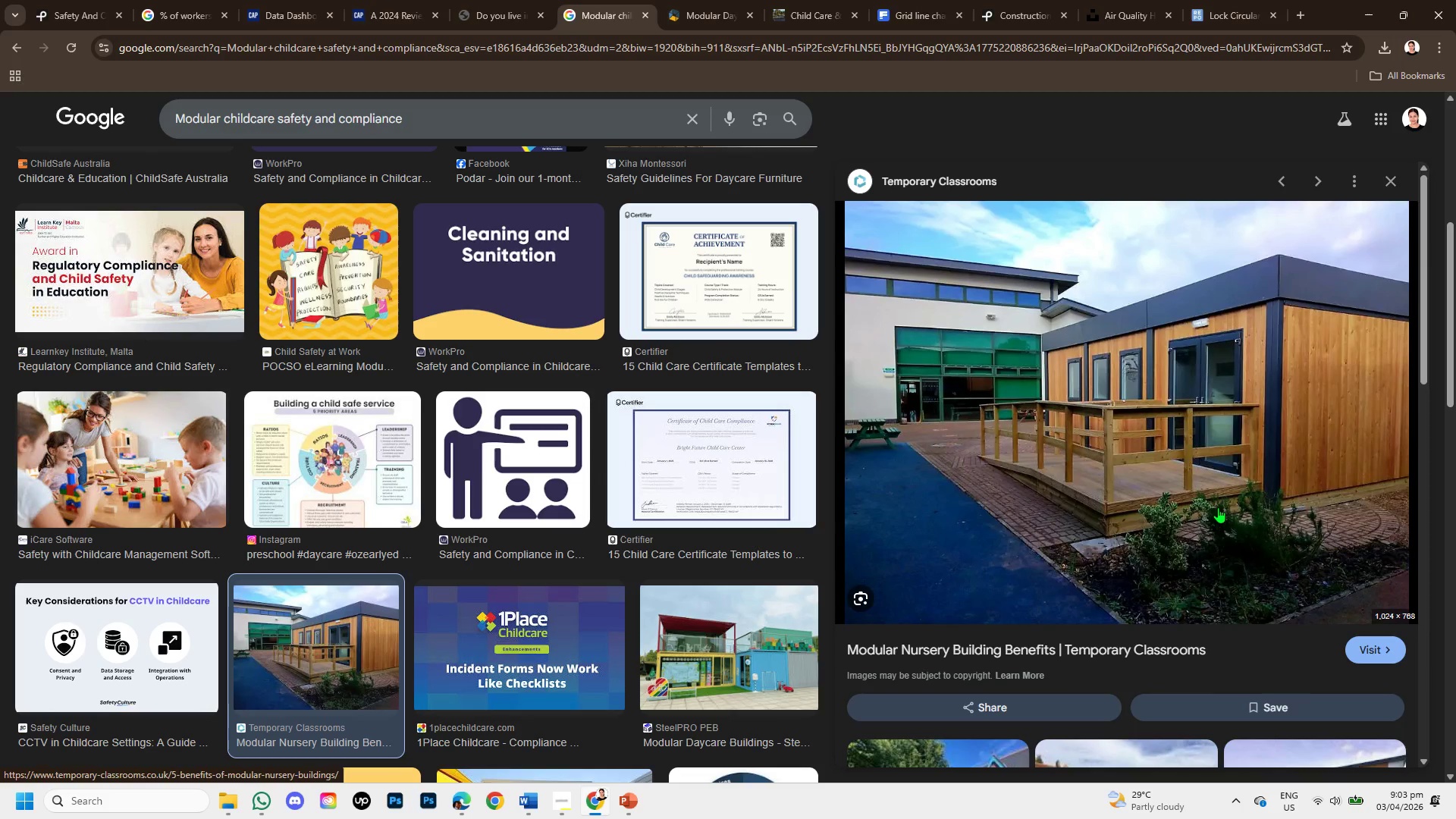 
wait(6.06)
 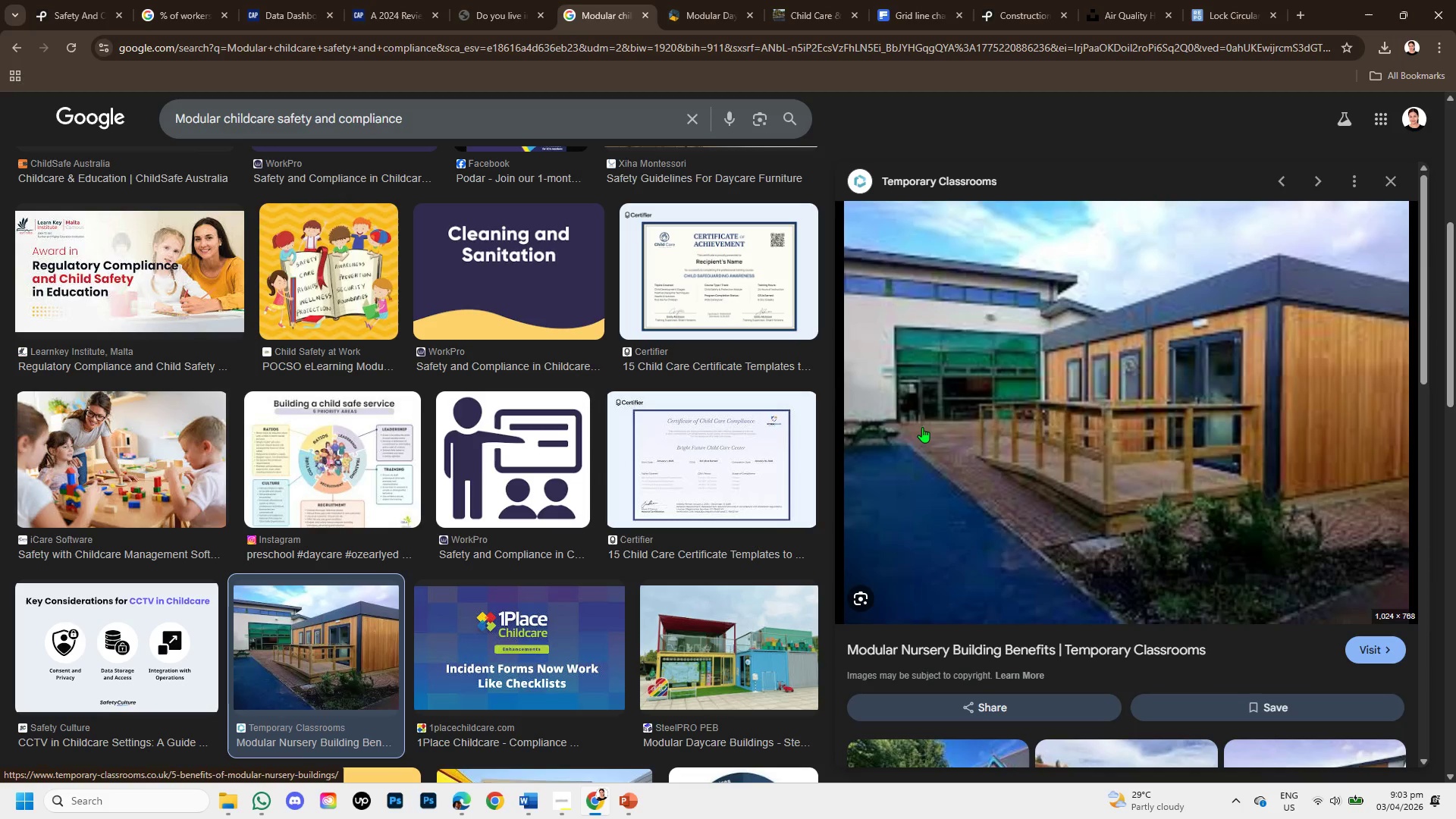 
scroll: coordinate [1218, 507], scroll_direction: down, amount: 3.0
 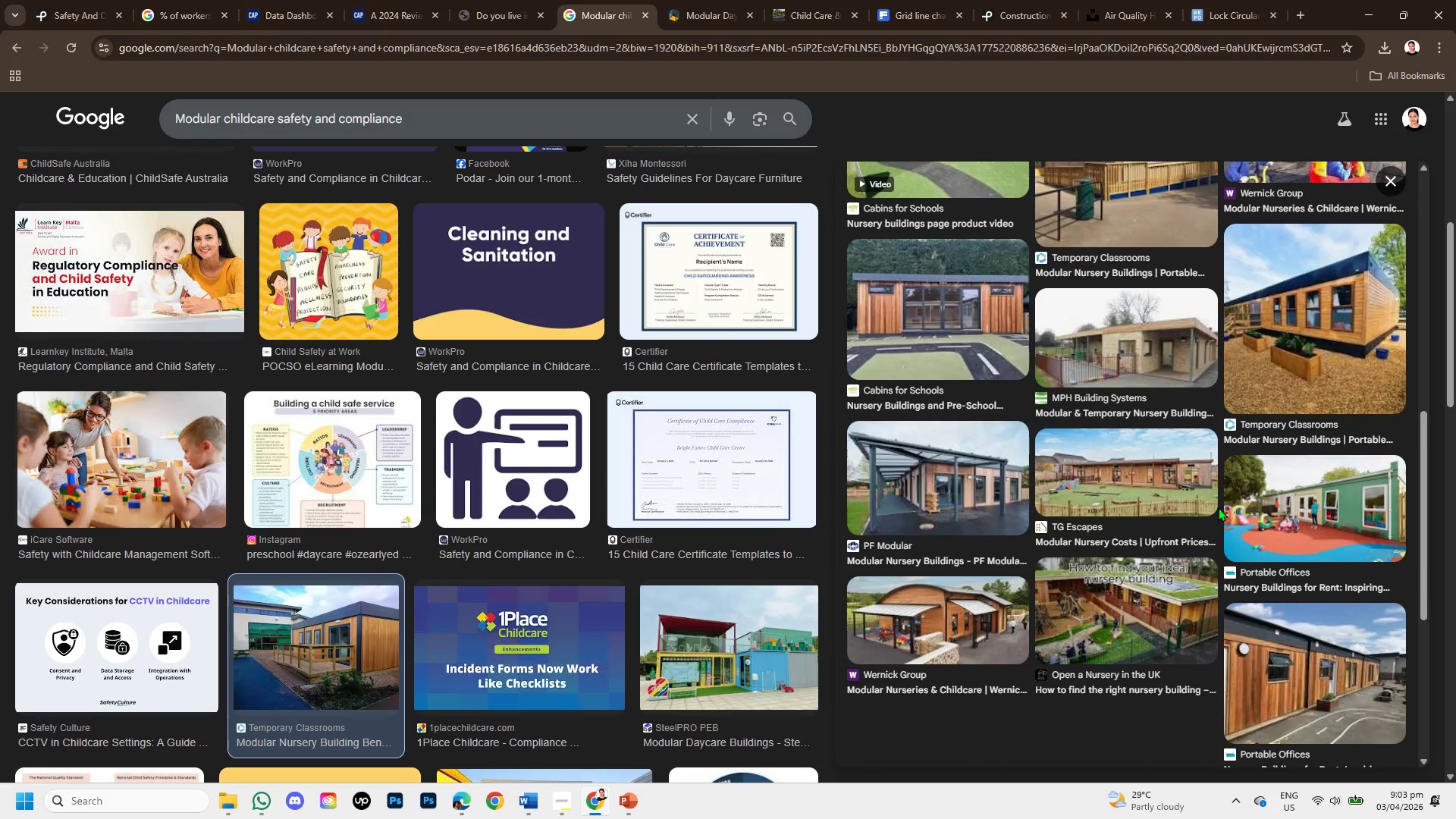 
scroll: coordinate [1218, 507], scroll_direction: up, amount: 1.0
 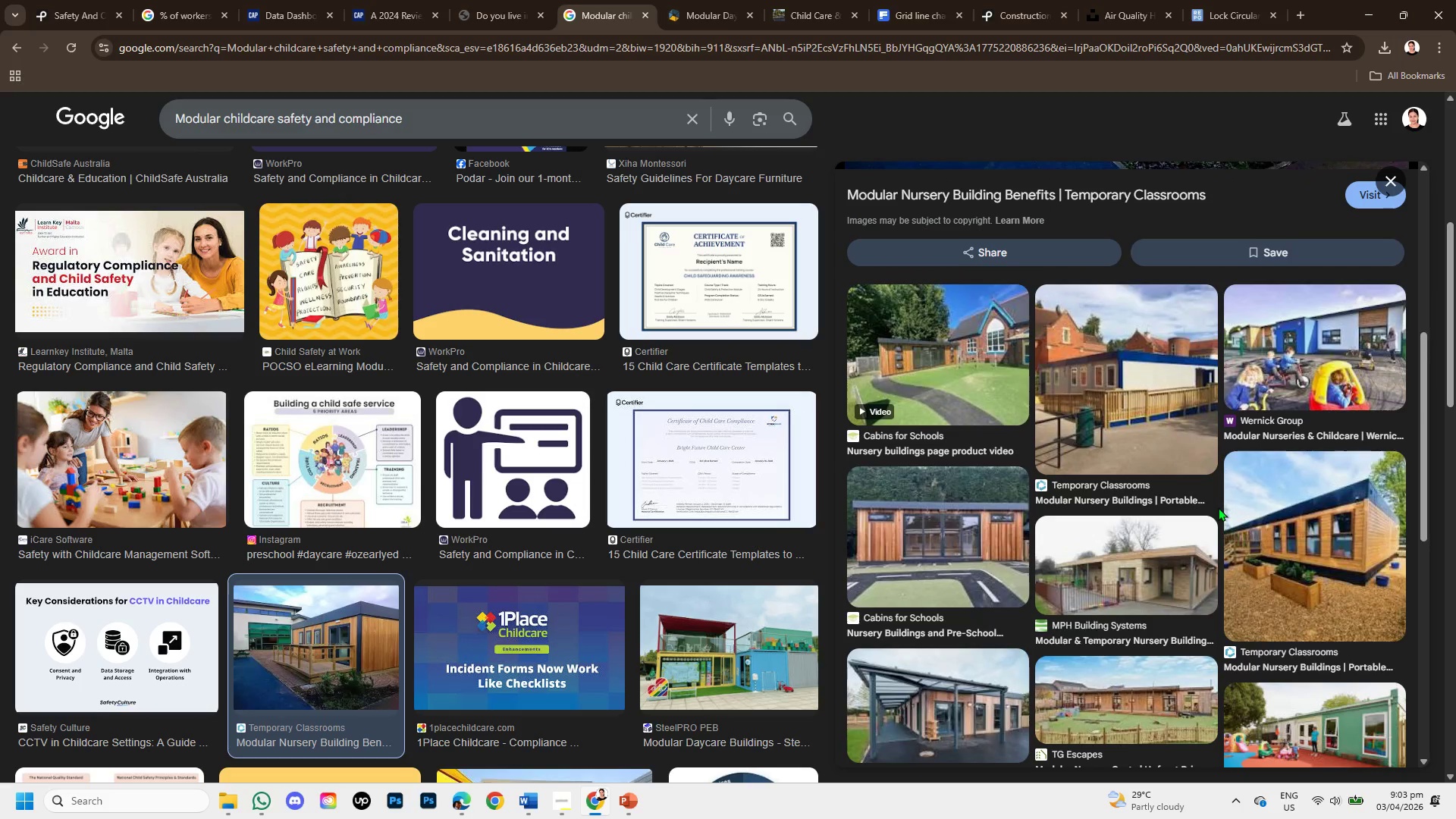 
scroll: coordinate [1218, 507], scroll_direction: down, amount: 2.0
 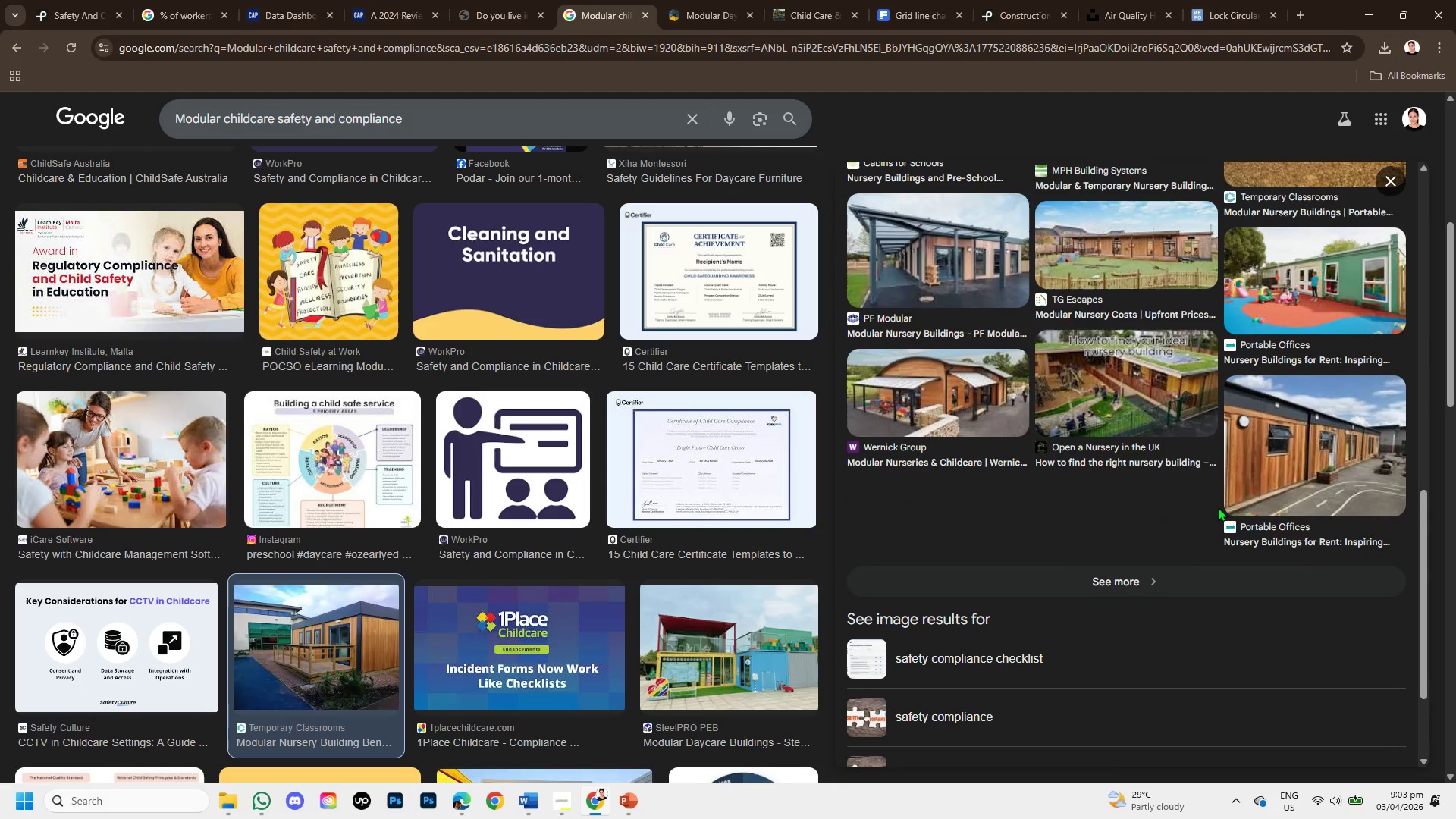 
scroll: coordinate [1218, 507], scroll_direction: up, amount: 1.0
 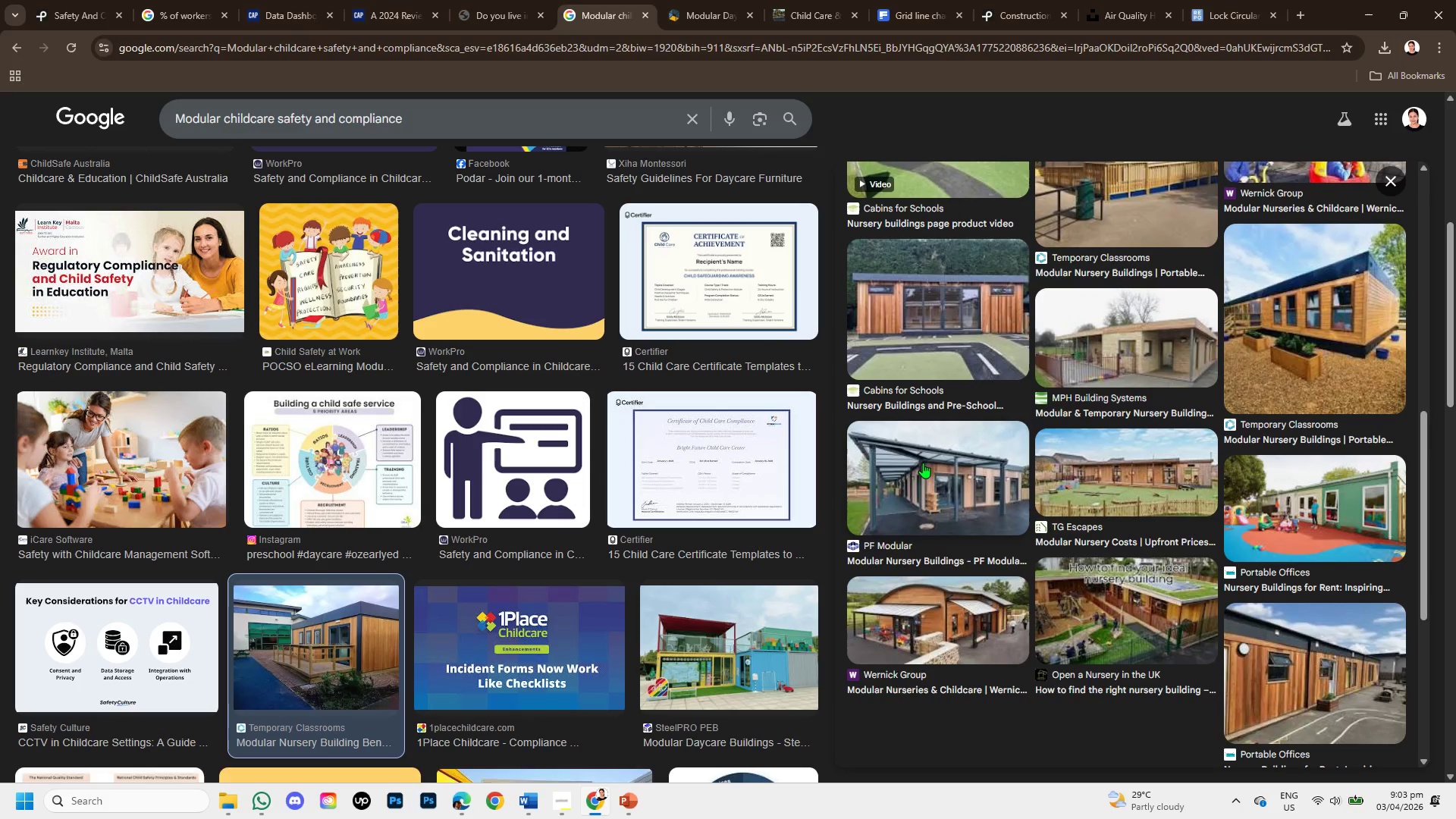 
left_click([923, 463])
 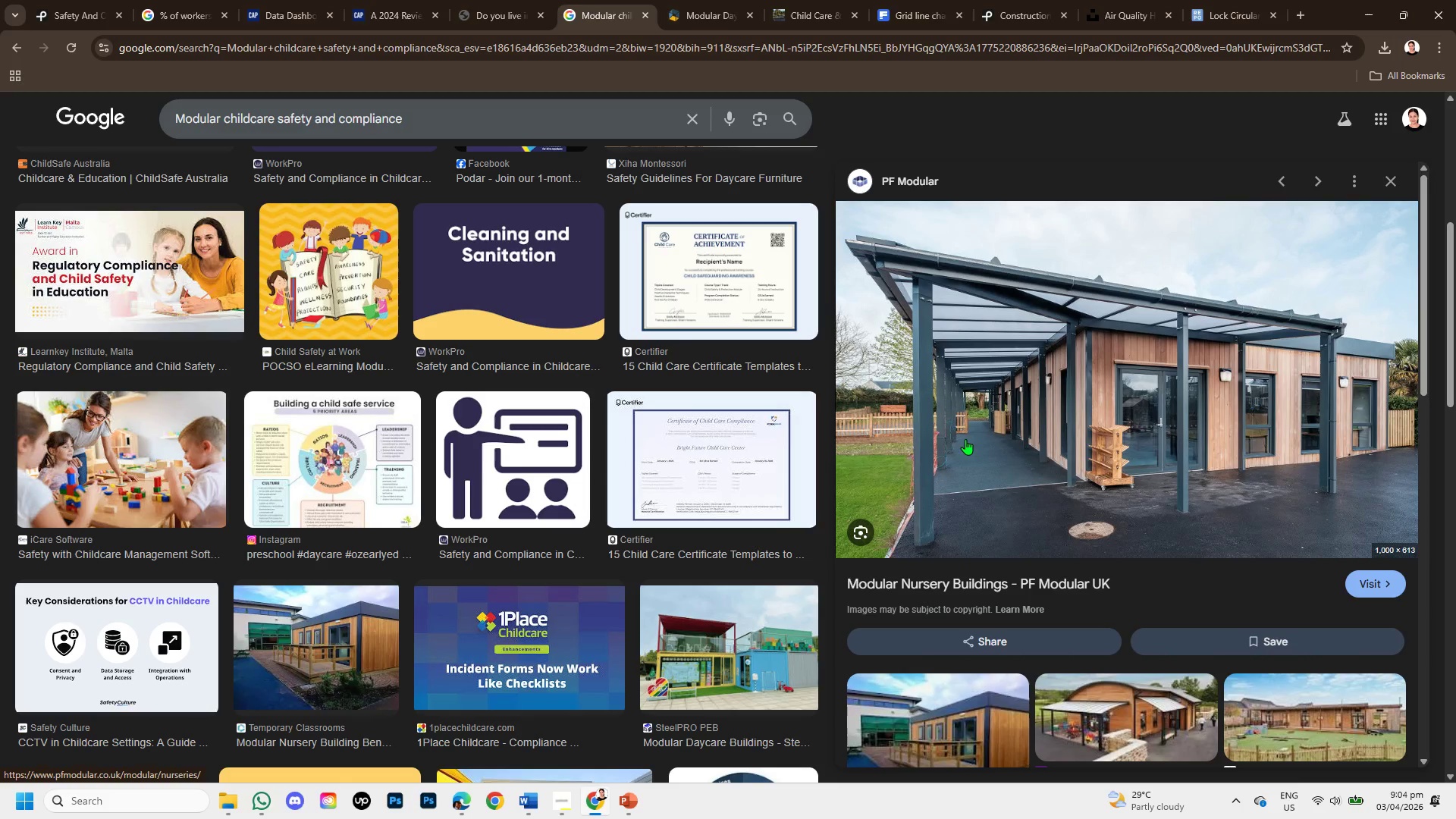 
wait(5.88)
 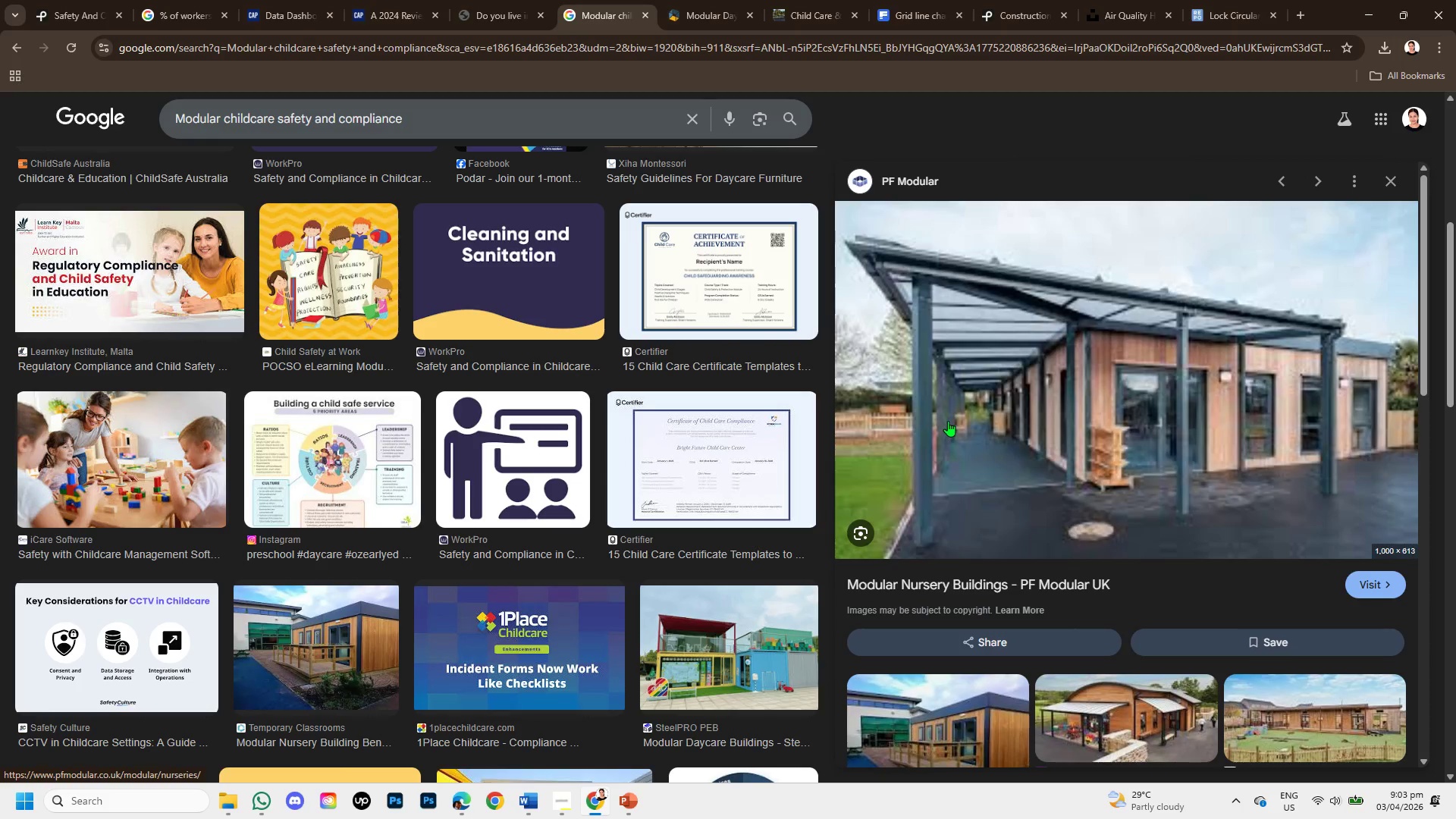 
scroll: coordinate [974, 463], scroll_direction: down, amount: 1.0
 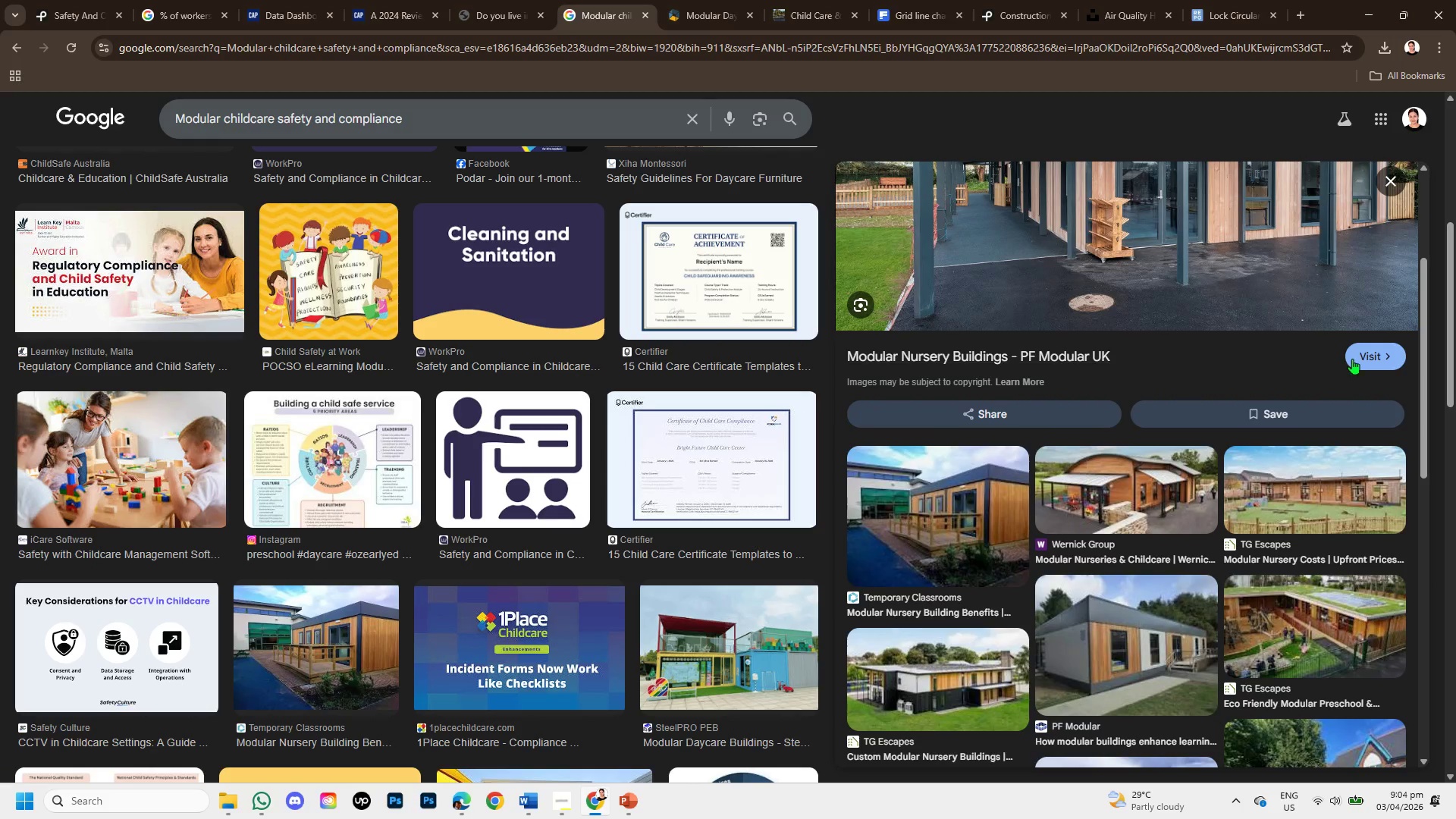 
left_click([1369, 354])
 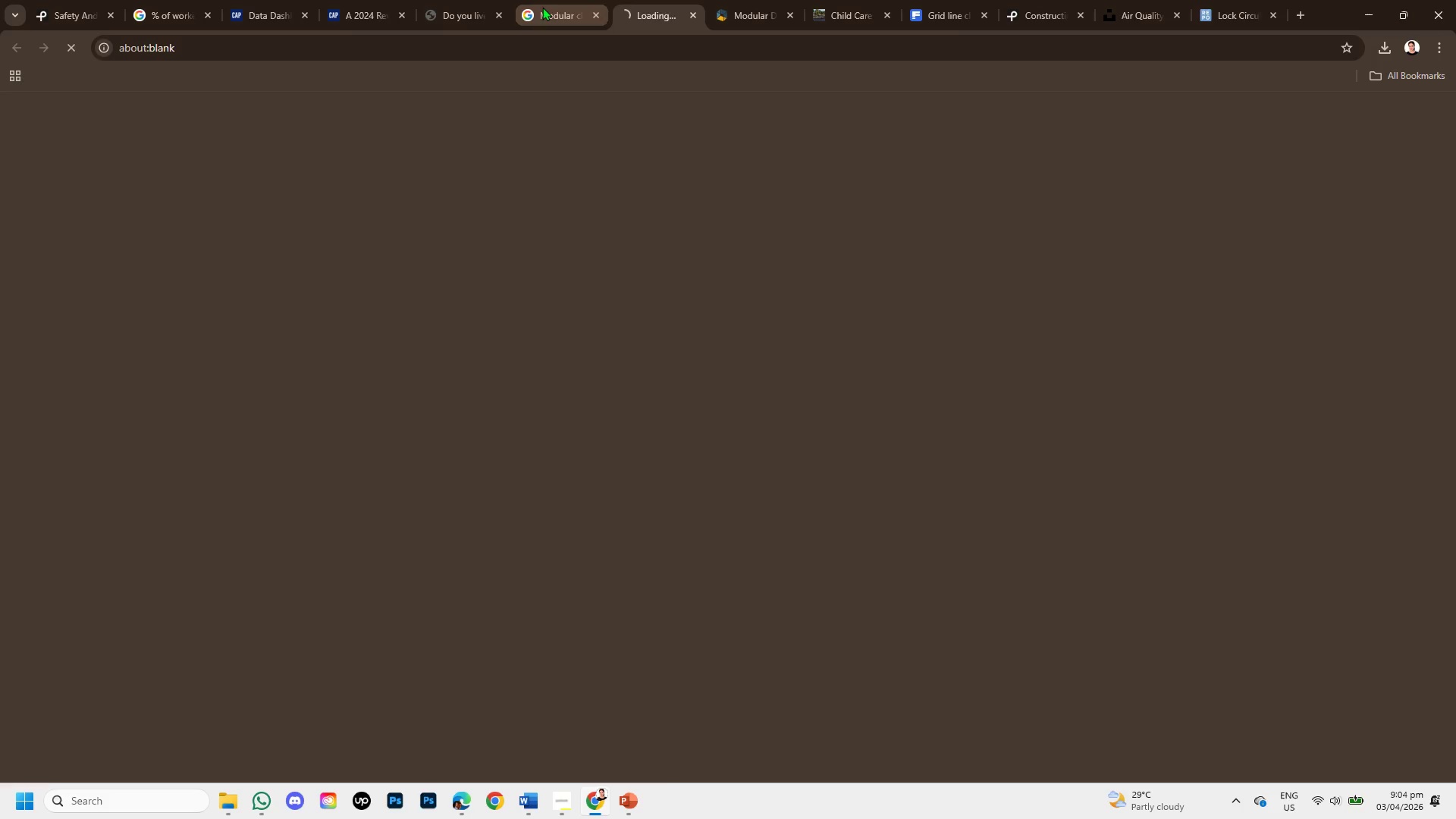 
scroll: coordinate [401, 468], scroll_direction: down, amount: 4.0
 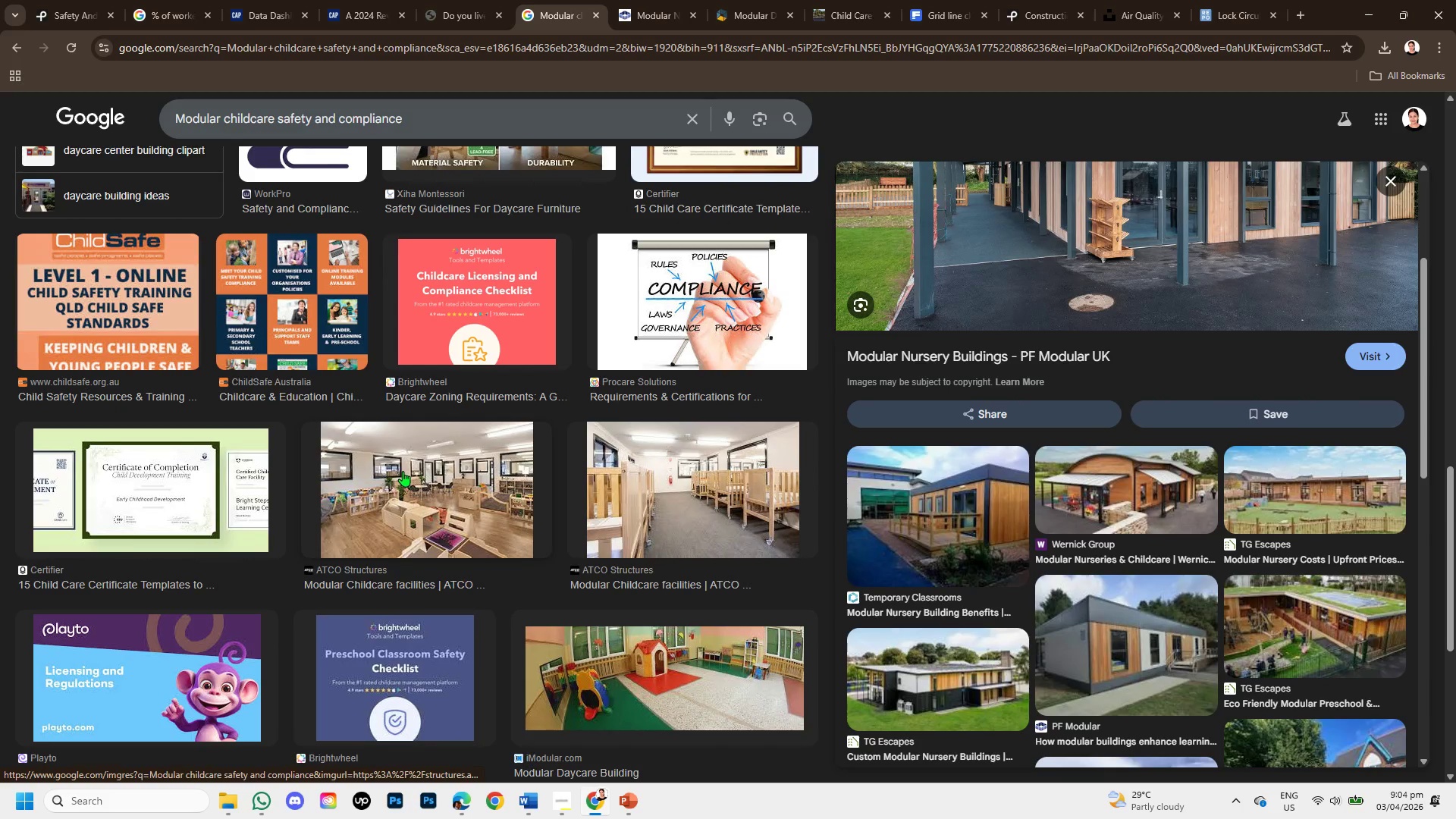 
left_click([404, 479])
 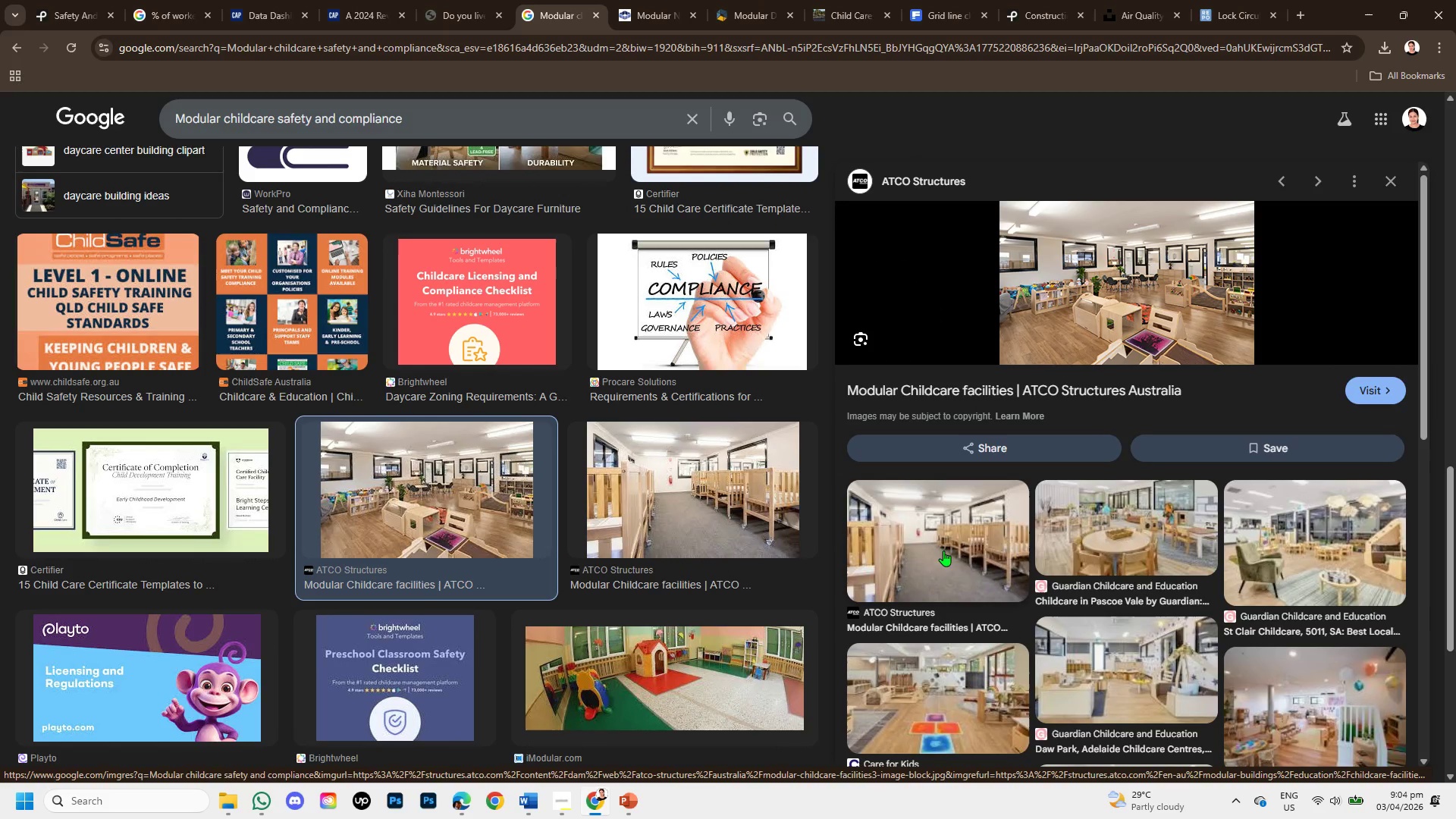 
wait(6.91)
 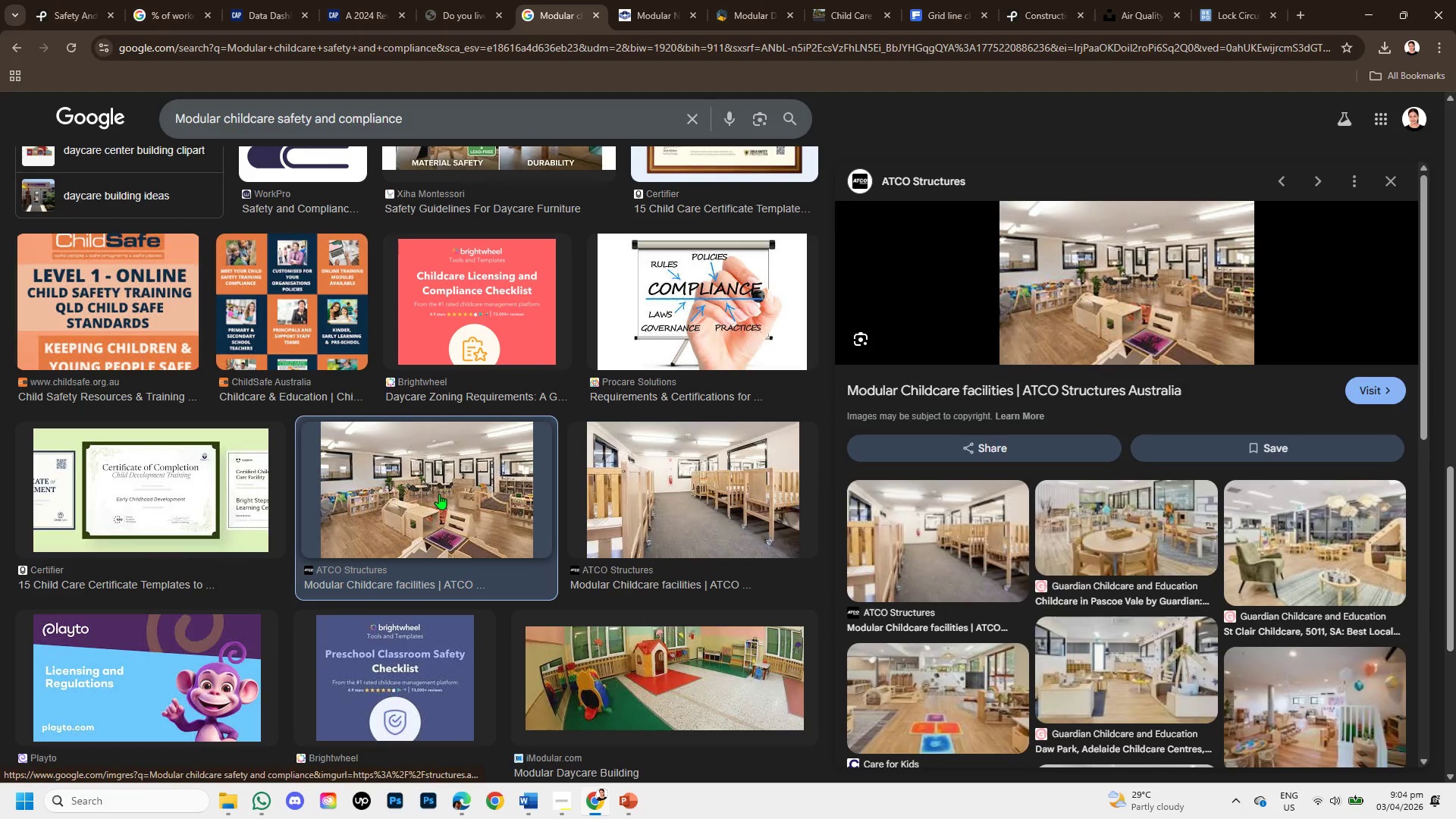 
left_click([634, 2])
 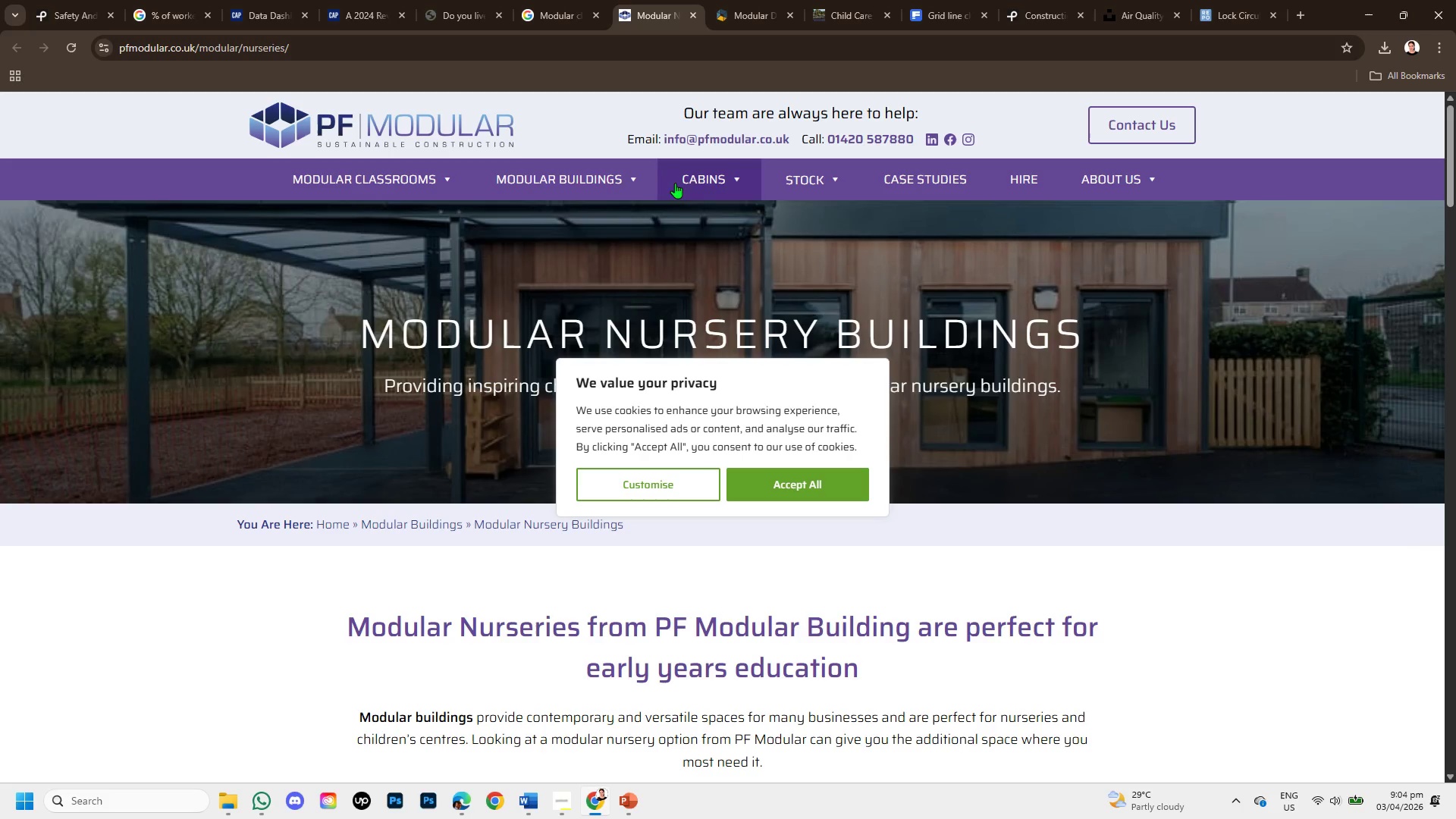 
scroll: coordinate [705, 306], scroll_direction: down, amount: 7.0
 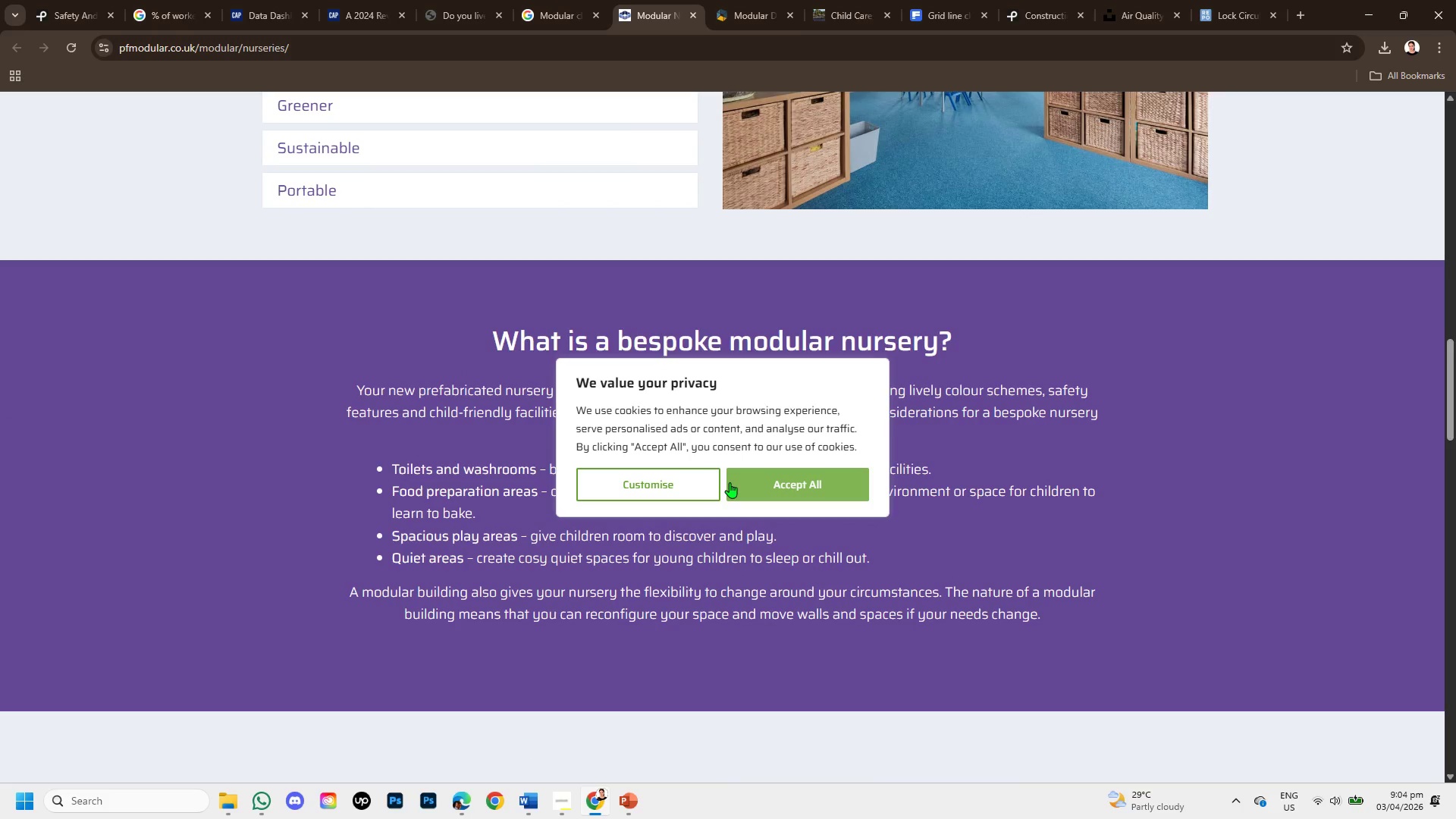 
left_click([730, 482])
 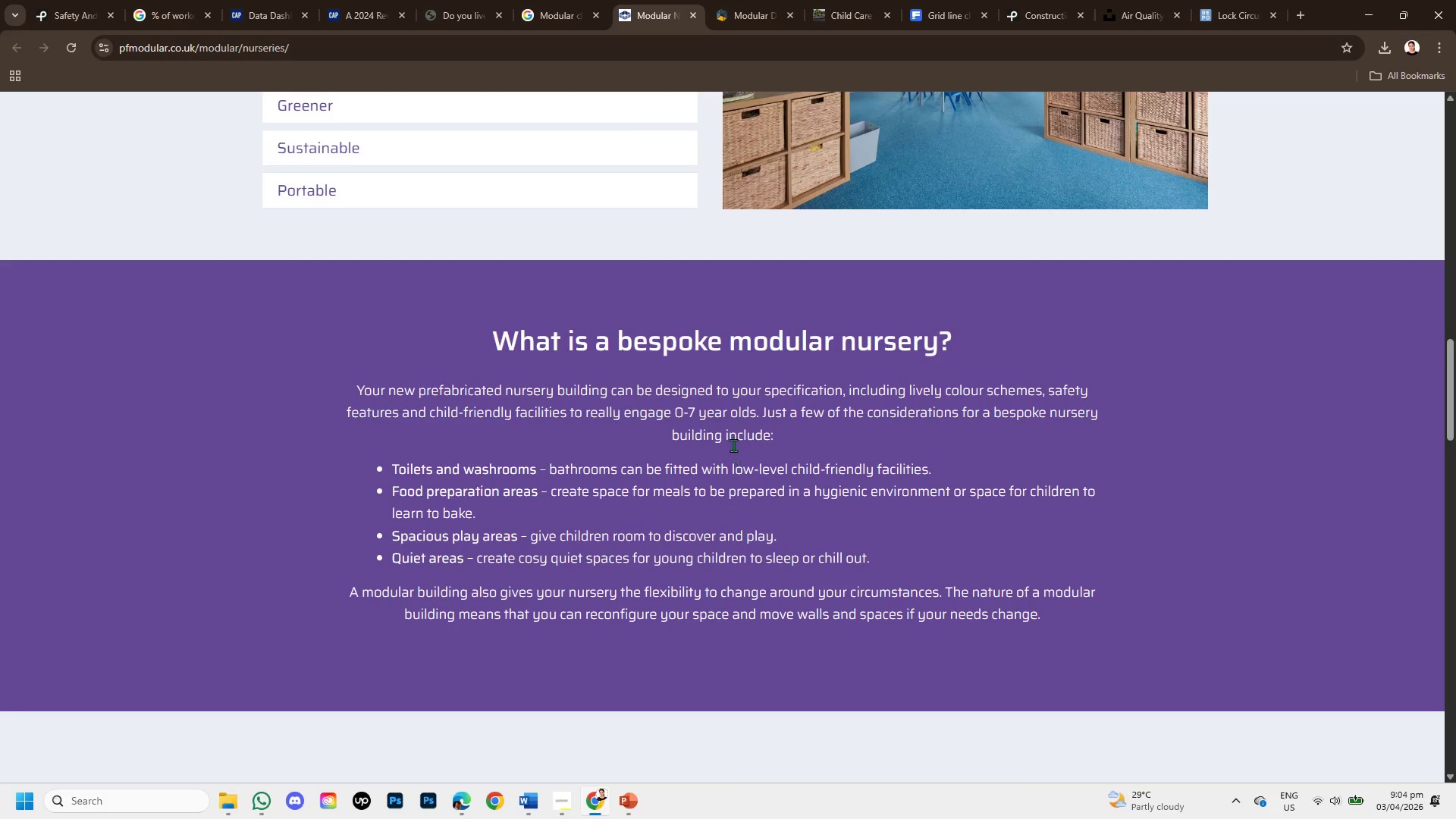 
scroll: coordinate [733, 444], scroll_direction: up, amount: 3.0
 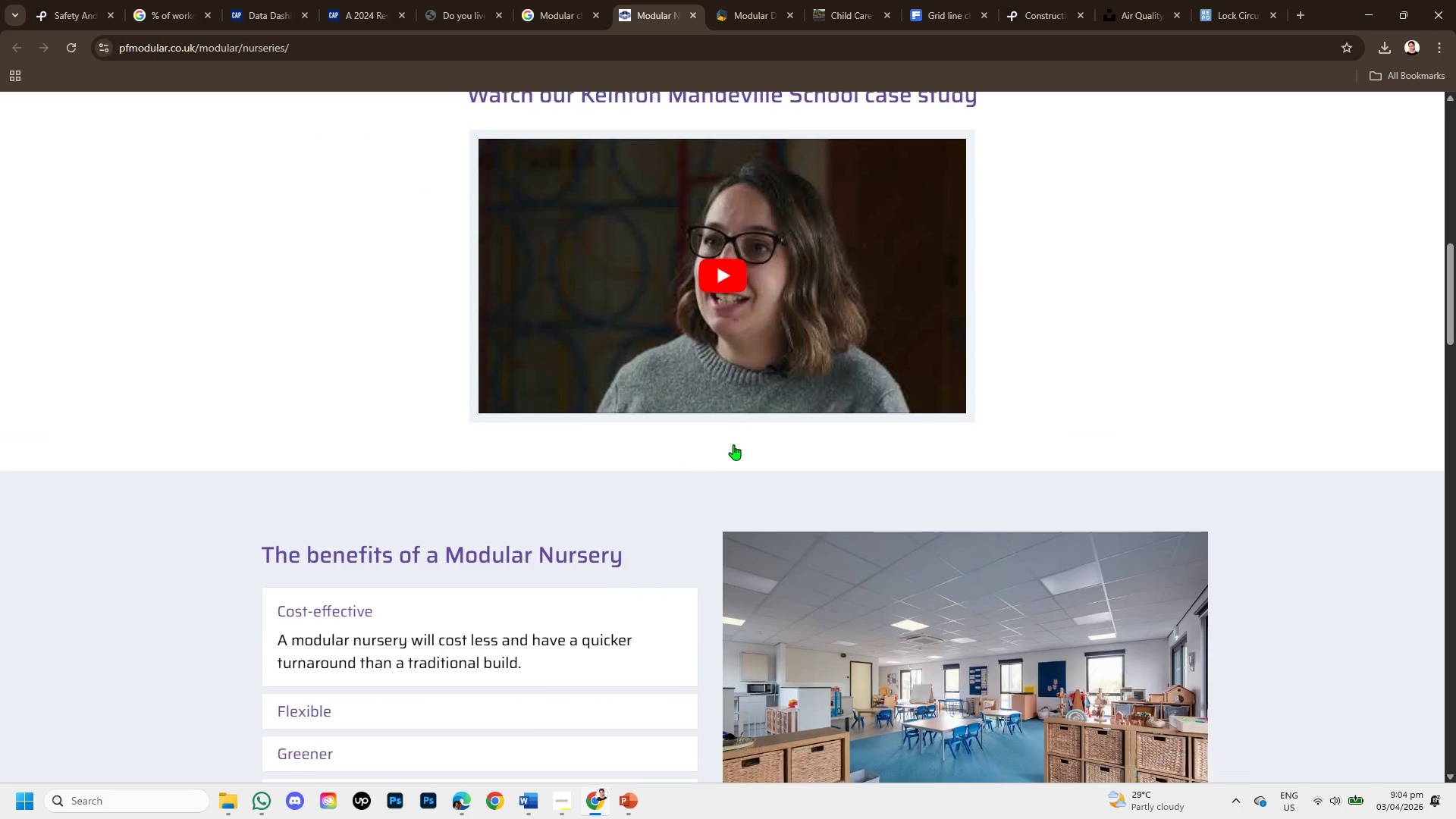 
scroll: coordinate [733, 444], scroll_direction: down, amount: 2.0
 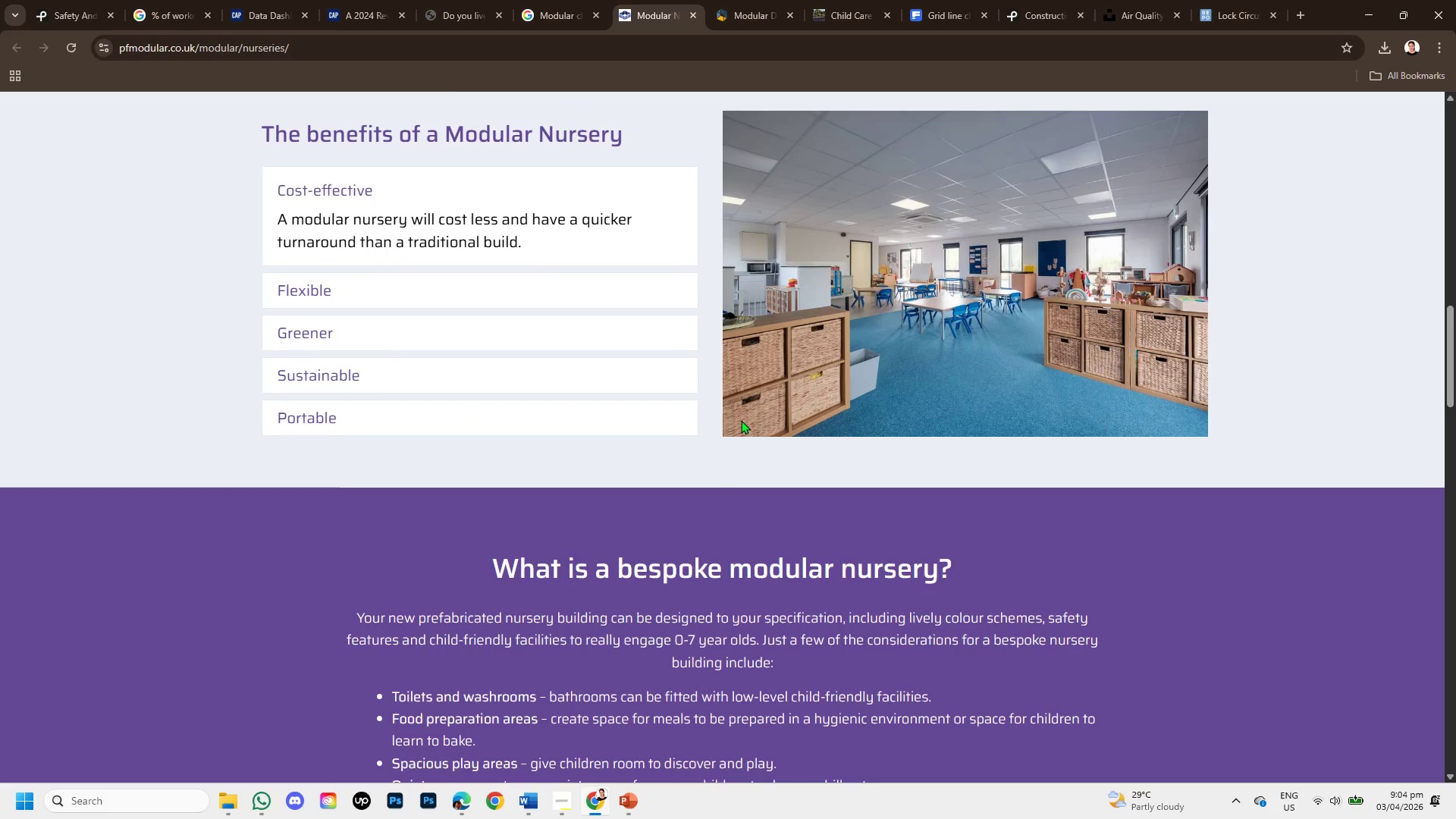 
wait(8.34)
 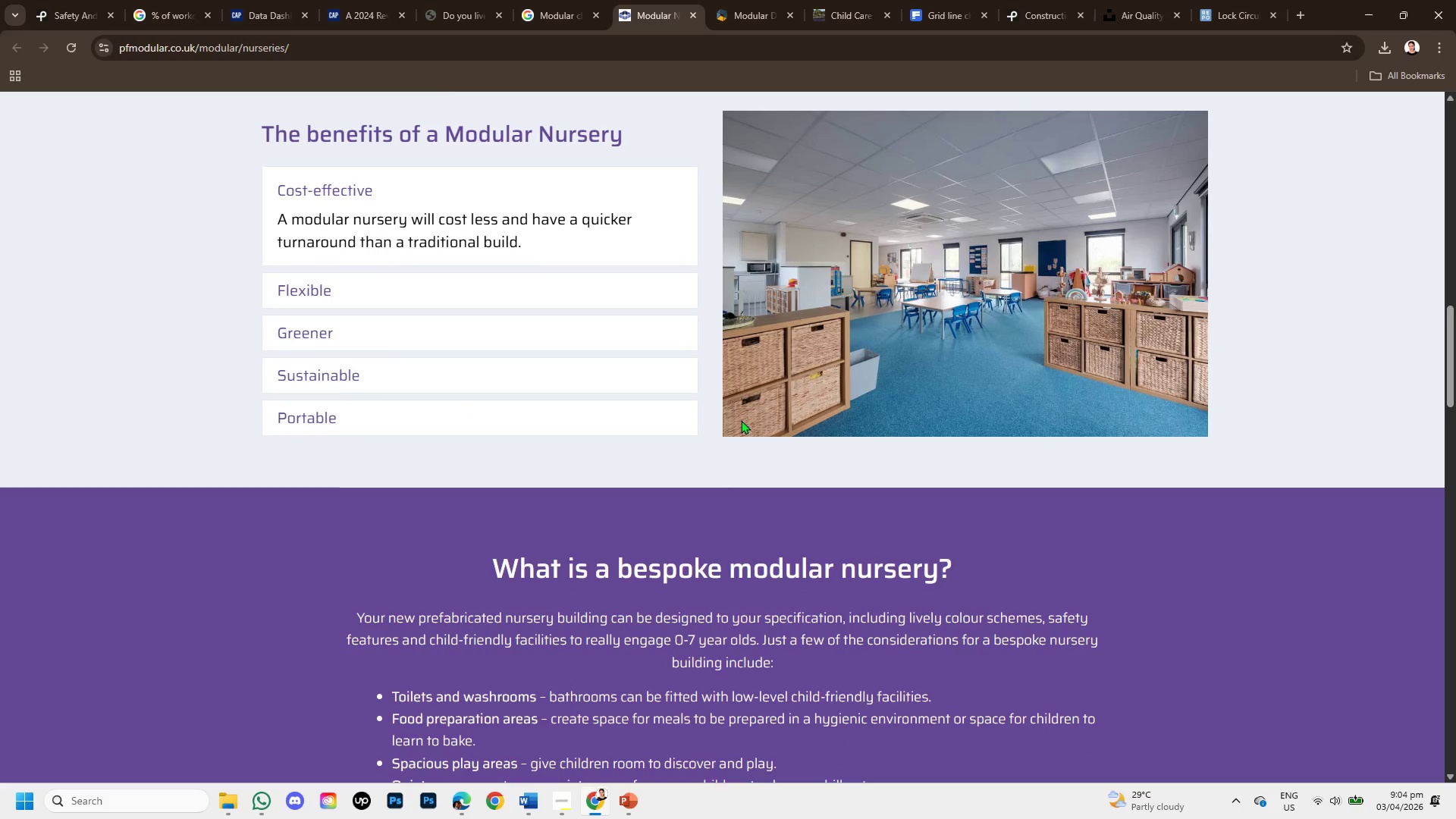 
scroll: coordinate [958, 330], scroll_direction: down, amount: 4.0
 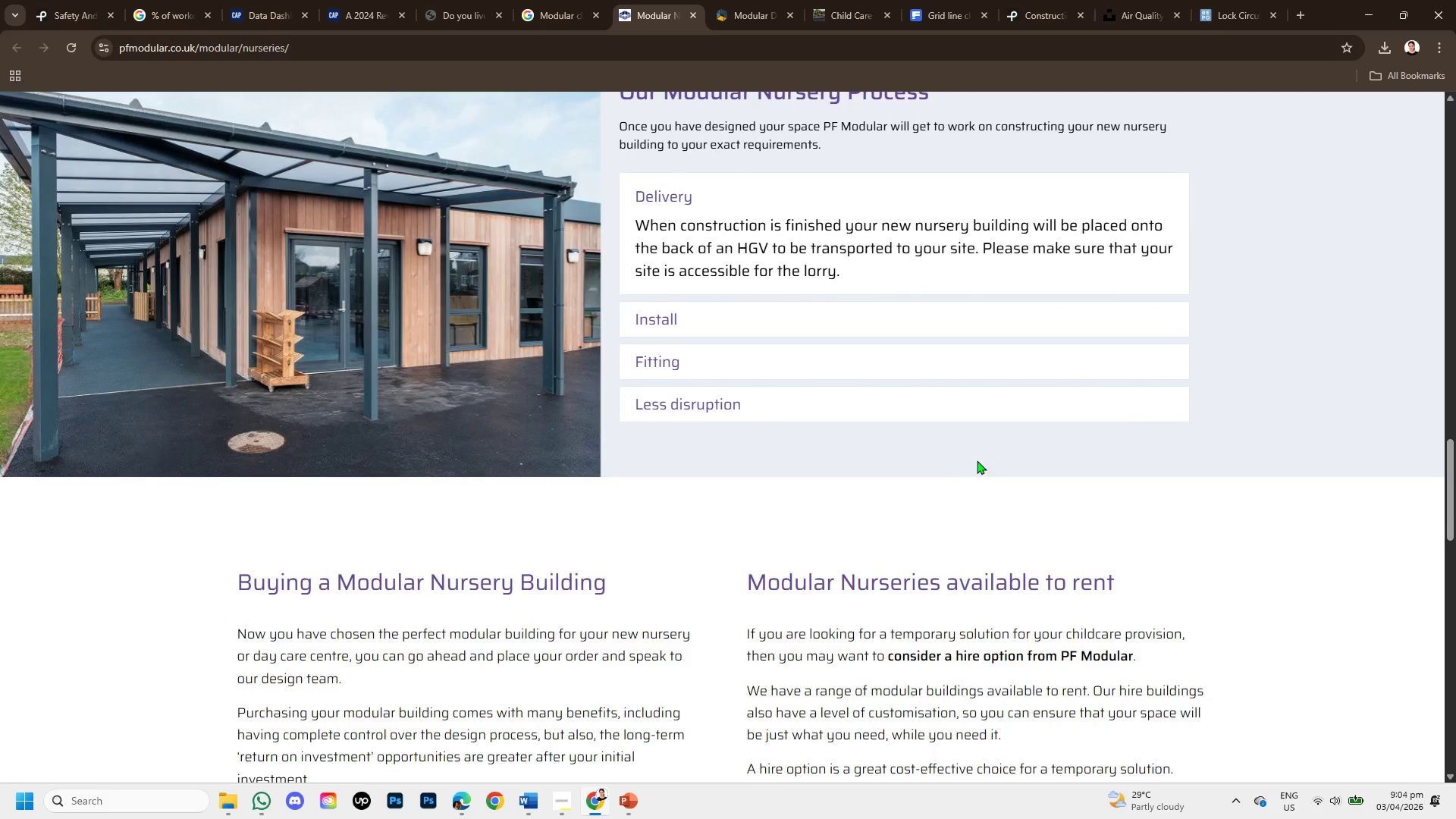 
scroll: coordinate [973, 412], scroll_direction: up, amount: 4.0
 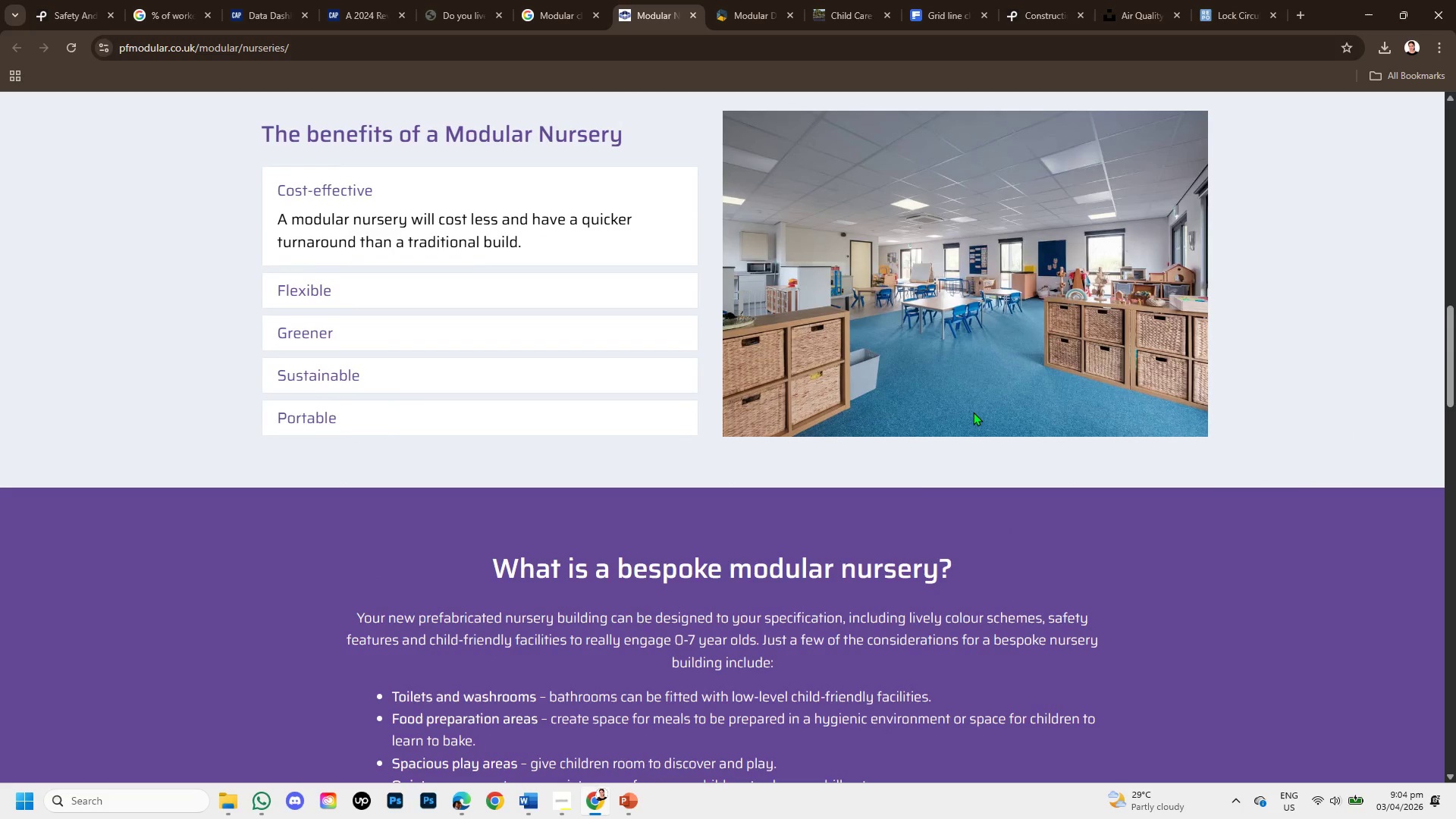 
scroll: coordinate [973, 412], scroll_direction: down, amount: 7.0
 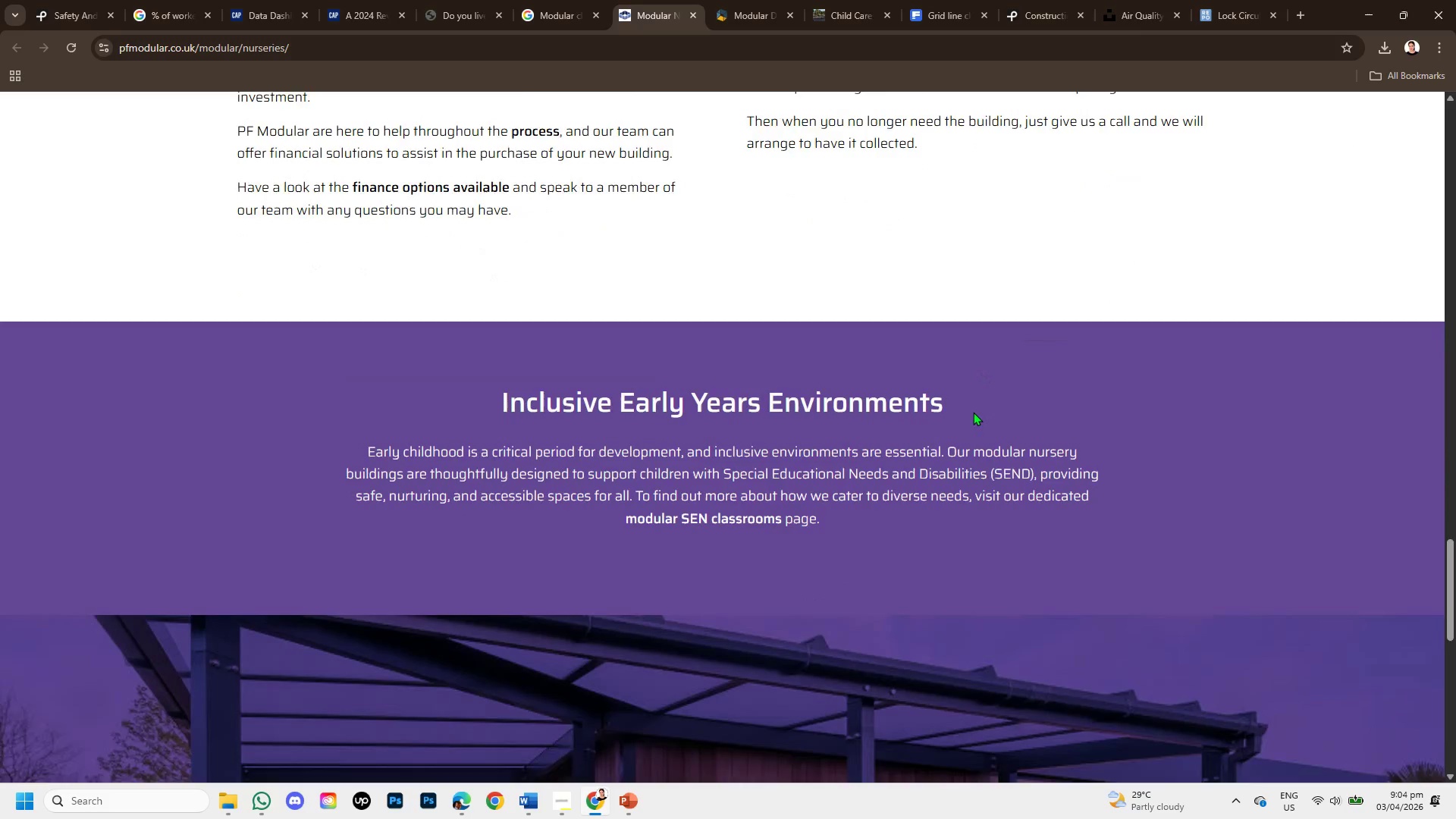 
scroll: coordinate [973, 412], scroll_direction: up, amount: 4.0
 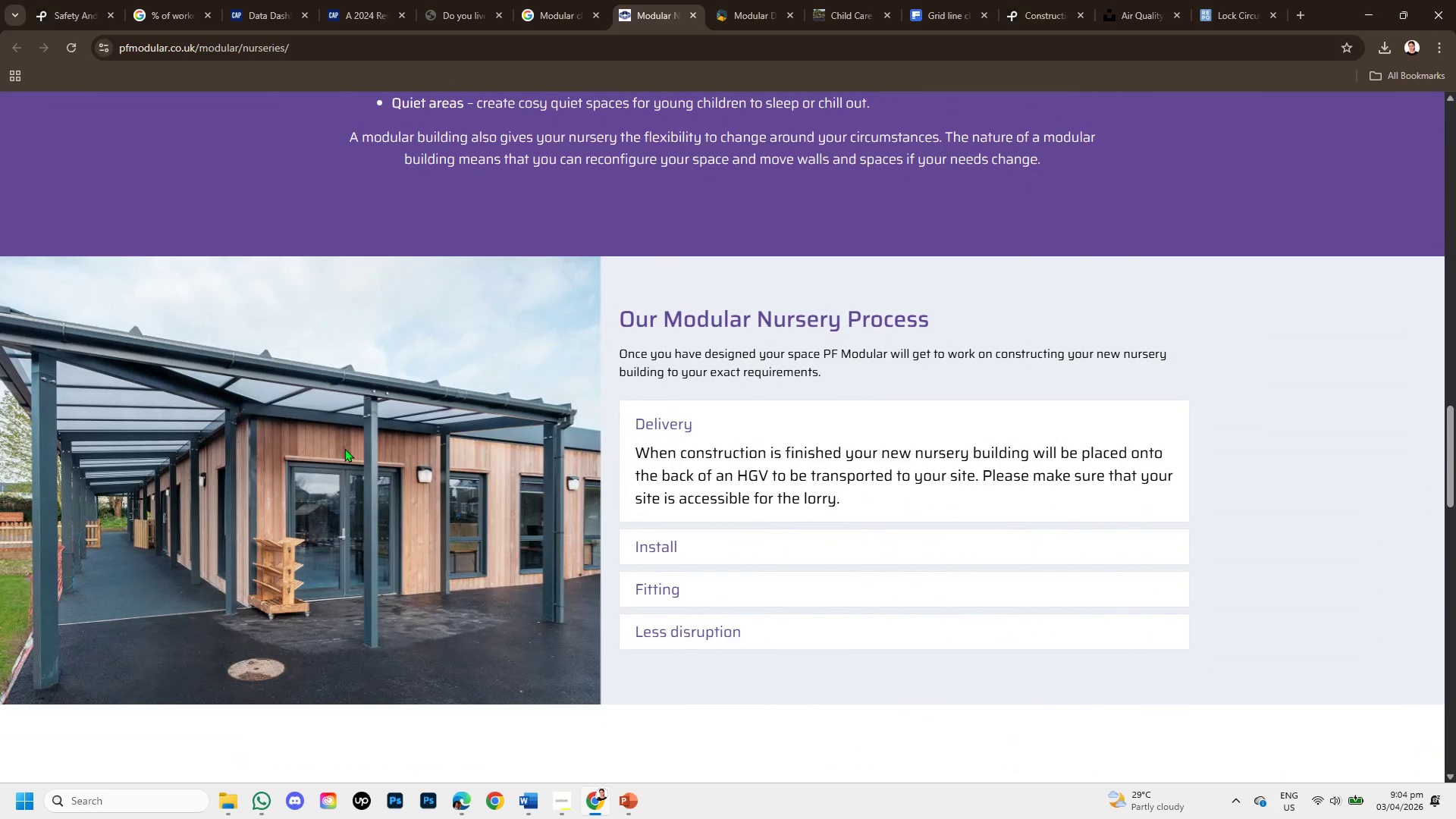 
right_click([344, 448])
 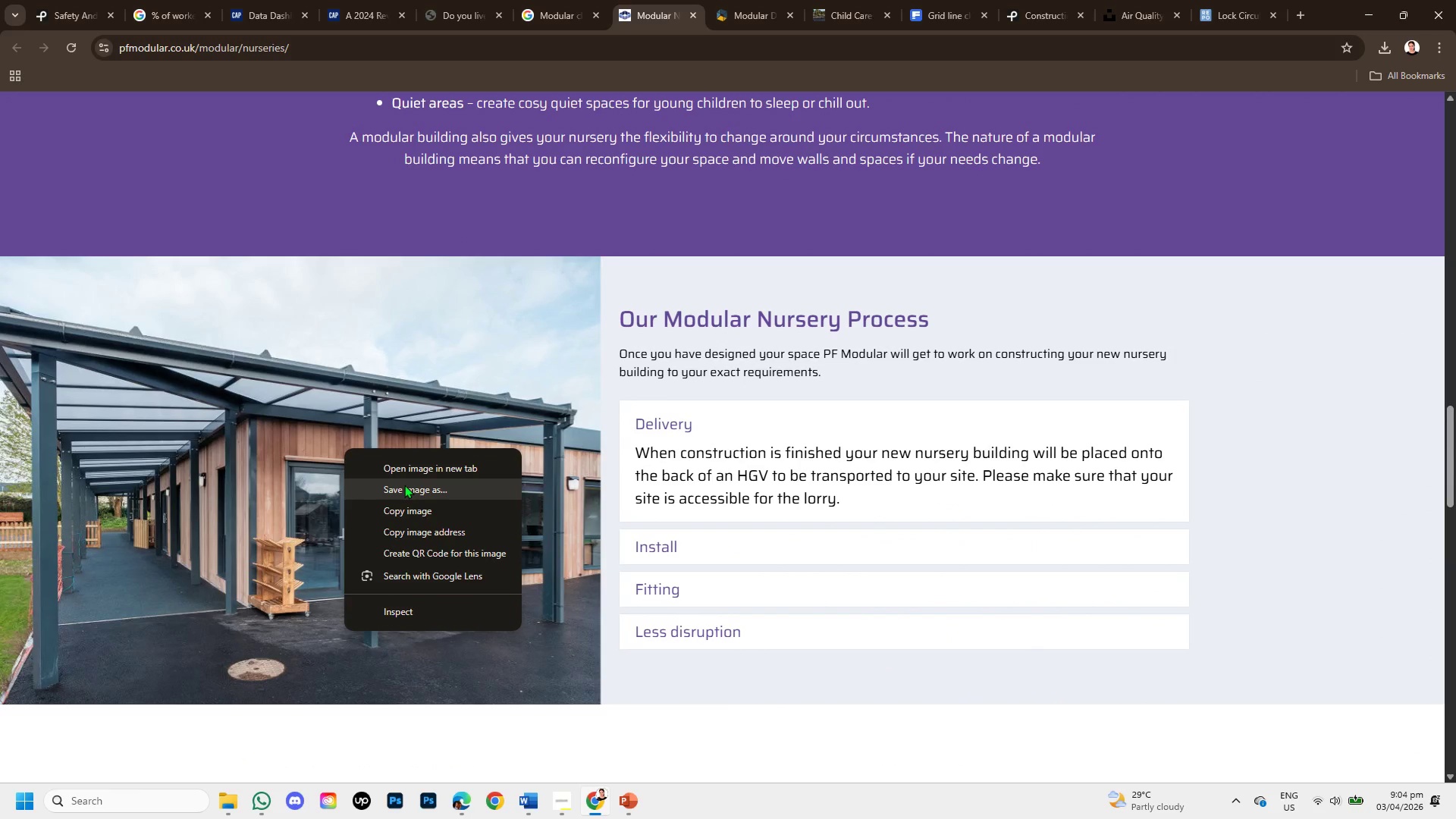 
wait(5.8)
 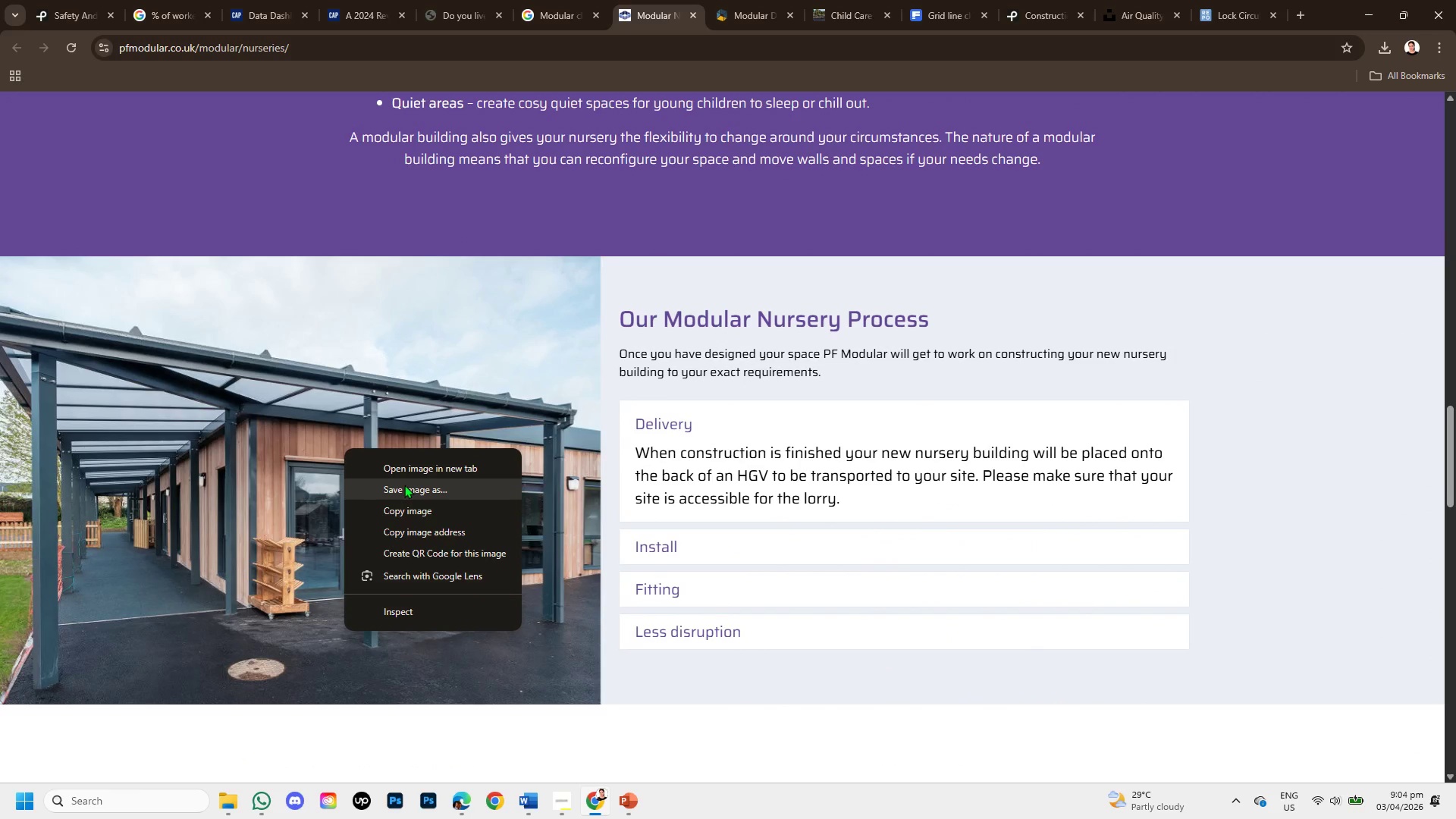 
left_click([406, 516])
 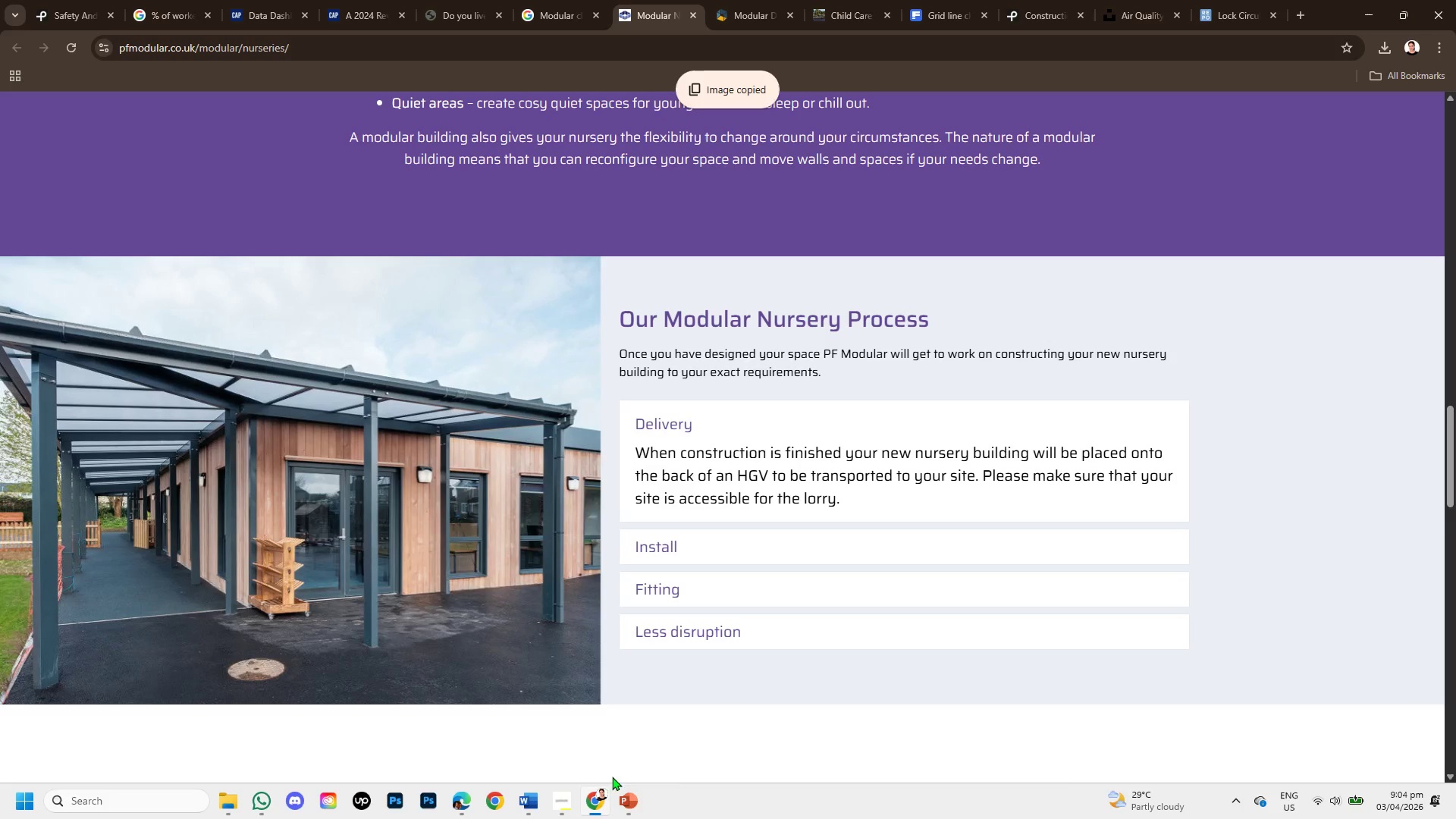 
mouse_move([617, 780])
 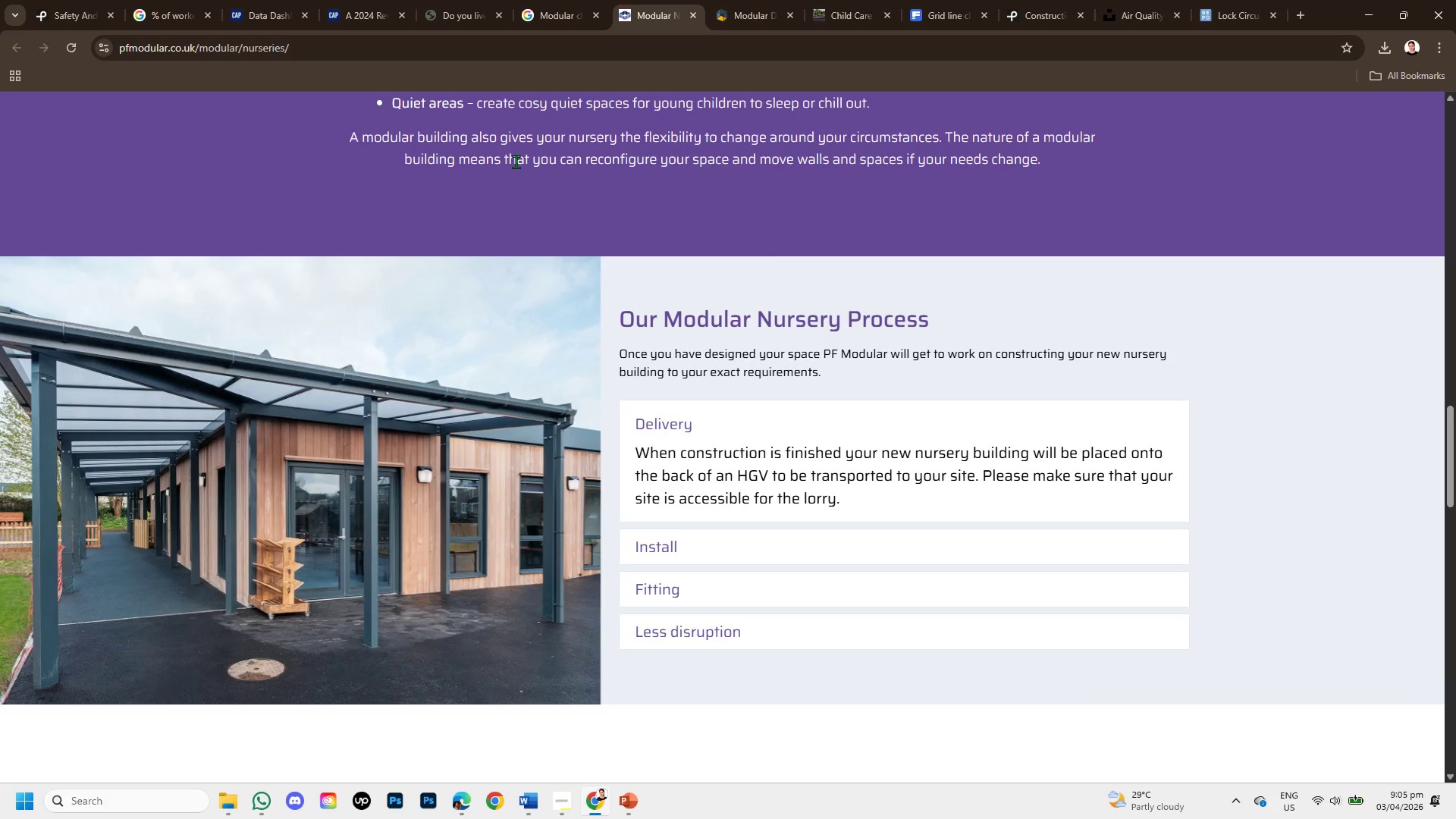 
wait(10.5)
 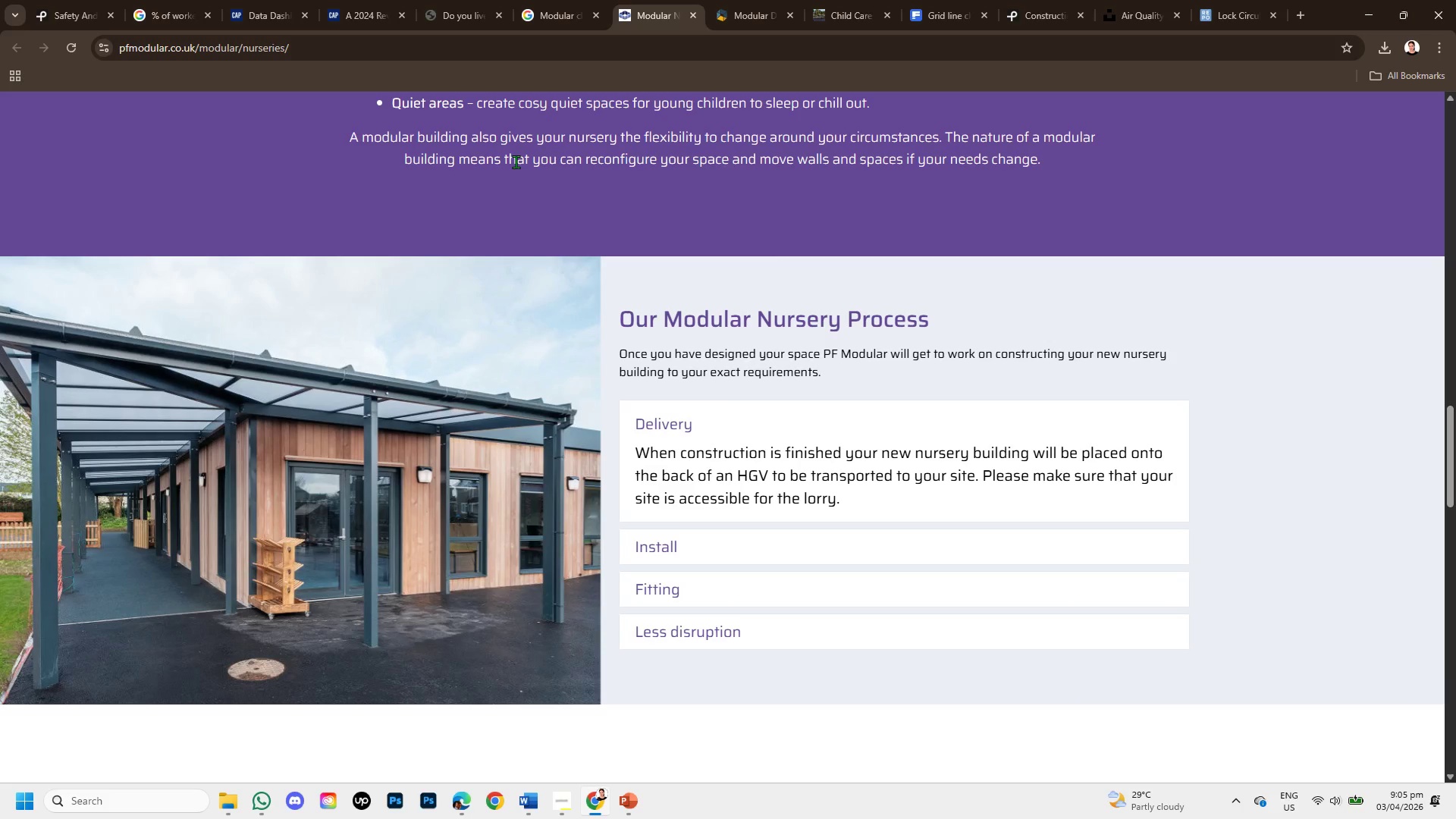 
scroll: coordinate [673, 452], scroll_direction: up, amount: 5.0
 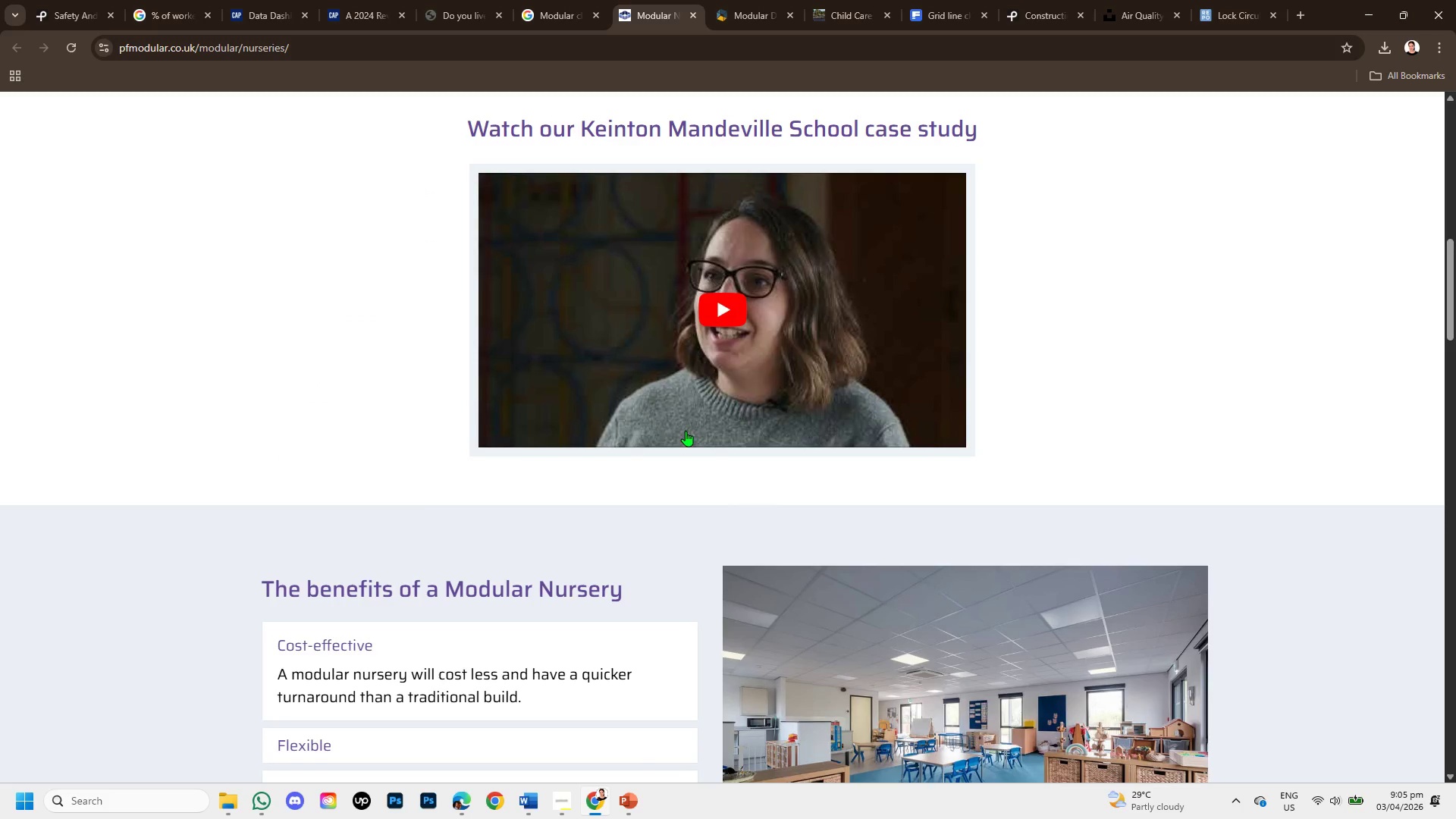 
scroll: coordinate [686, 431], scroll_direction: down, amount: 1.0
 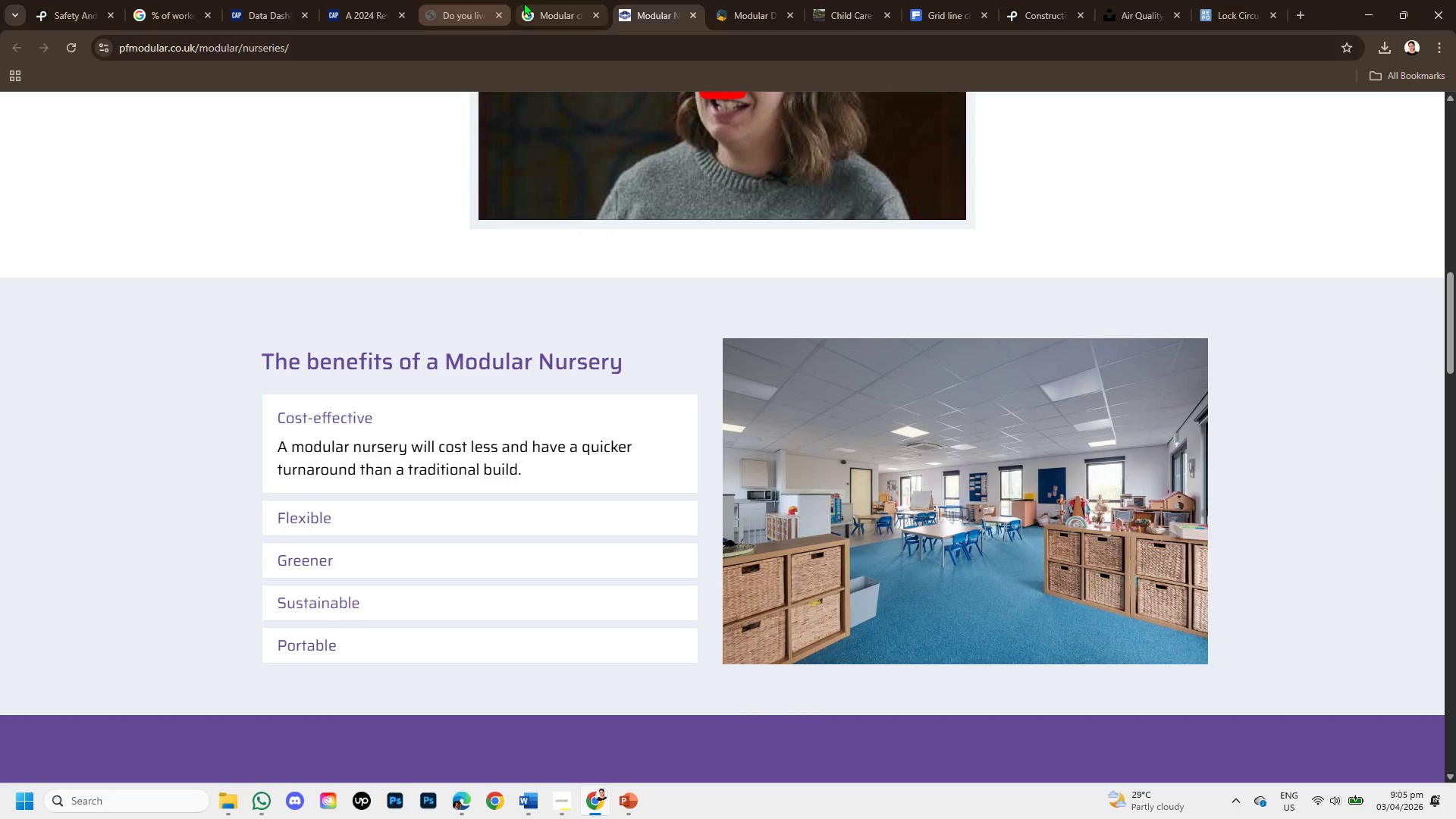 
left_click([535, 7])
 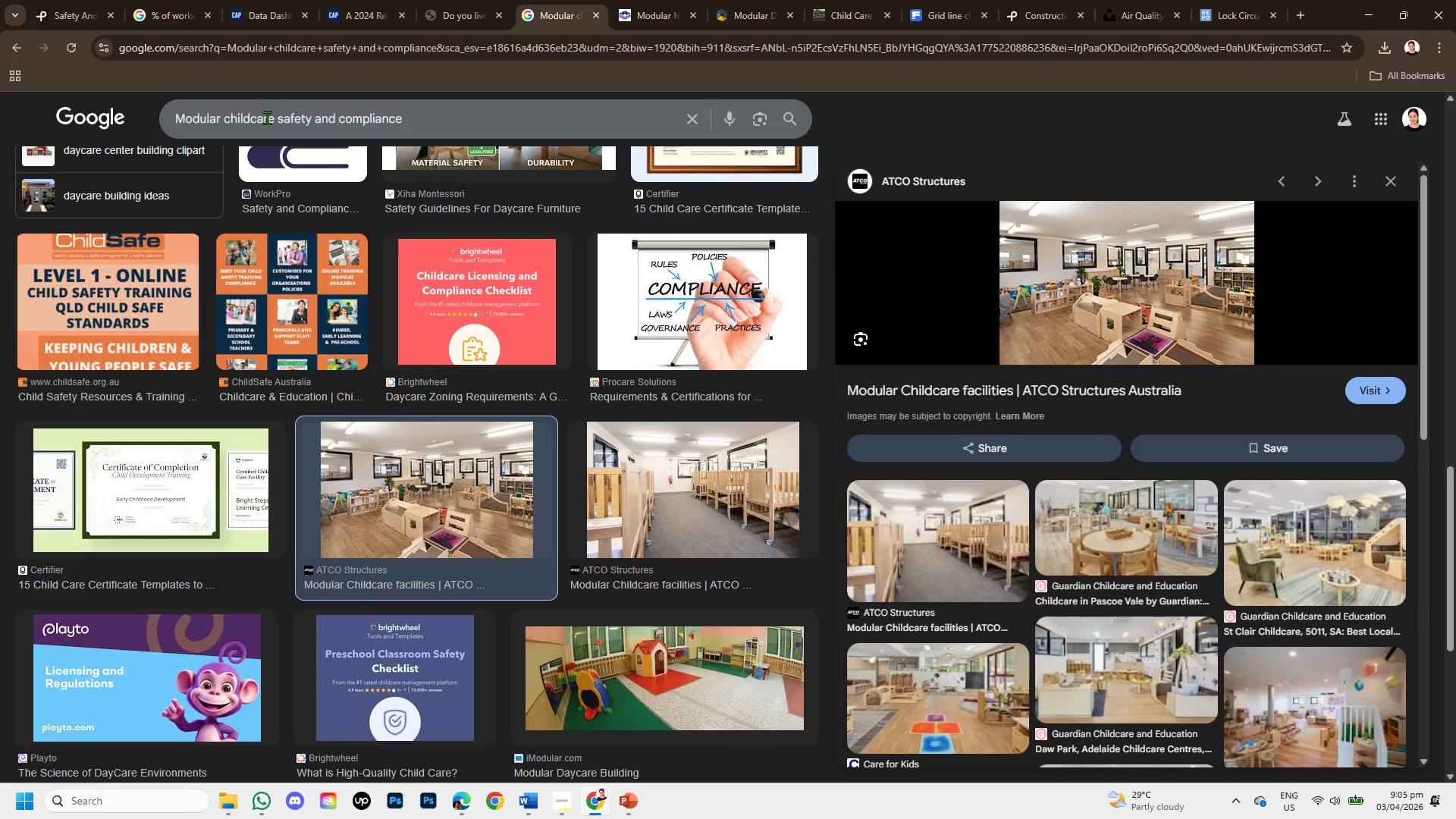 
left_click_drag(start_coordinate=[276, 118], to_coordinate=[231, 111])
 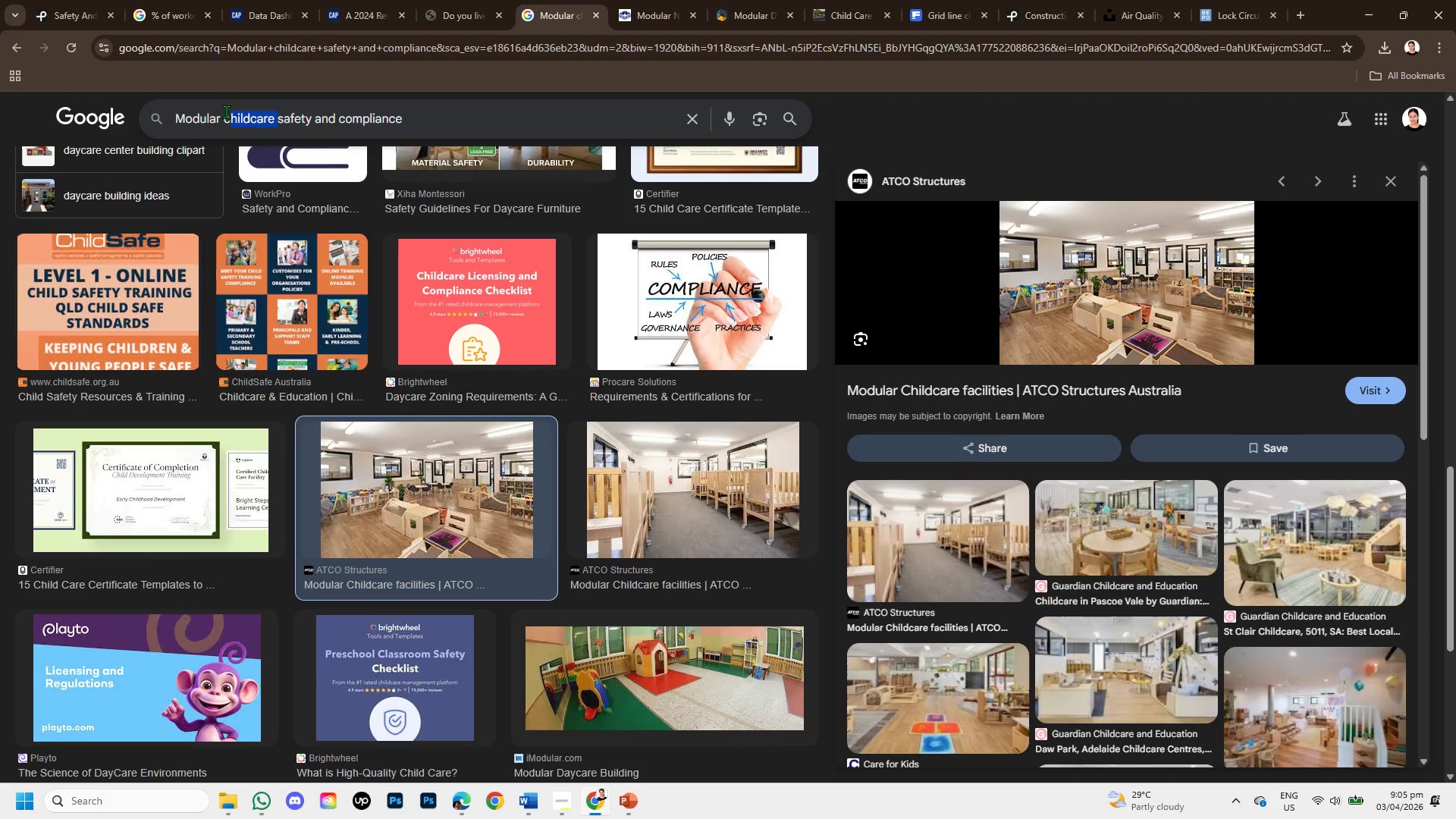 
left_click([226, 111])
 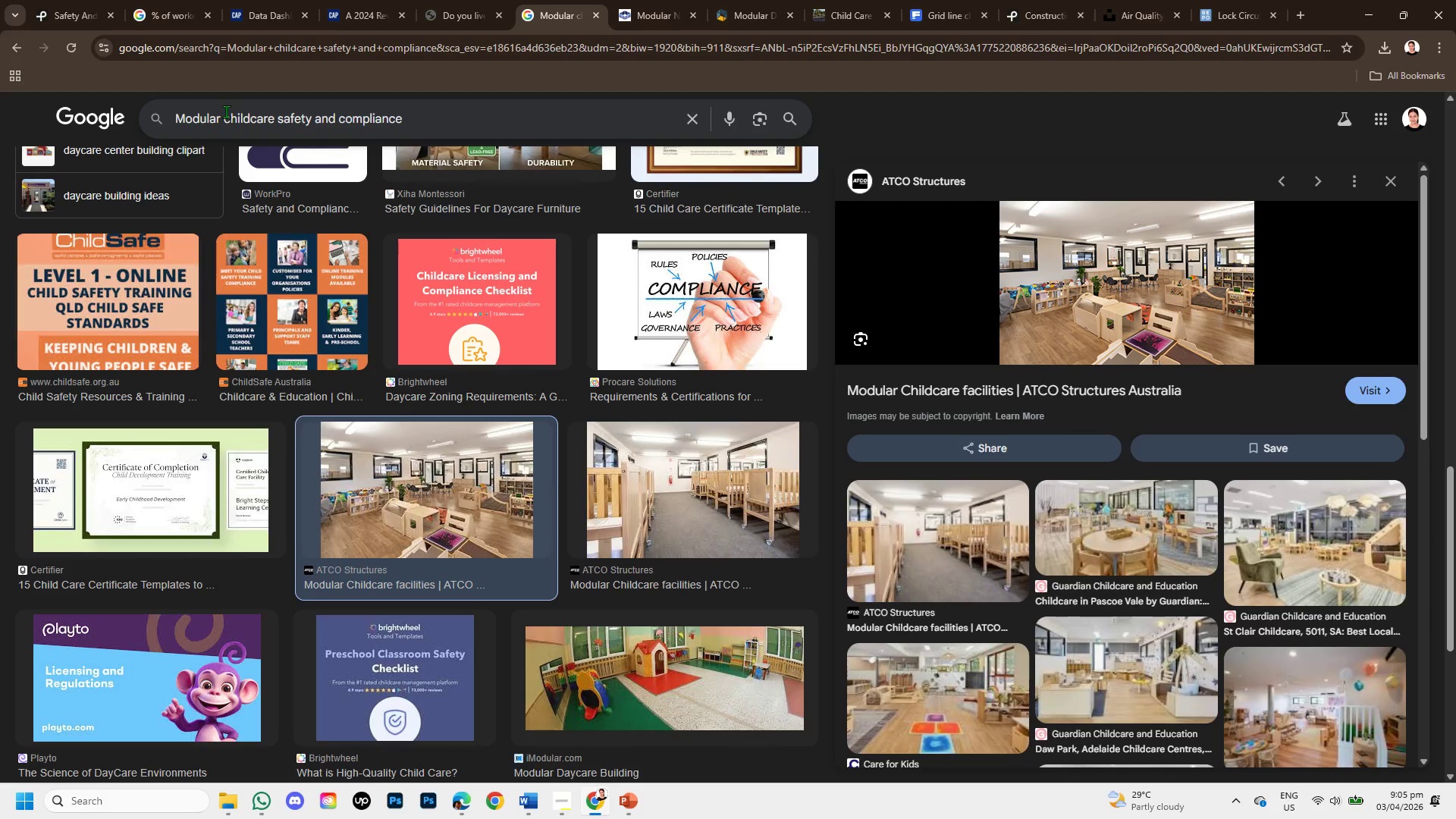 
type(shipping container )
 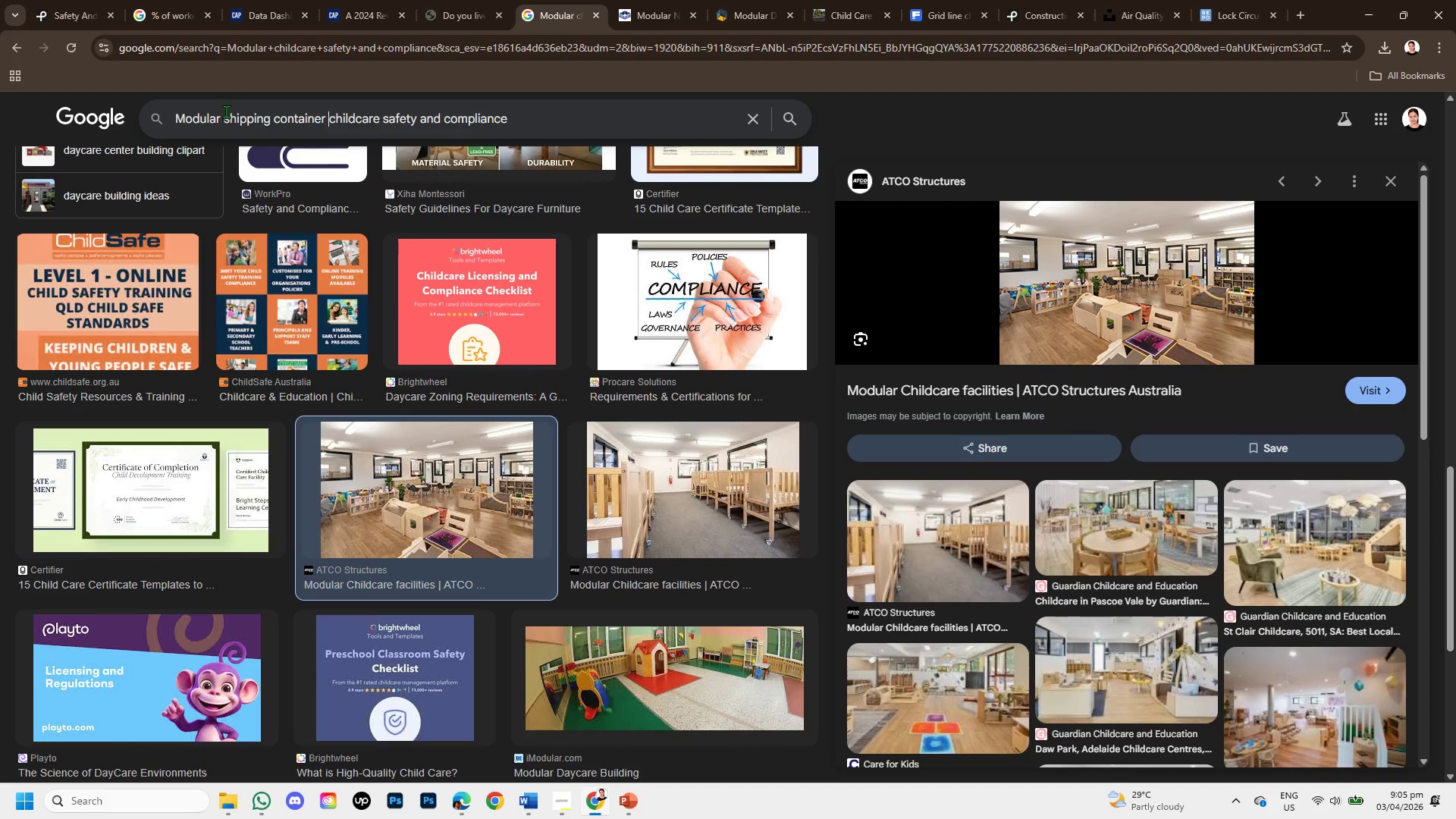 
key(Enter)
 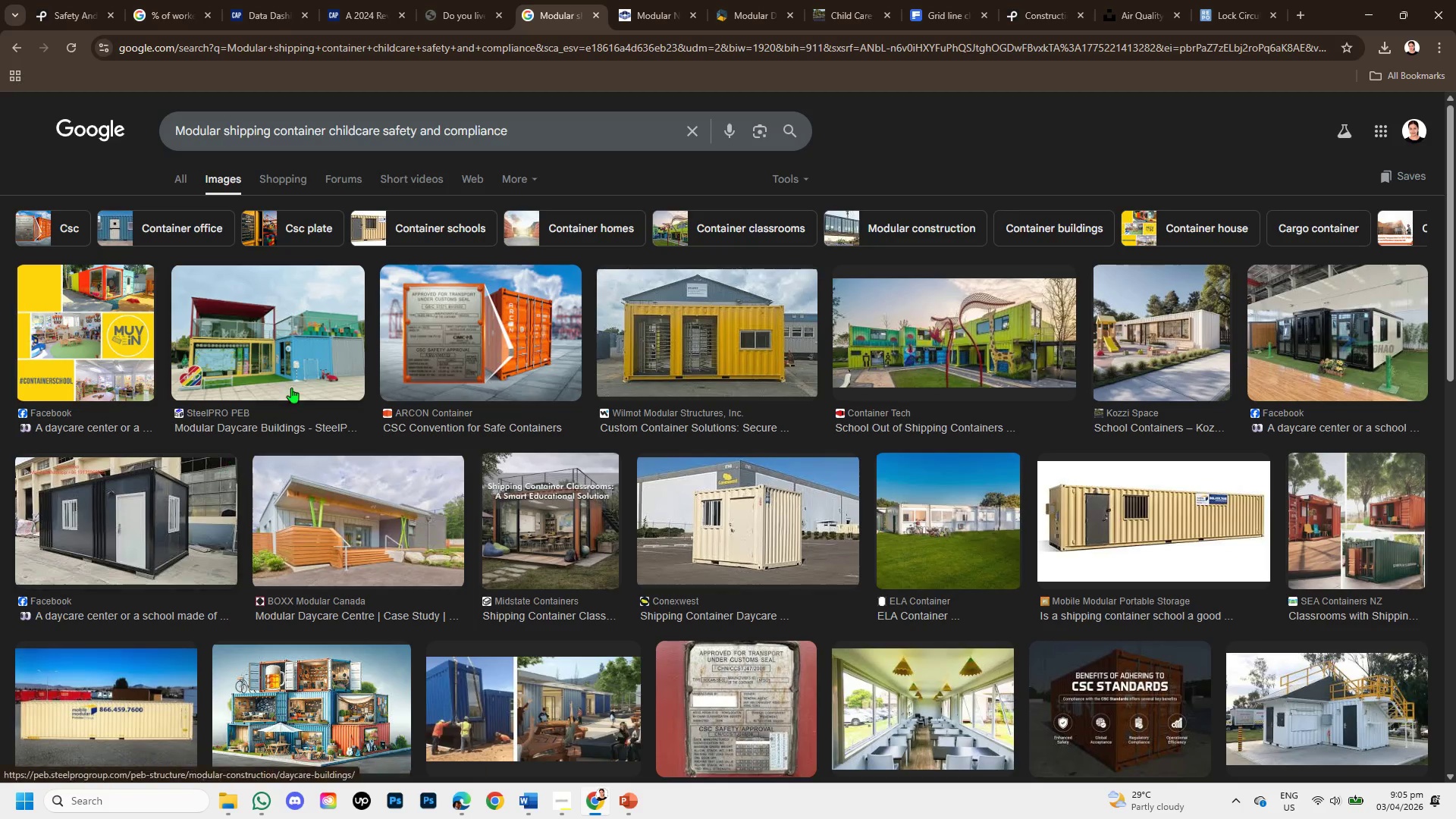 
left_click([405, 330])
 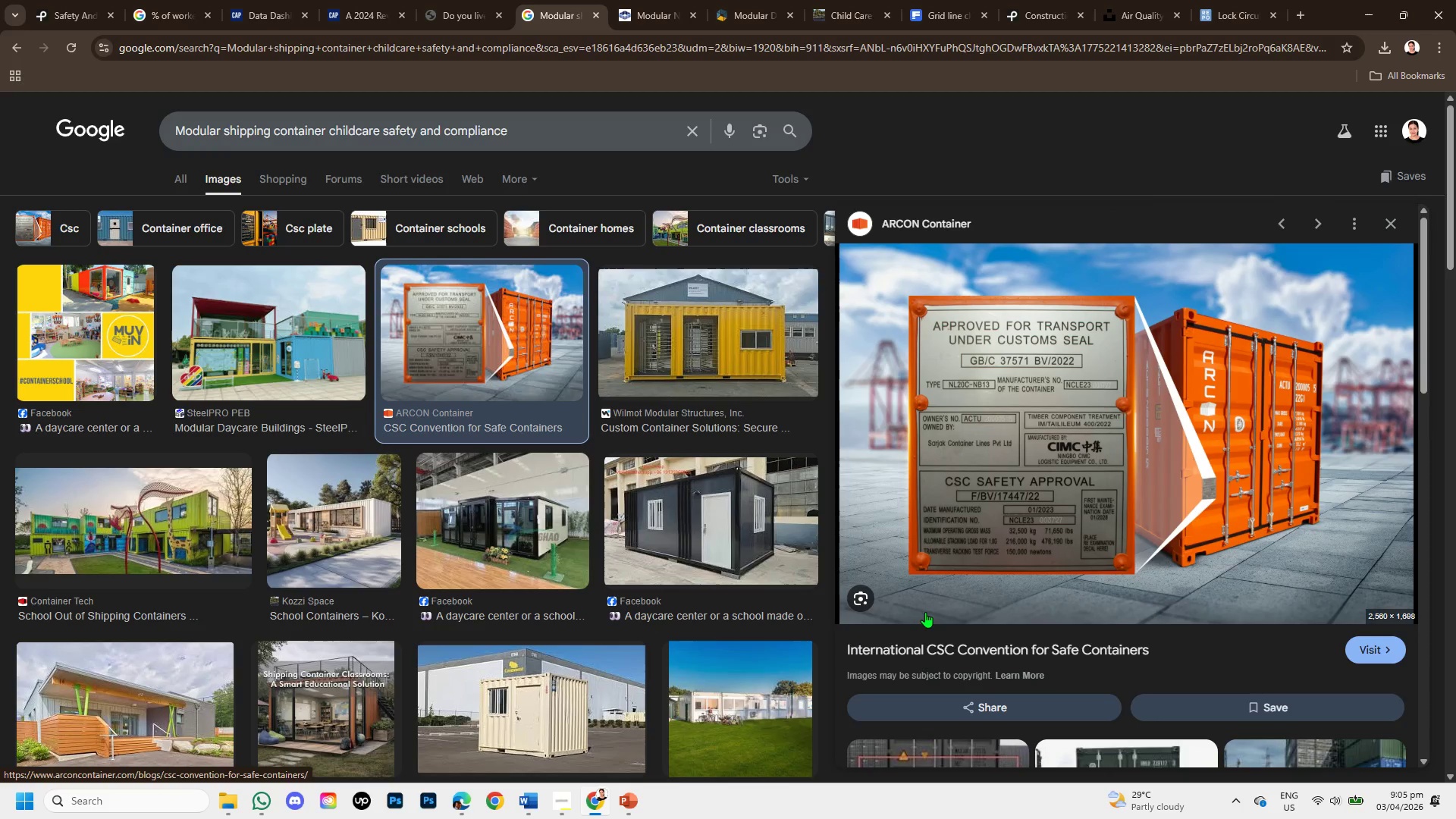 
wait(13.03)
 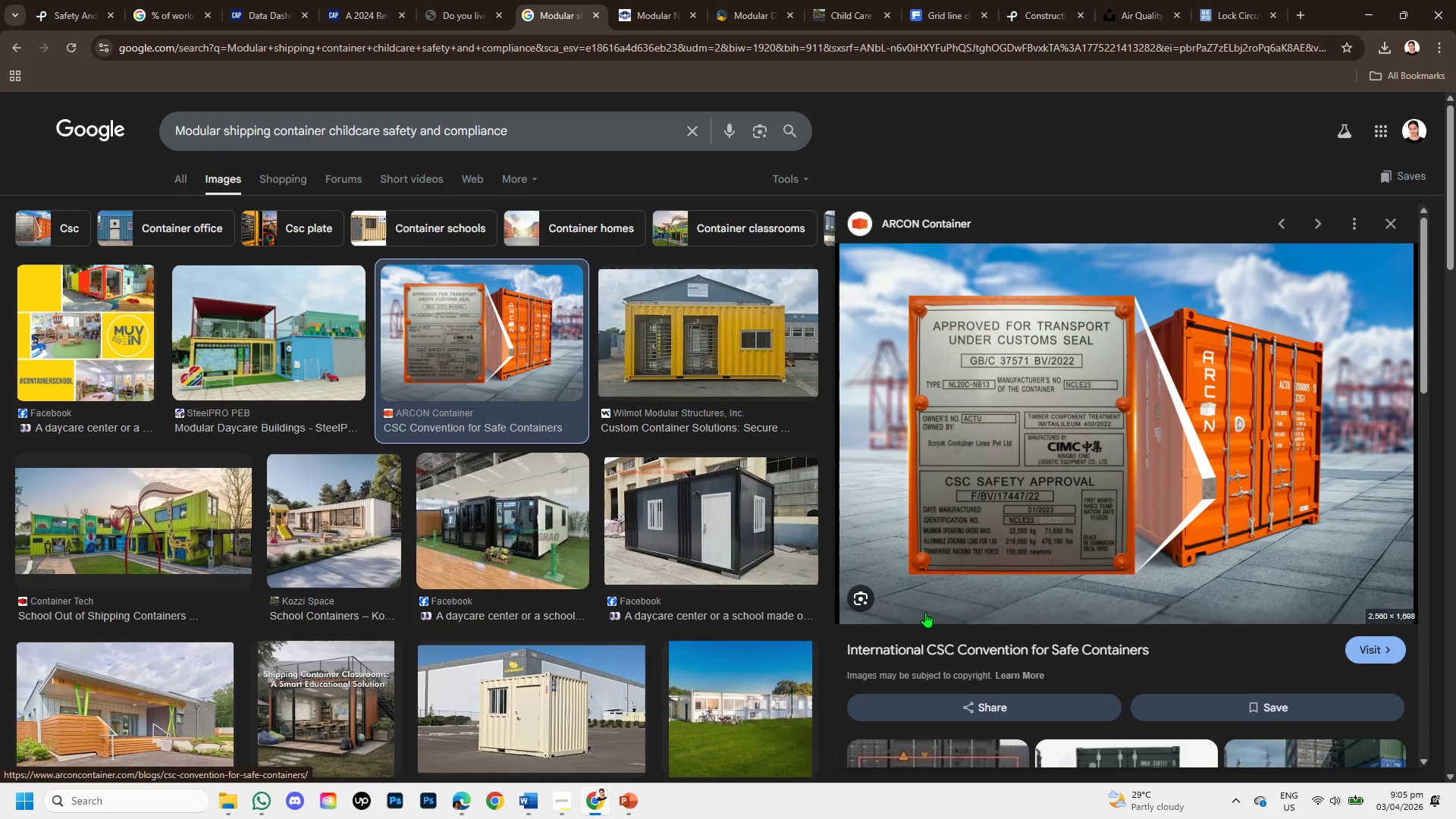 
scroll: coordinate [1043, 593], scroll_direction: down, amount: 6.0
 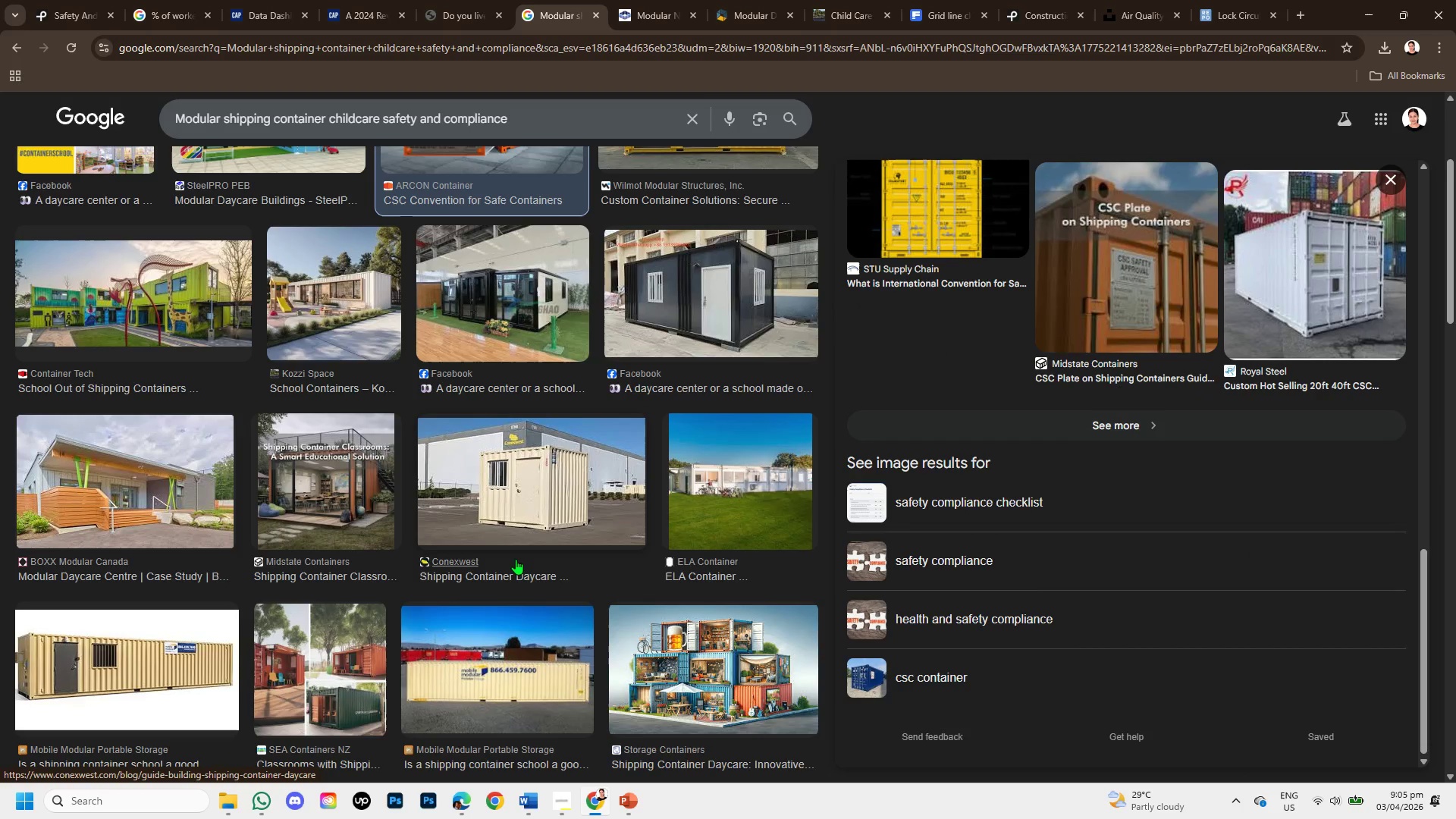 
scroll: coordinate [514, 557], scroll_direction: down, amount: 4.0
 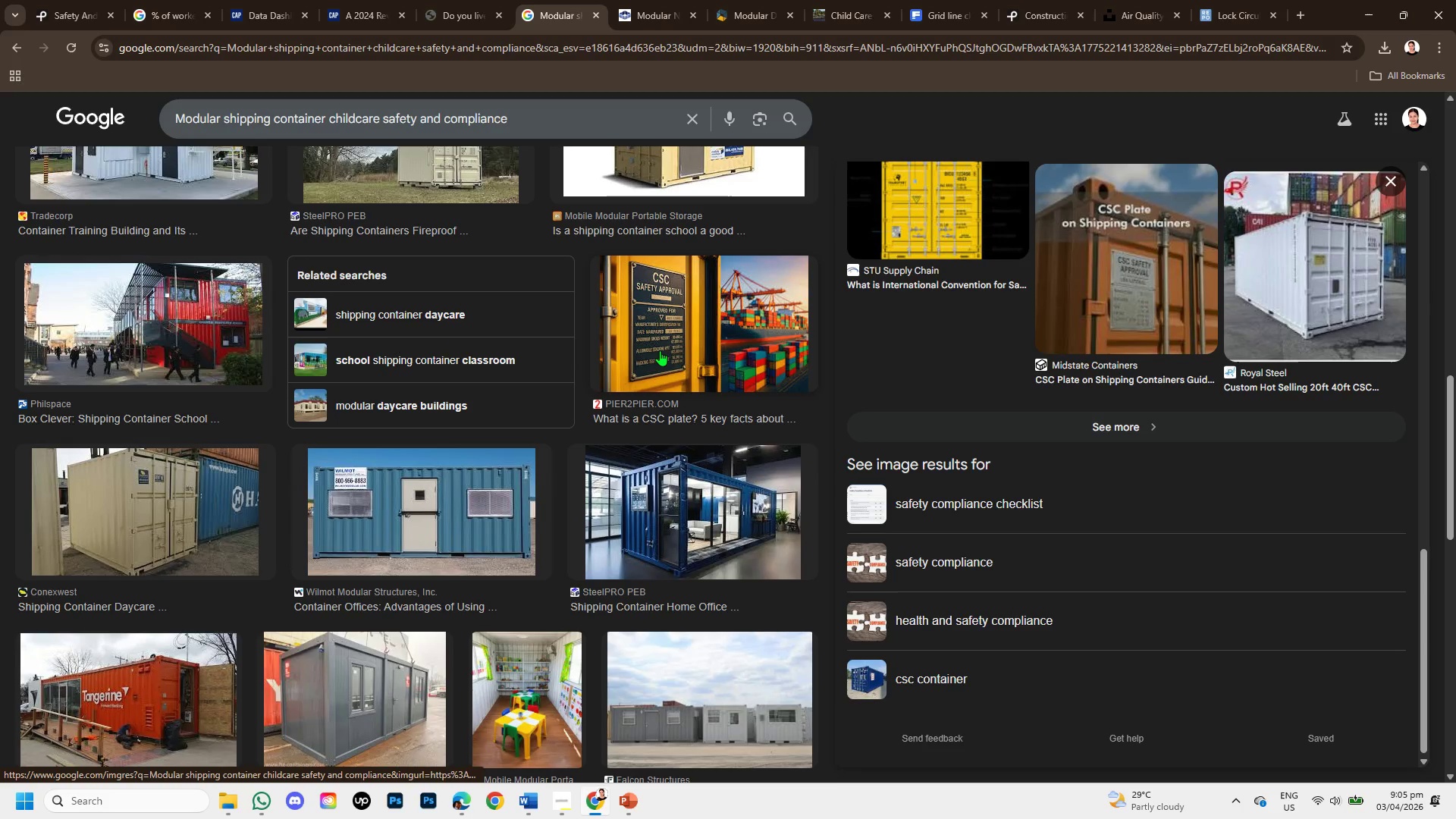 
left_click([660, 350])
 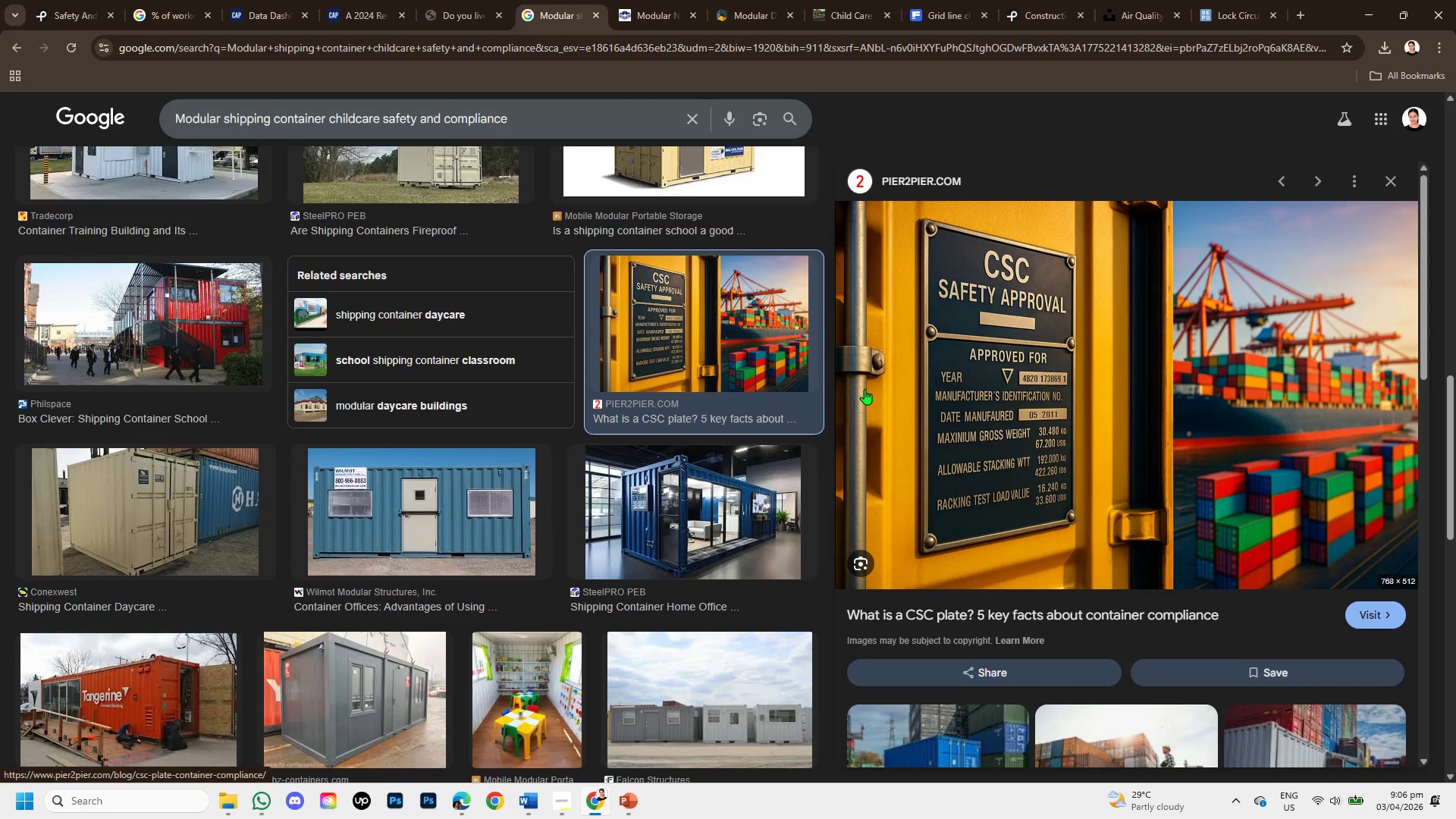 
wait(12.05)
 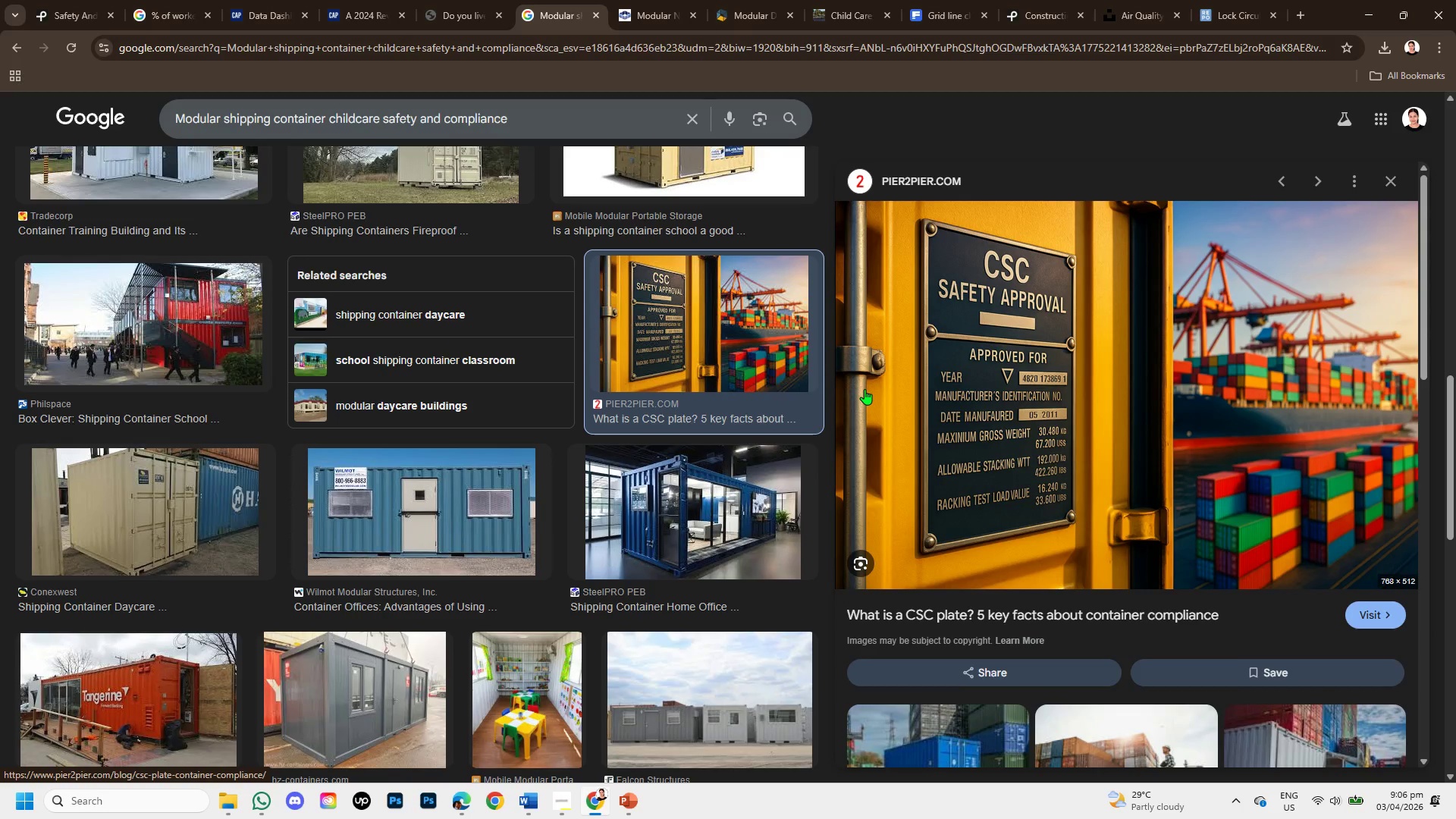 
scroll: coordinate [812, 593], scroll_direction: down, amount: 6.0
 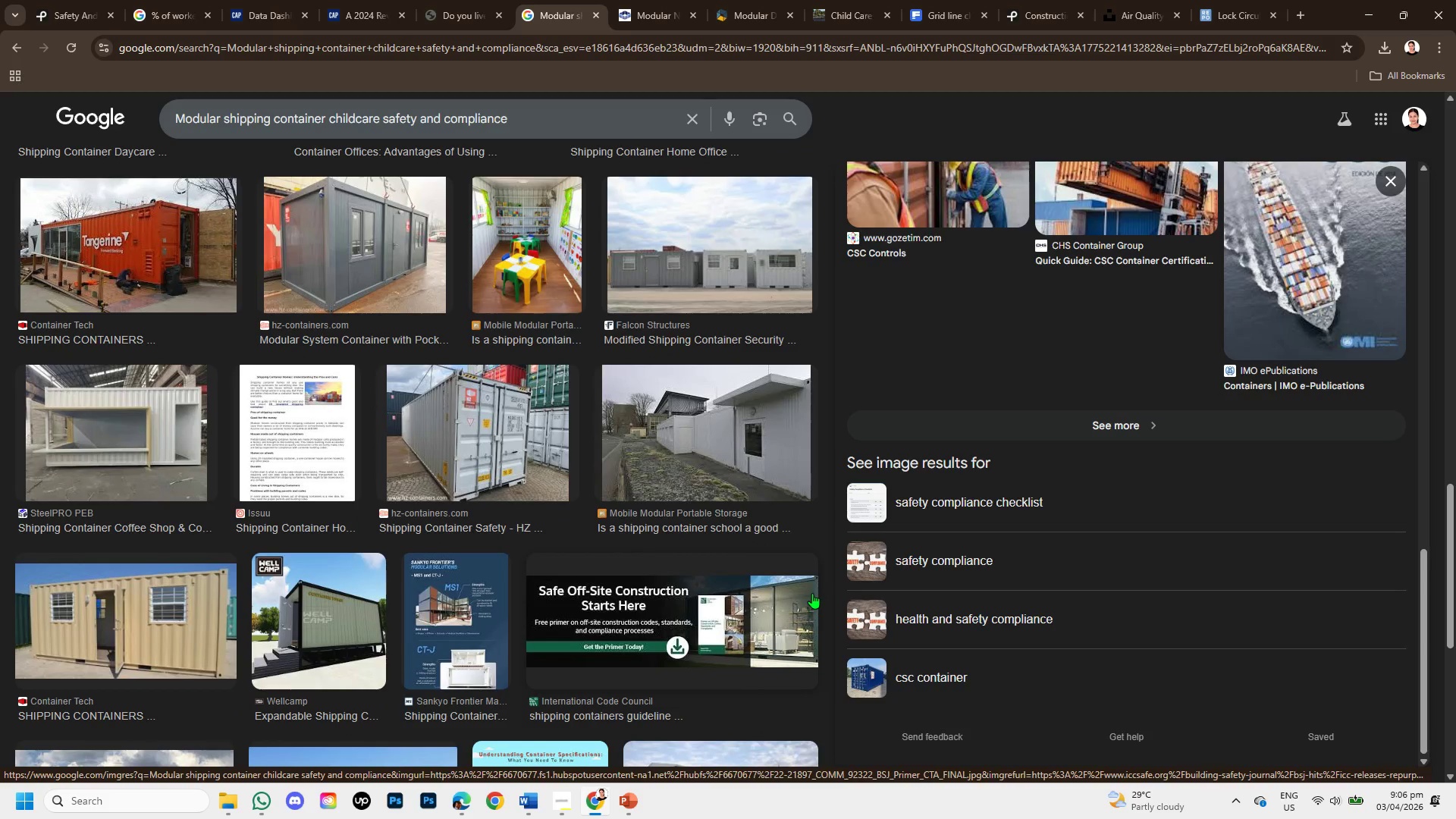 
scroll: coordinate [812, 593], scroll_direction: up, amount: 1.0
 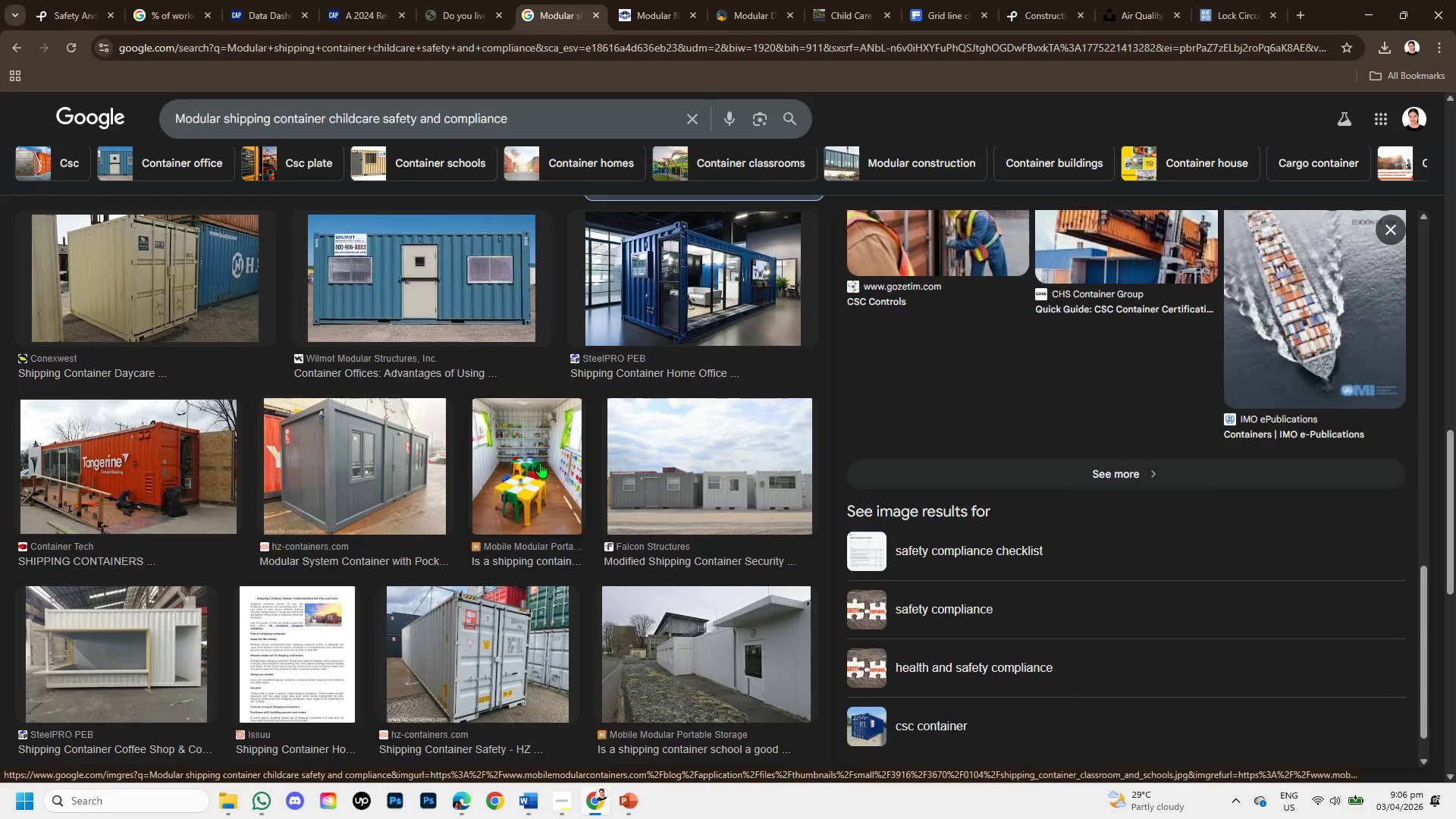 
left_click([540, 463])
 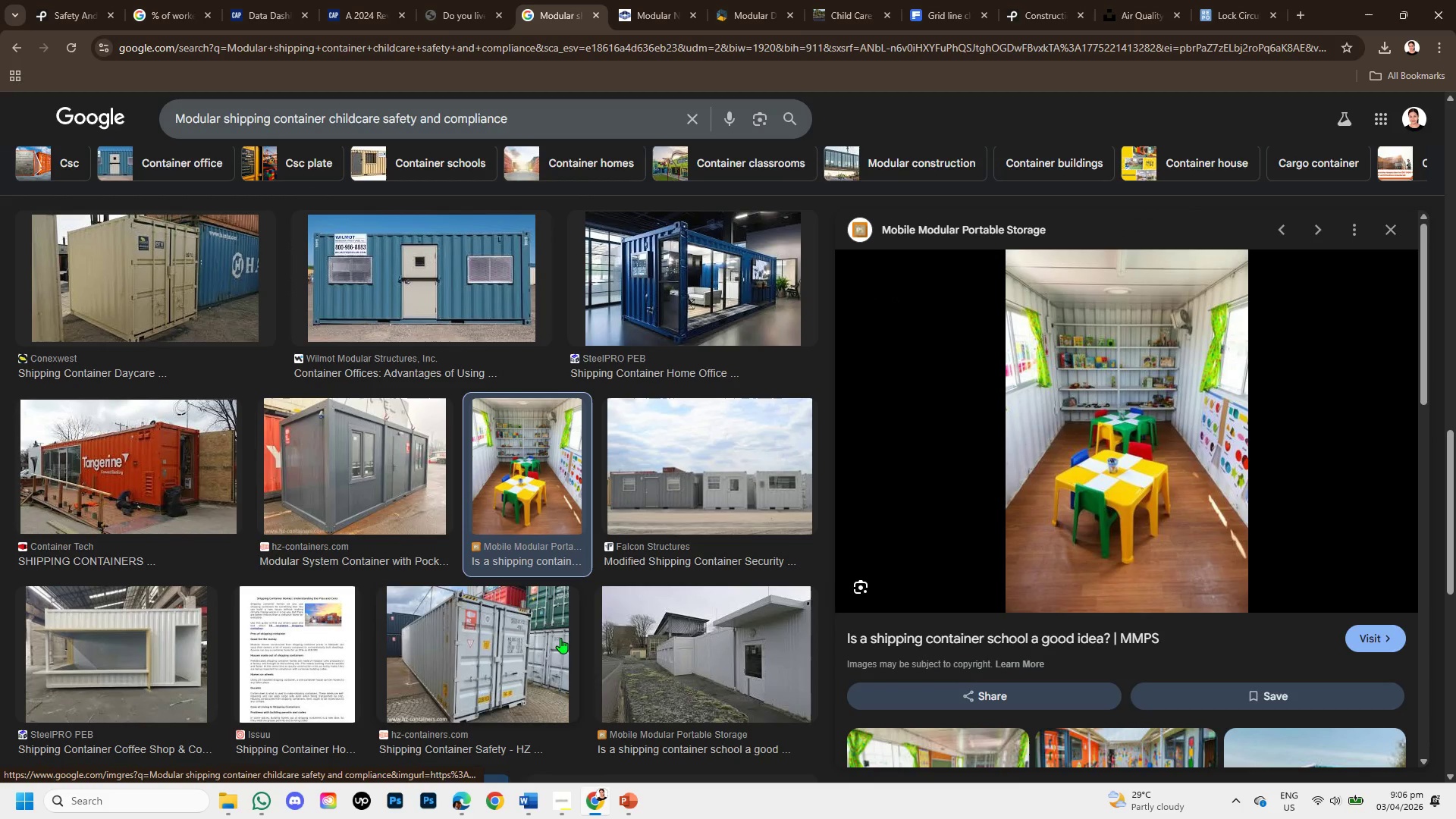 
wait(6.2)
 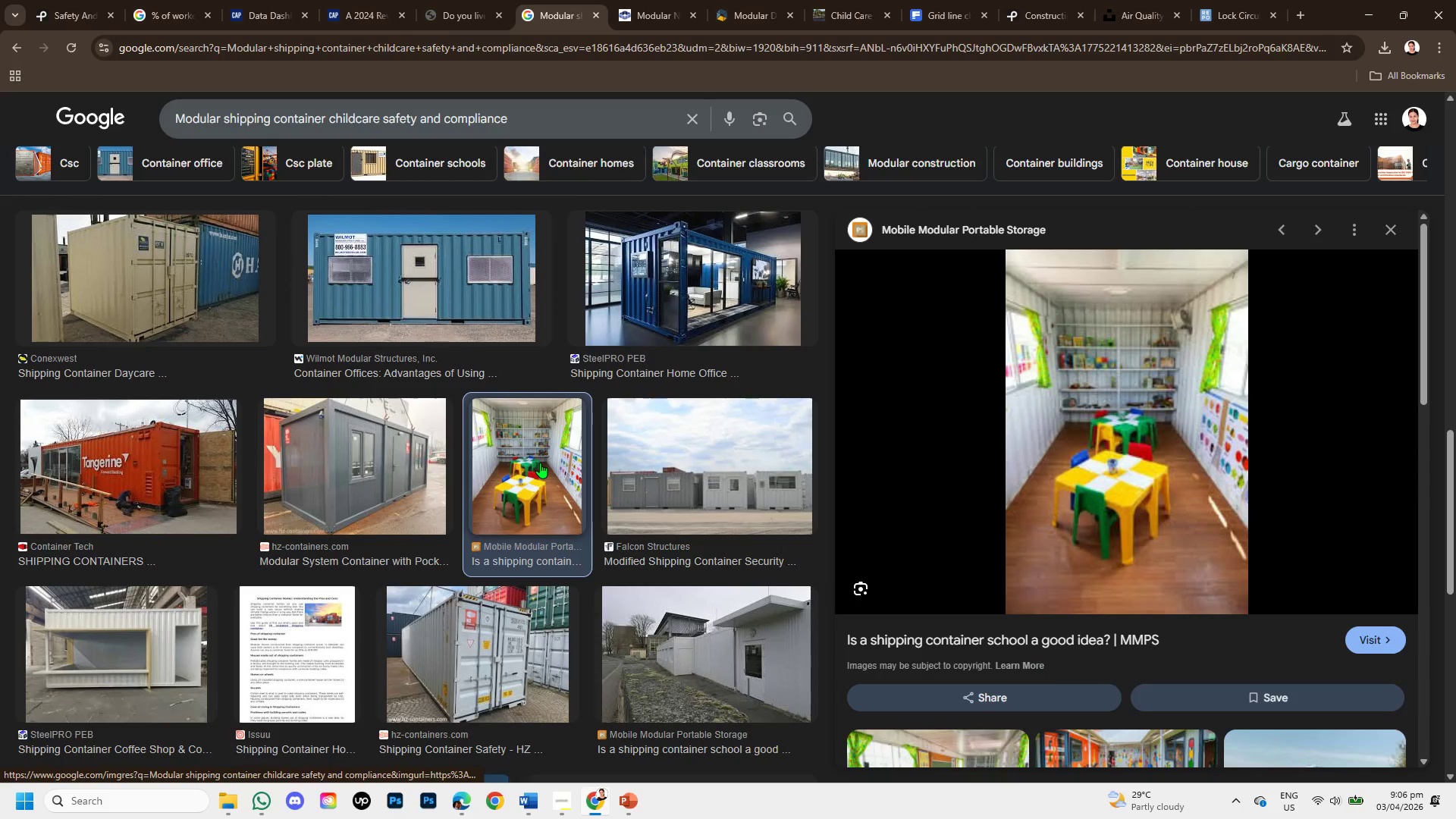 
scroll: coordinate [972, 481], scroll_direction: down, amount: 1.0
 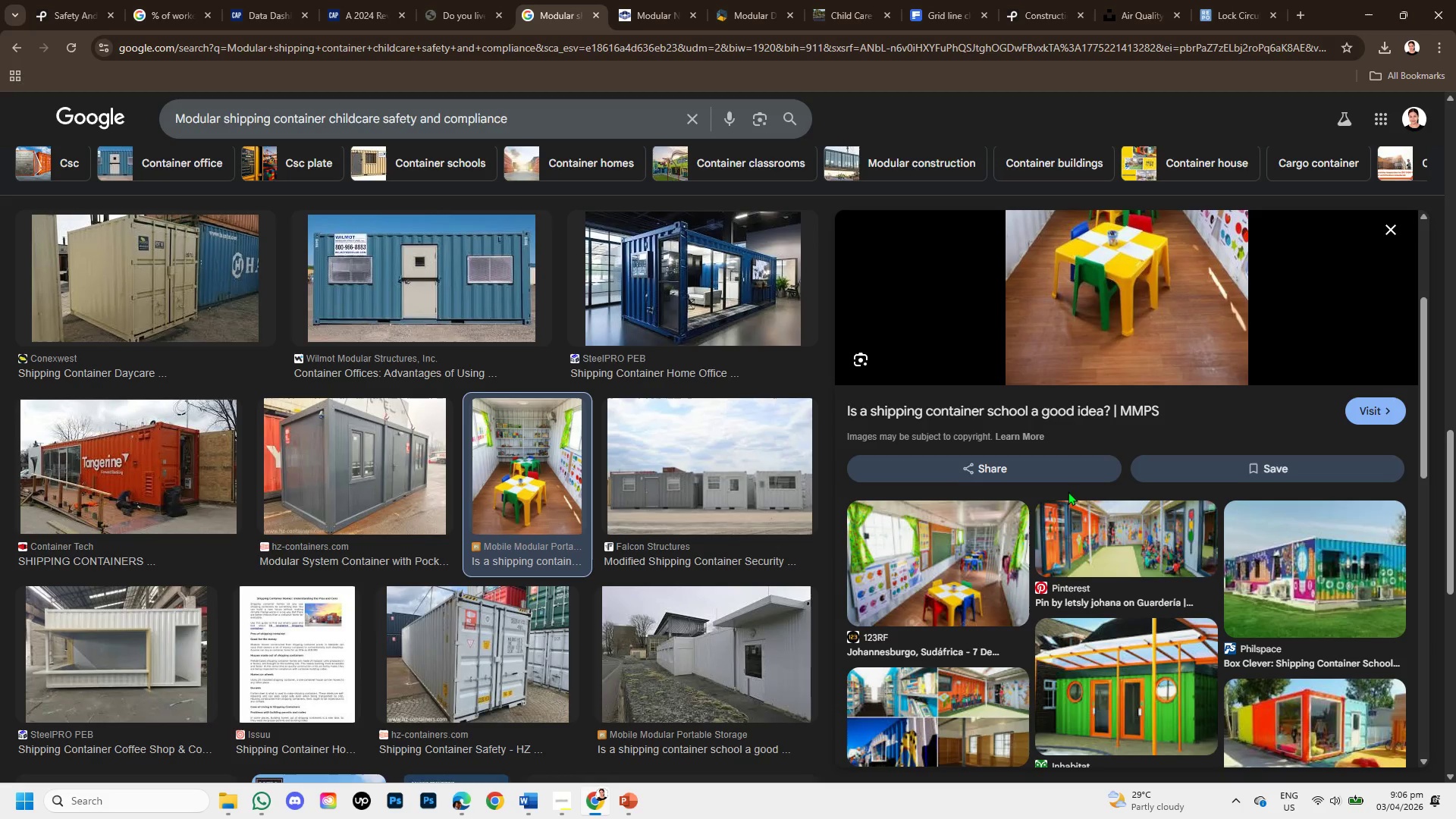 
left_click([1078, 522])
 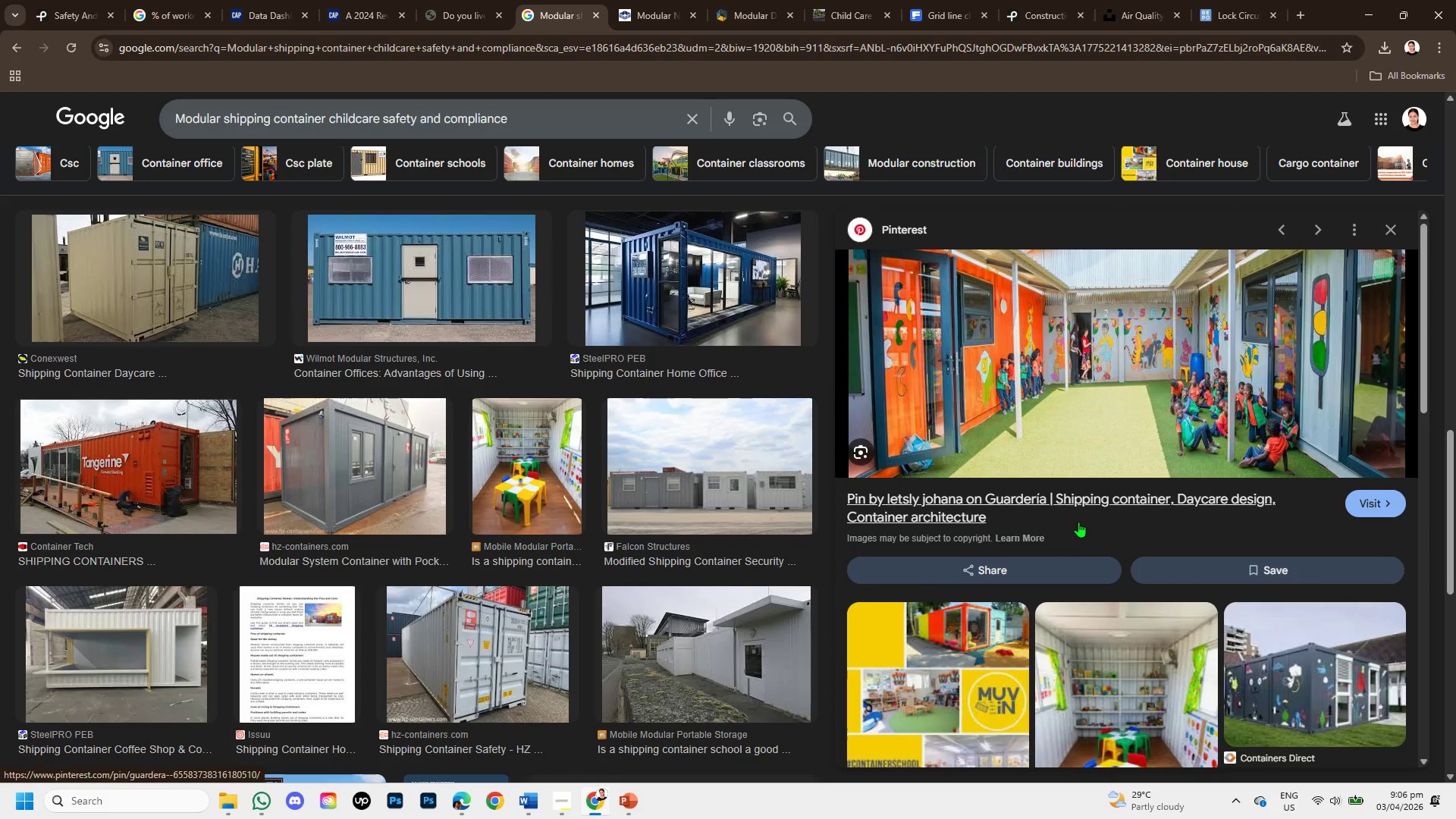 
scroll: coordinate [1042, 531], scroll_direction: down, amount: 3.0
 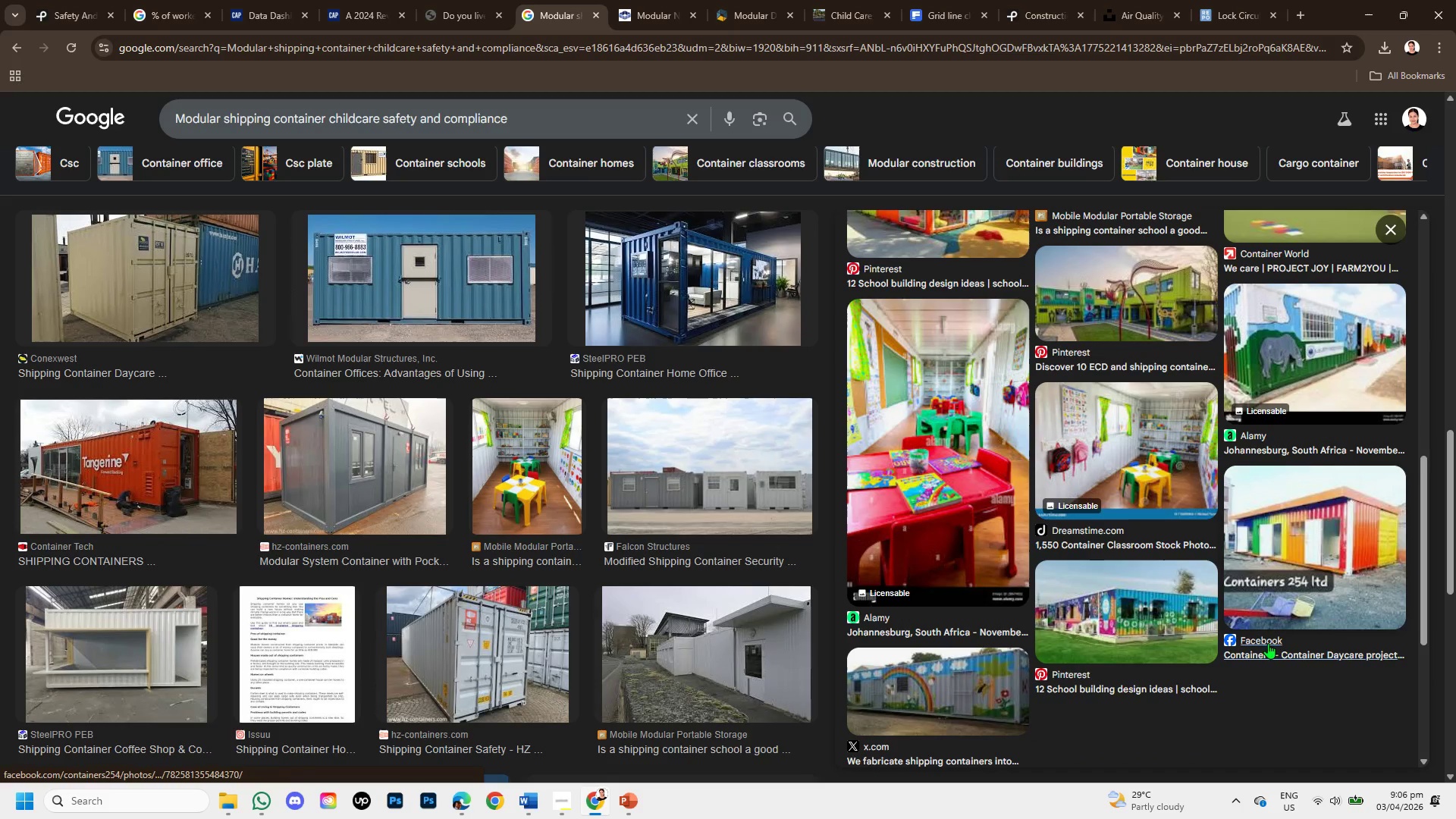 
scroll: coordinate [1249, 626], scroll_direction: up, amount: 3.0
 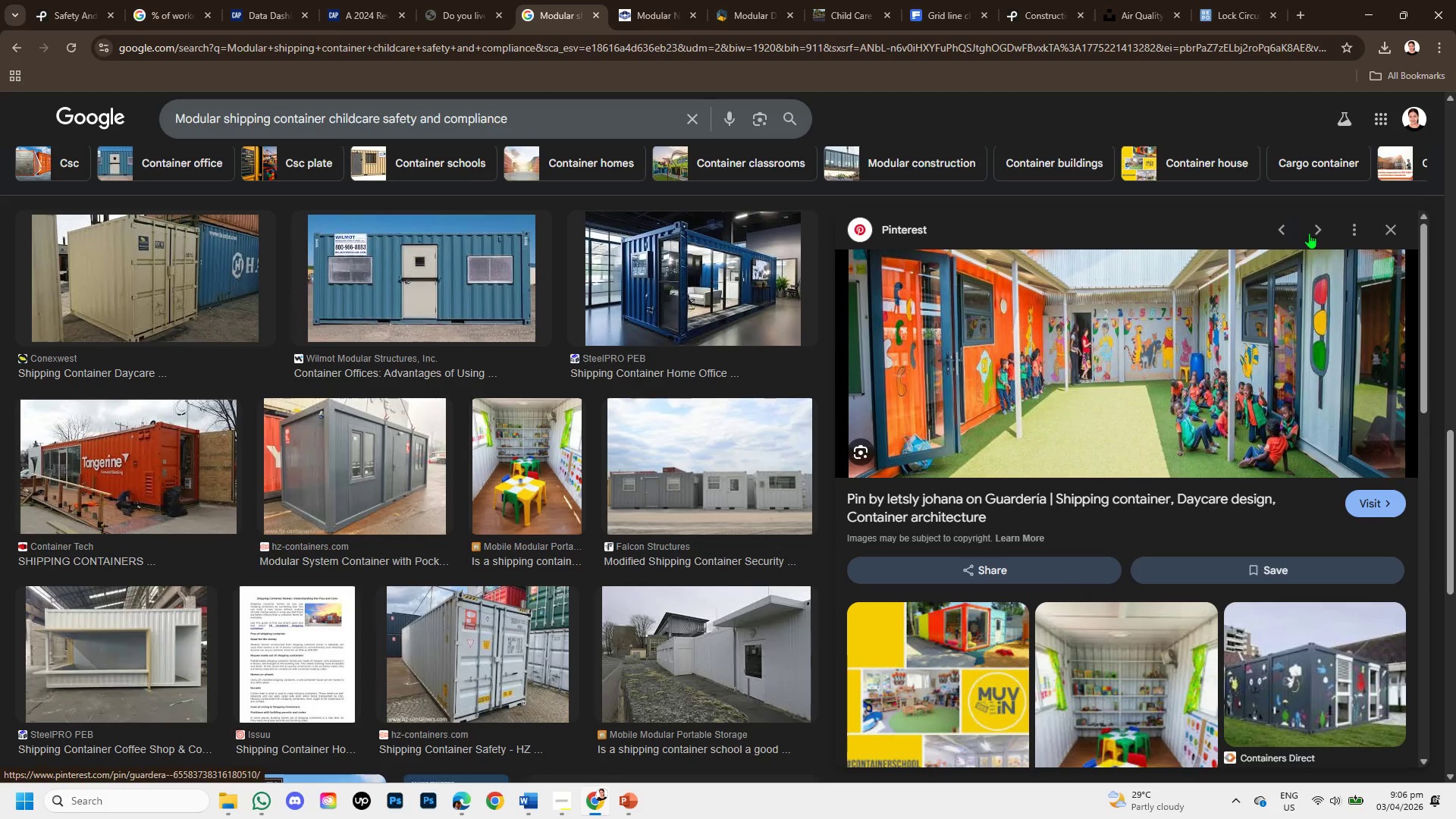 
left_click([1399, 228])
 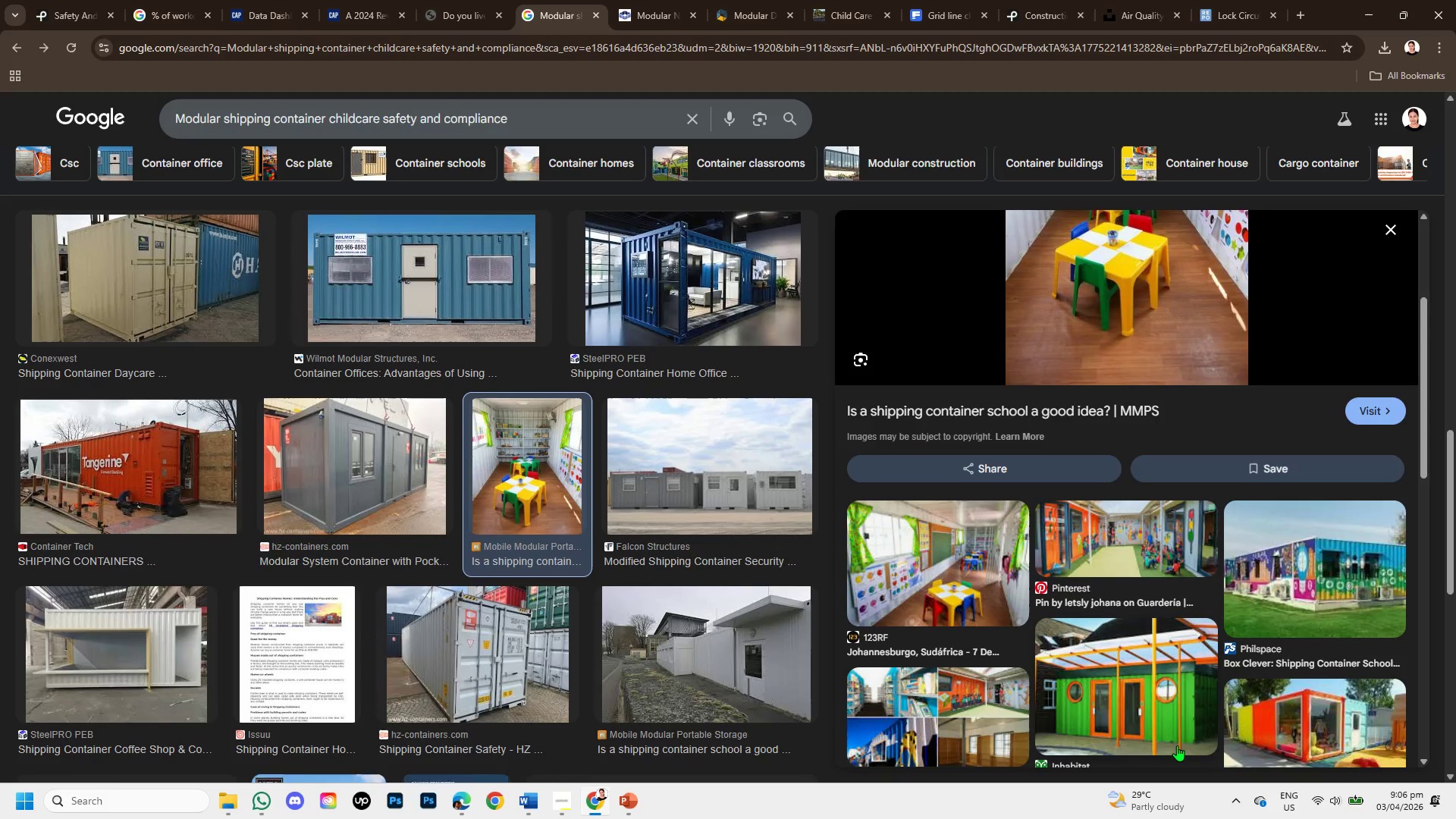 
scroll: coordinate [722, 623], scroll_direction: down, amount: 5.0
 